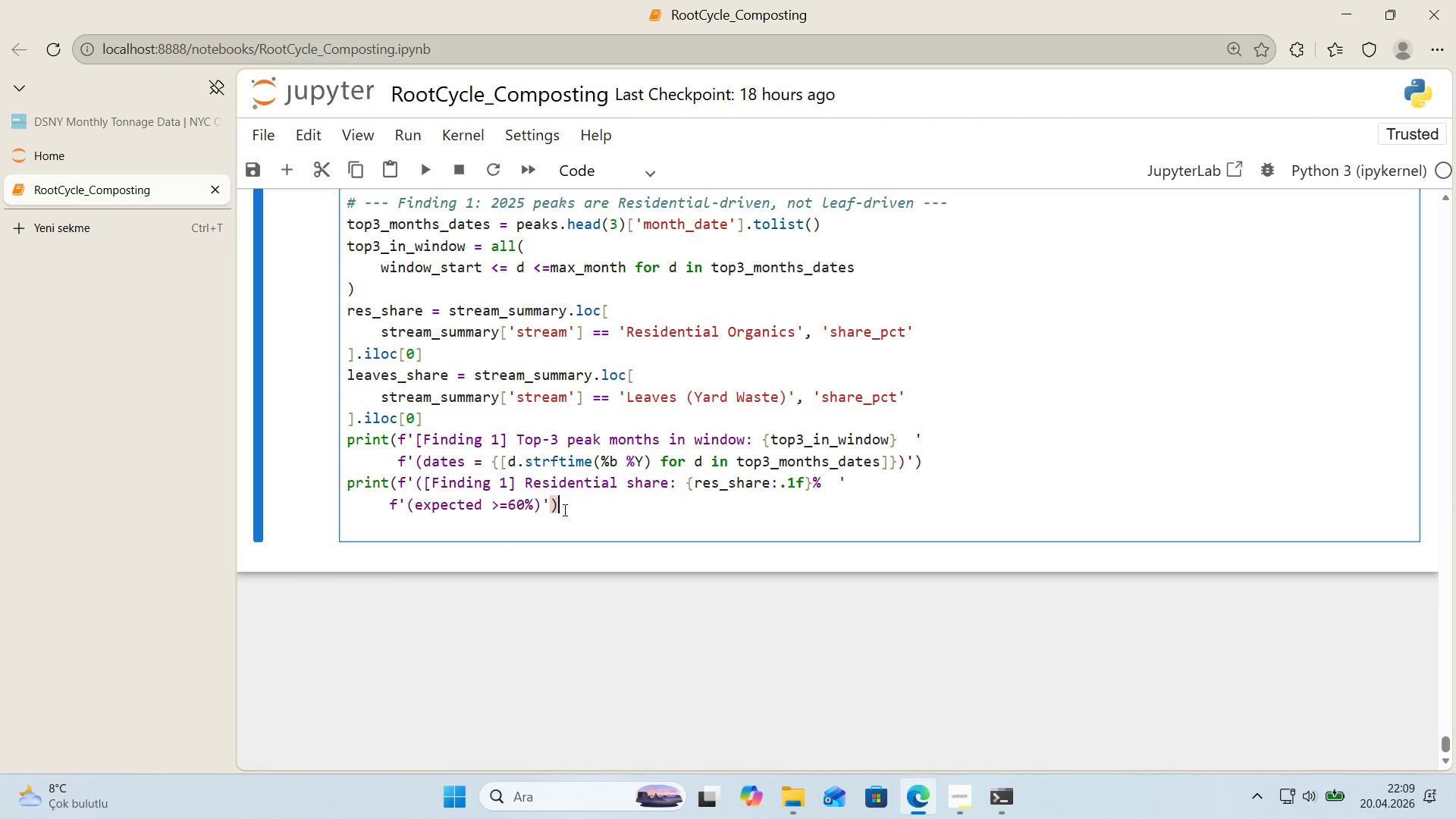 
wait(5.34)
 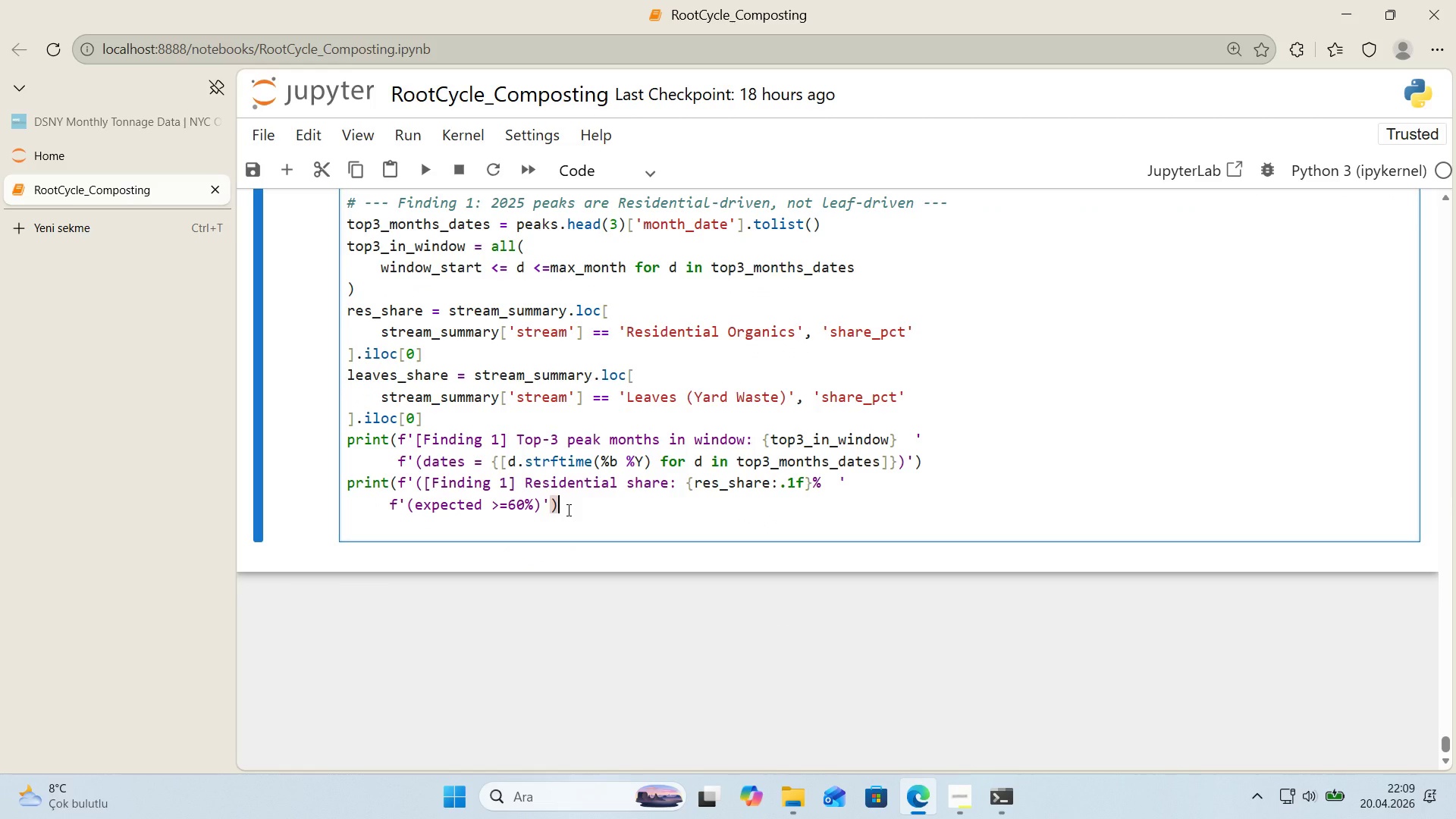 
left_click_drag(start_coordinate=[387, 509], to_coordinate=[392, 509])
 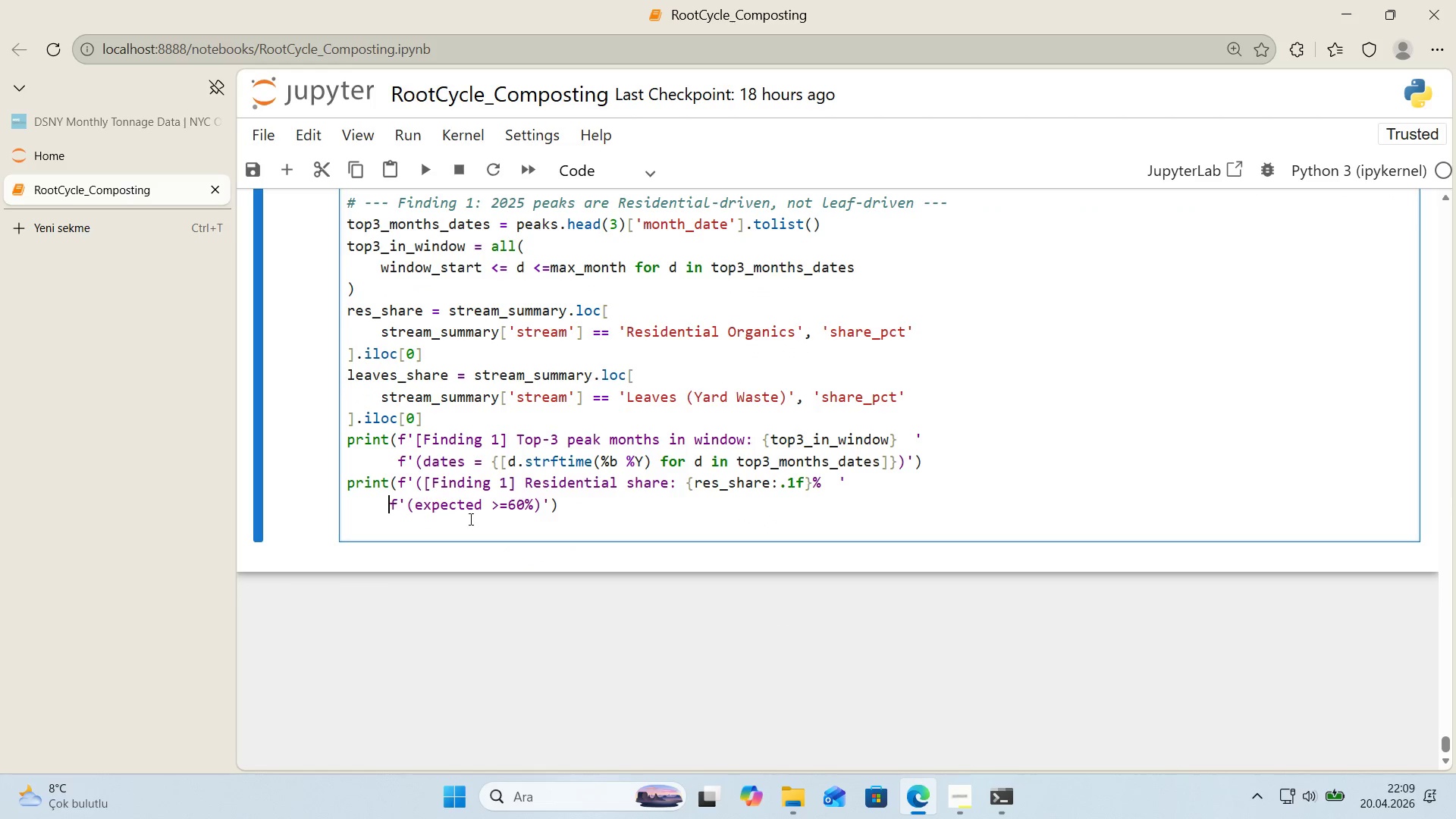 
key(Space)
 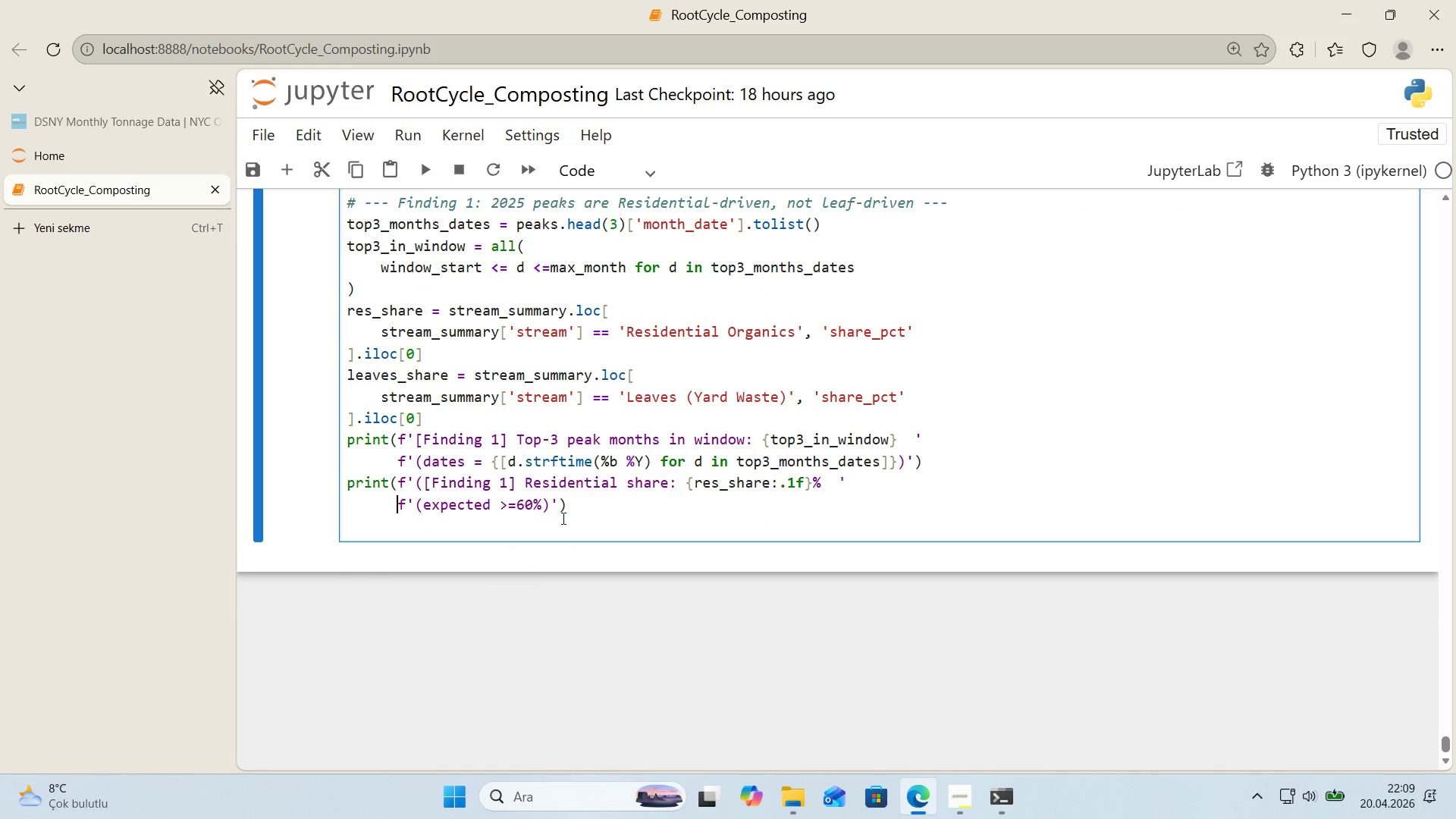 
left_click([588, 511])
 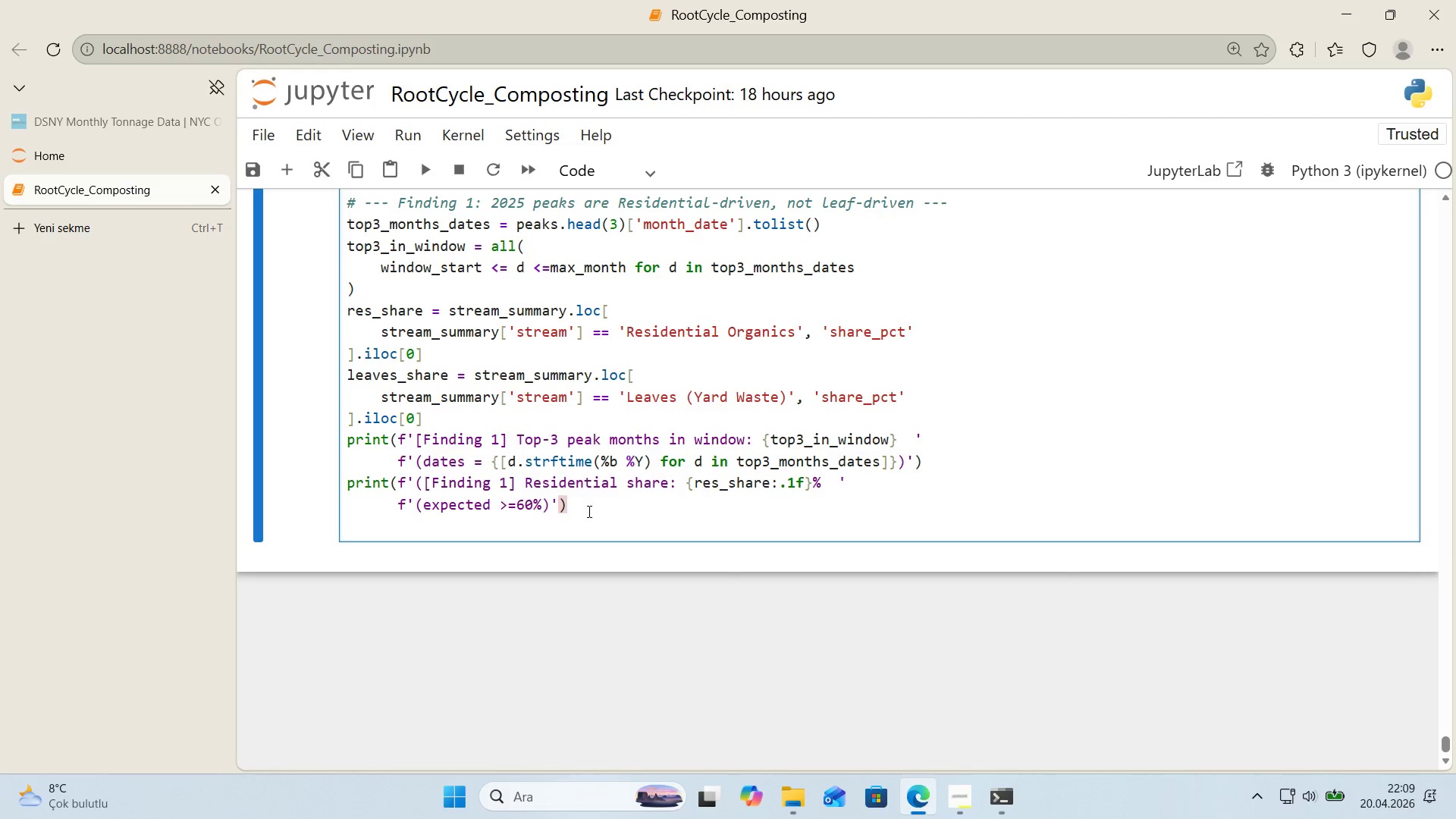 
key(Enter)
 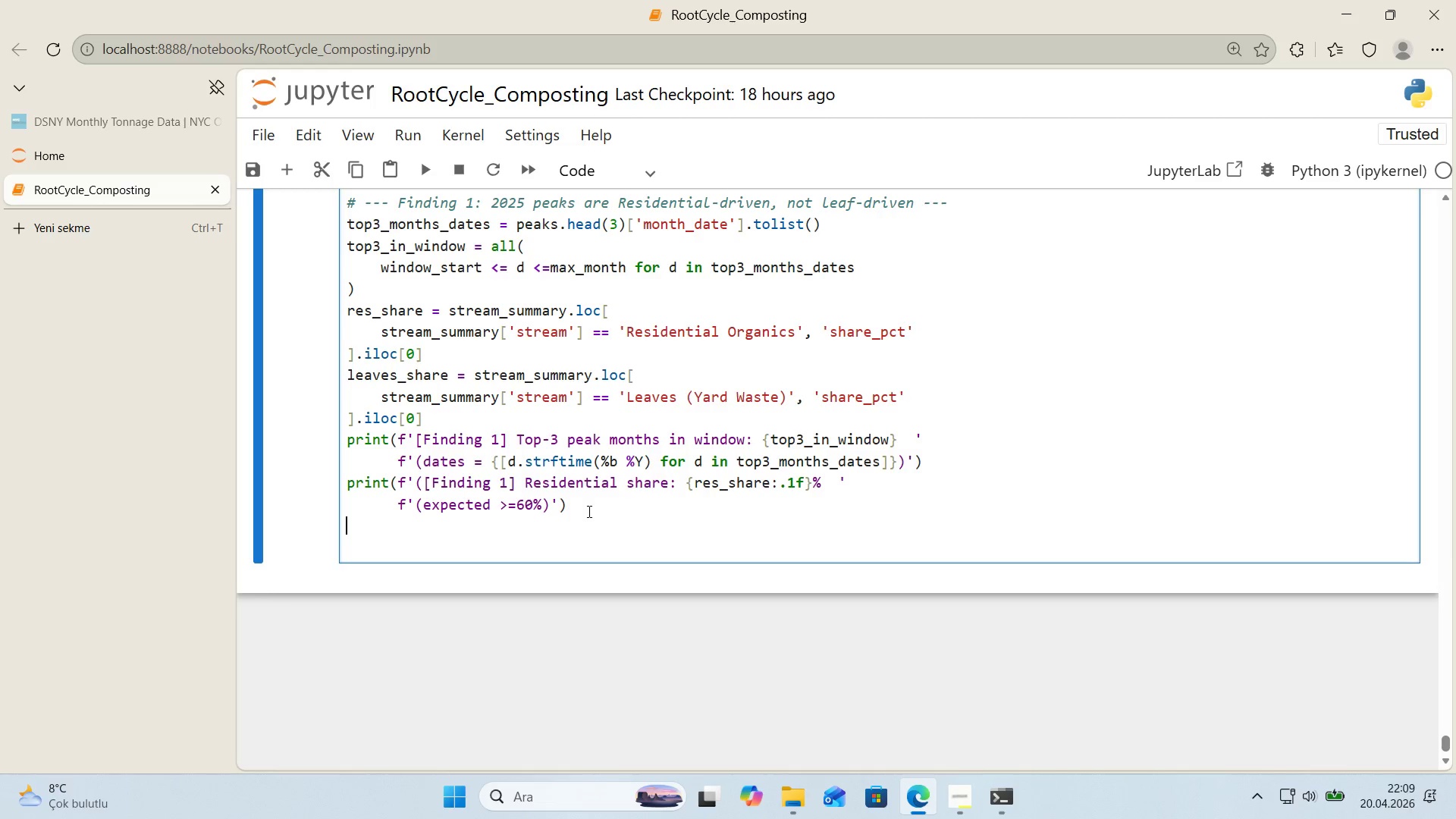 
type(pr'nt*()
 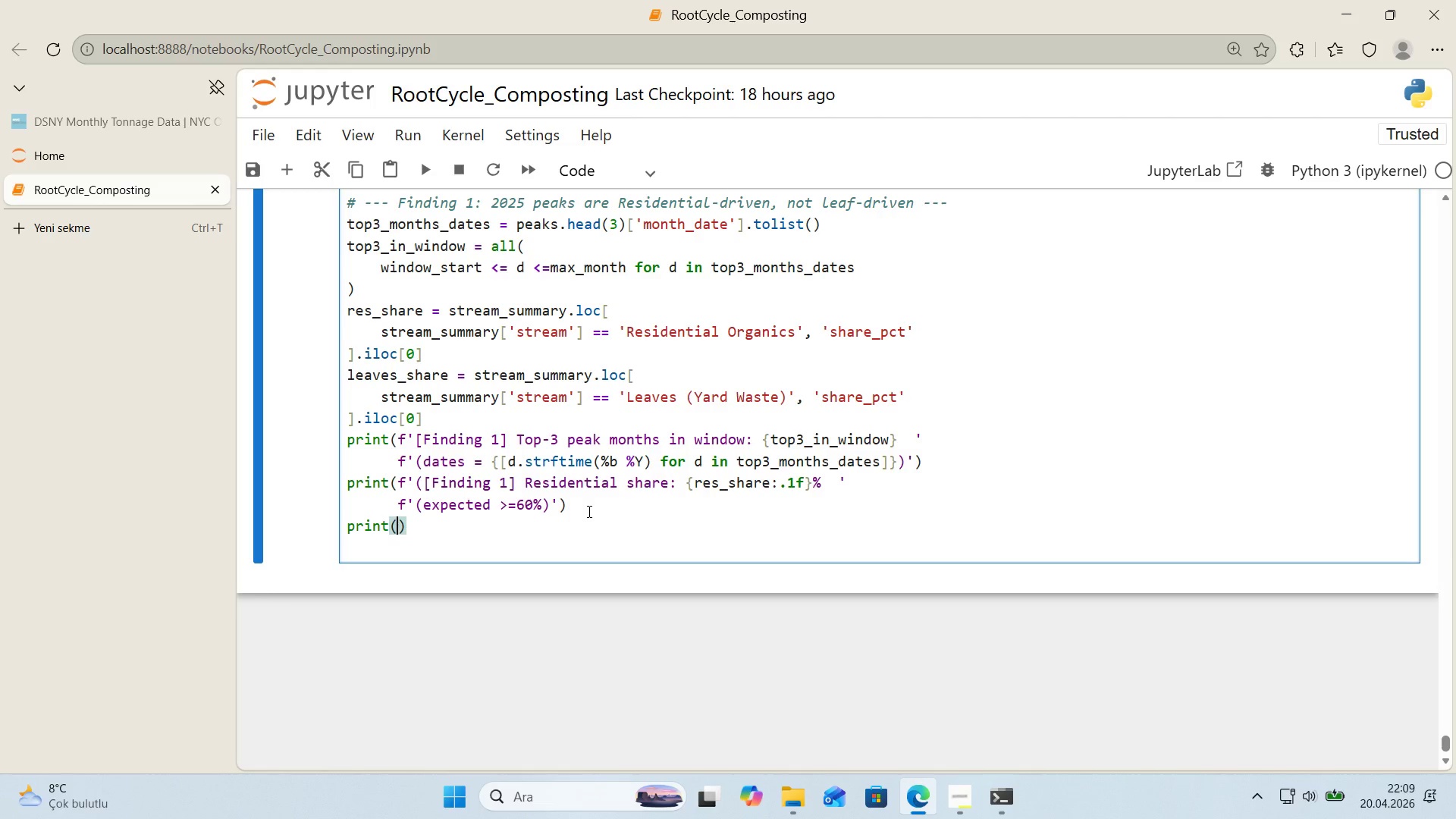 
 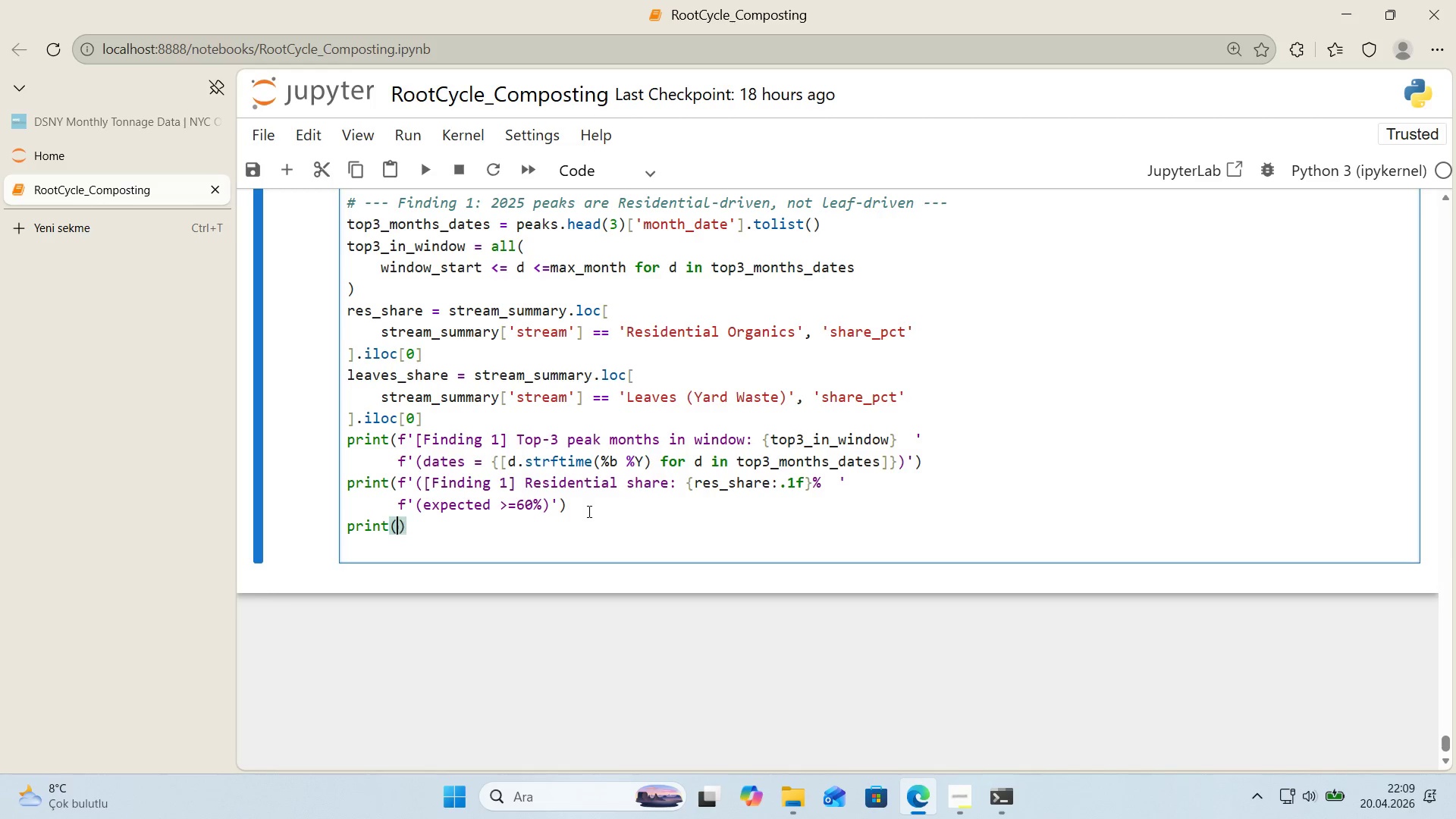 
key(ArrowLeft)
 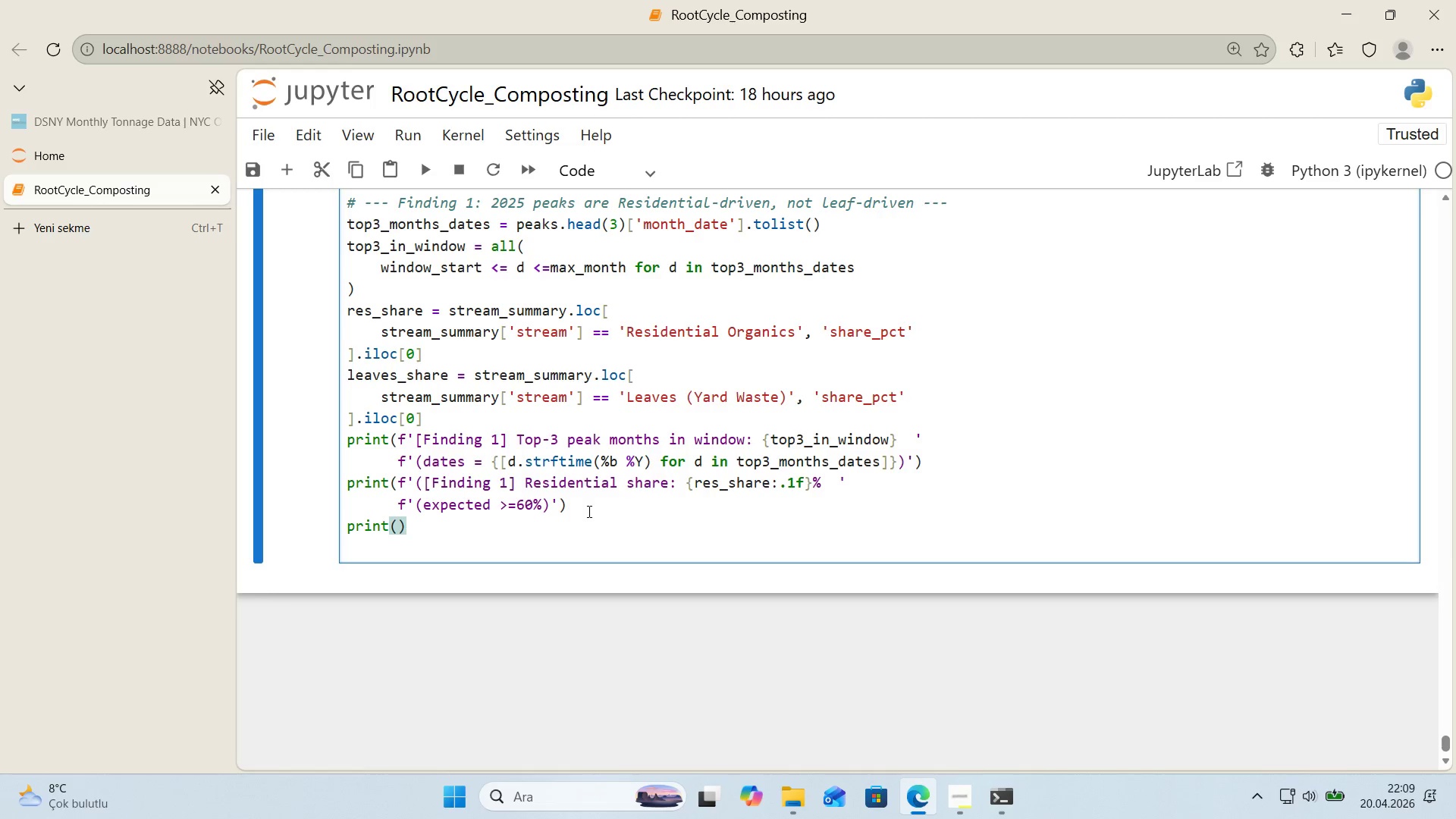 
type(f@@)
 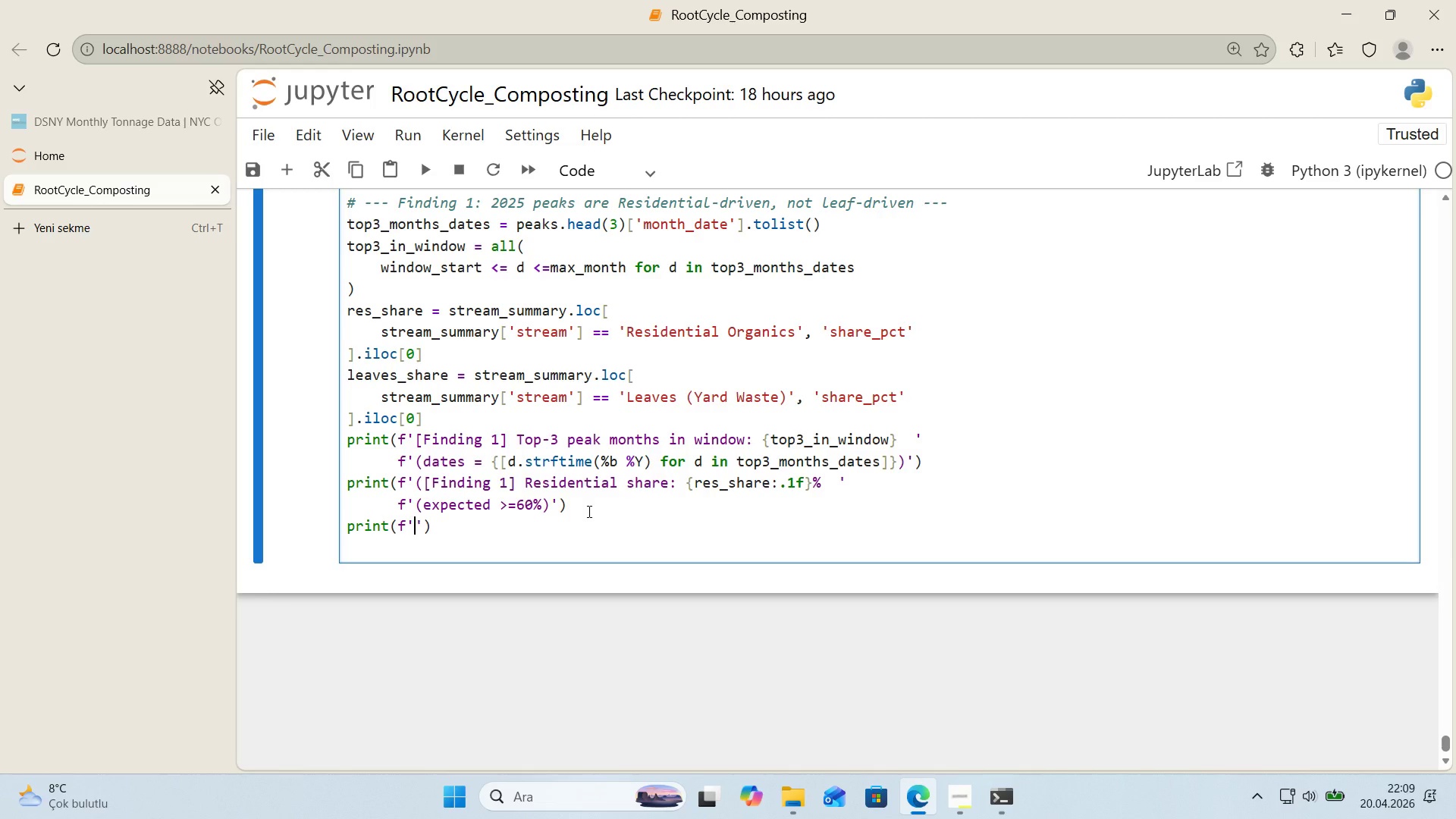 
 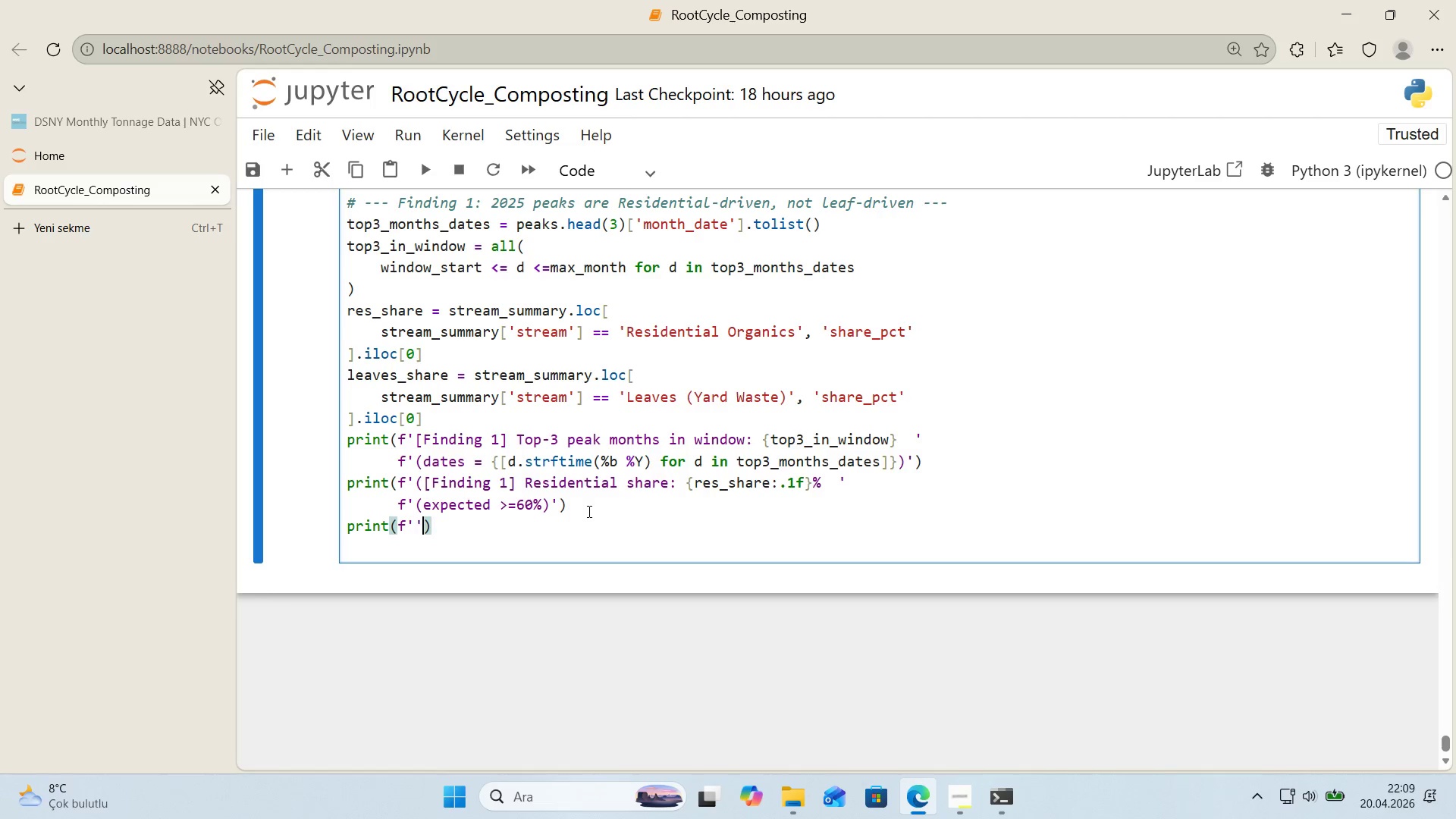 
key(ArrowLeft)
 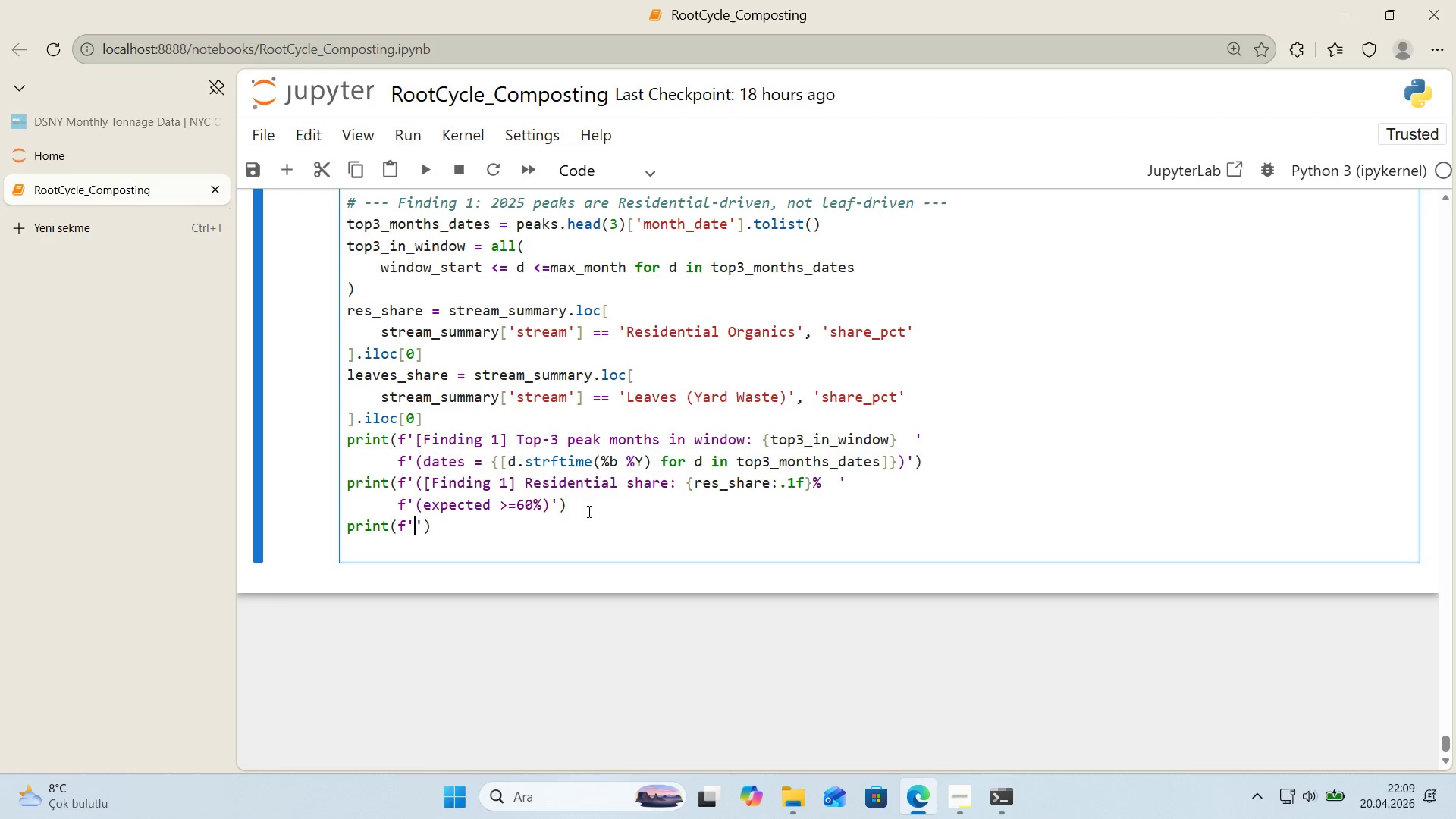 
key(Alt+Control+8)
 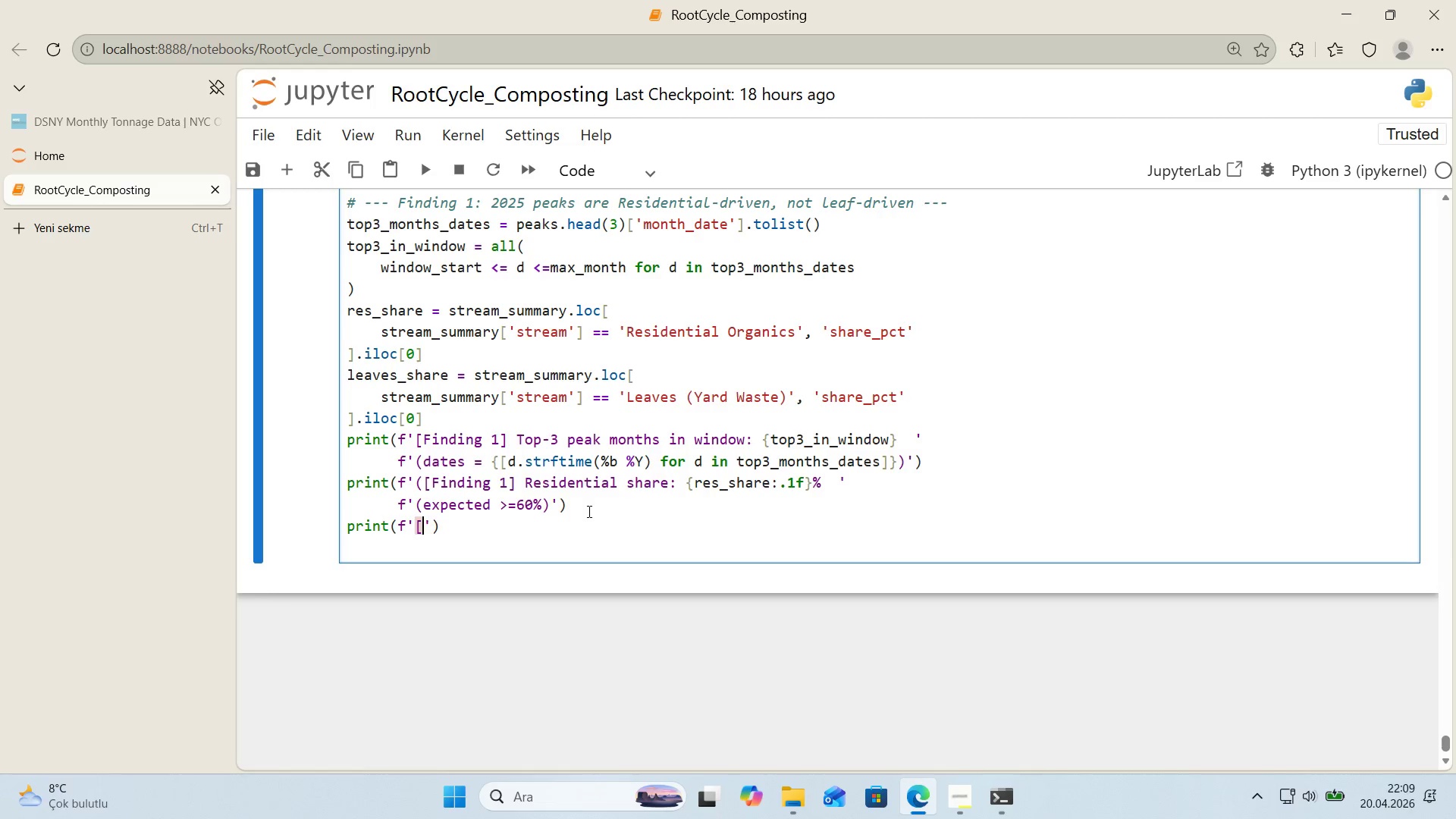 
key(Alt+Control+9)
 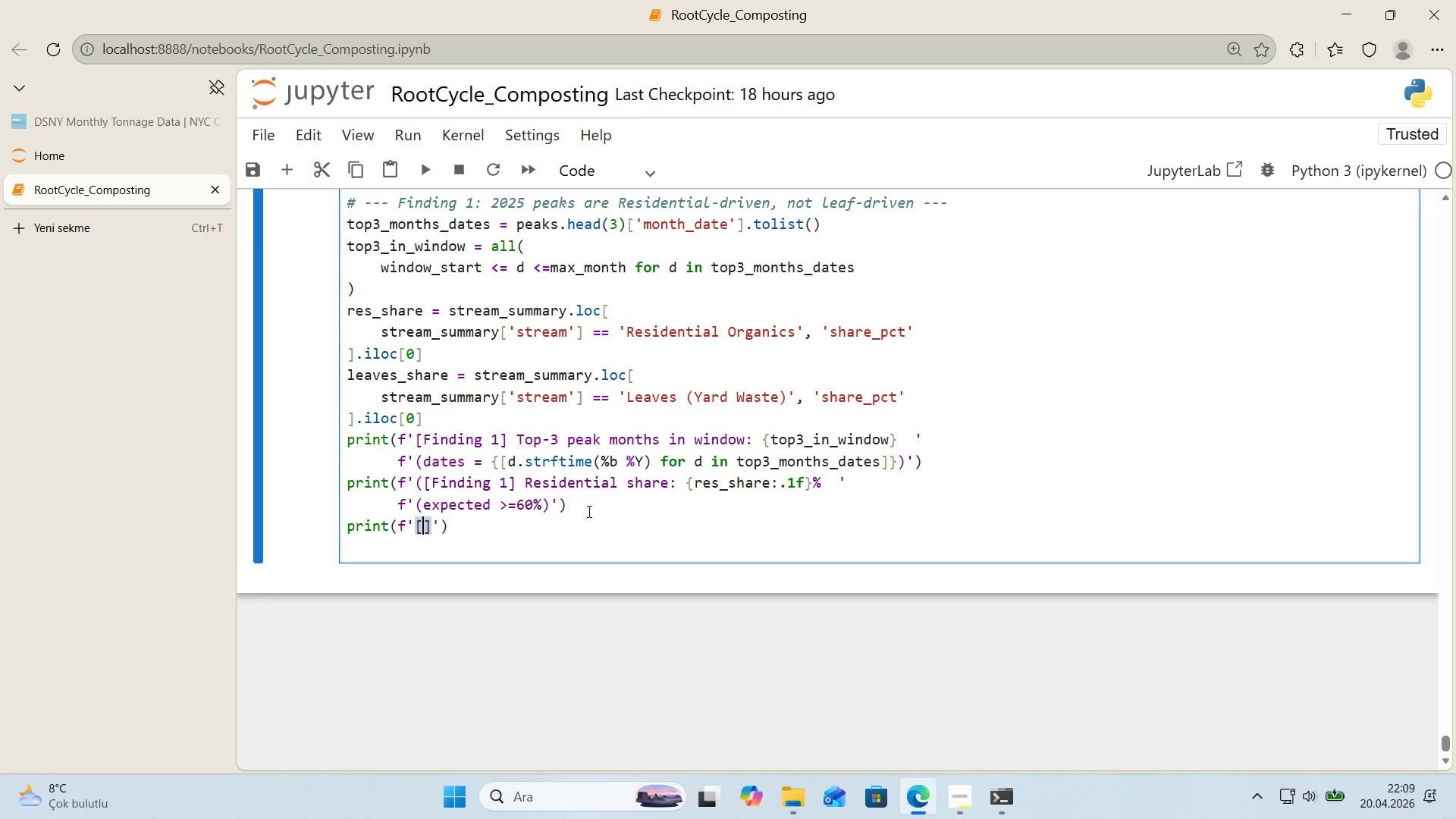 
key(ArrowLeft)
 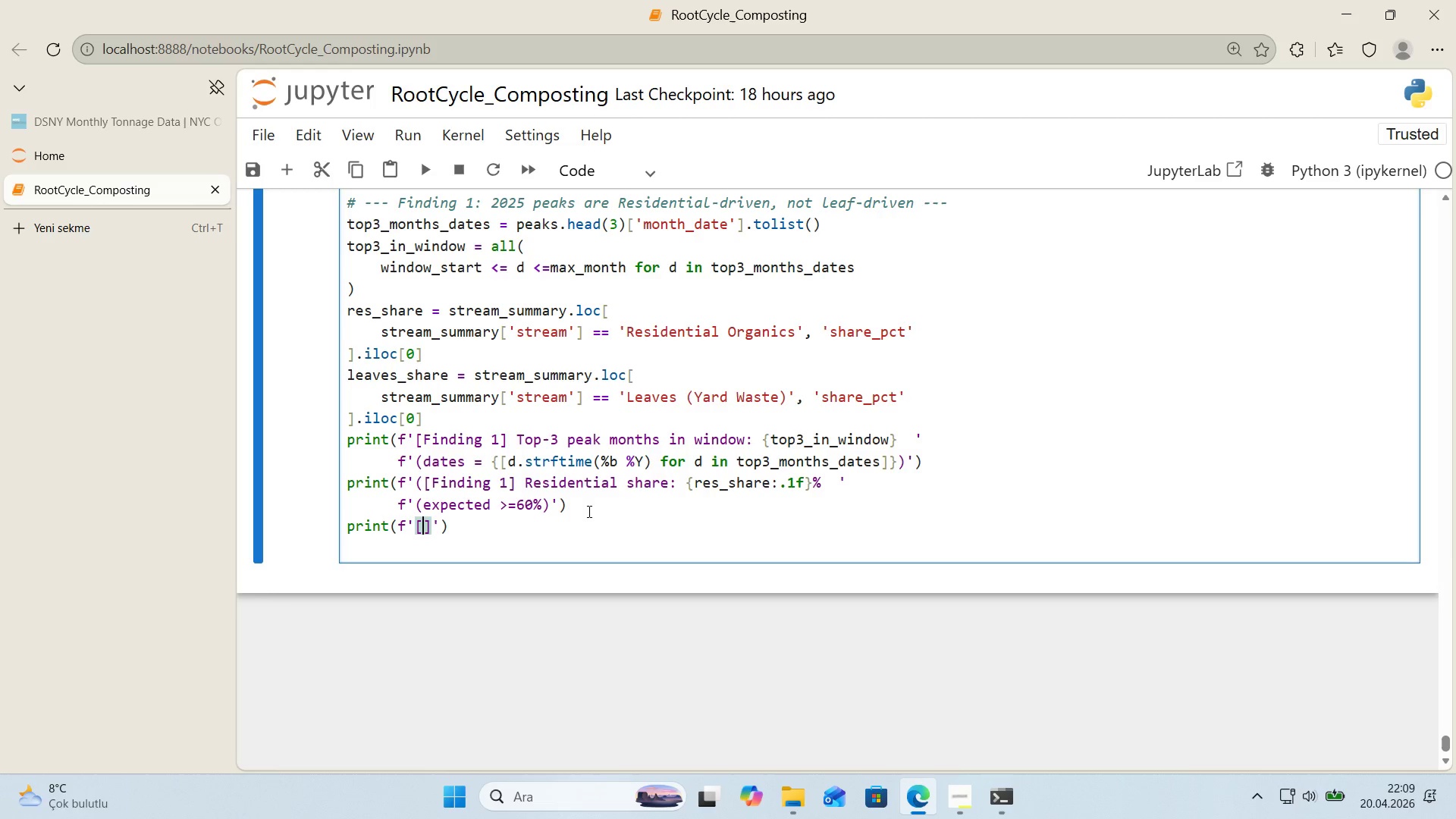 
type(F'nd'ng 1)
 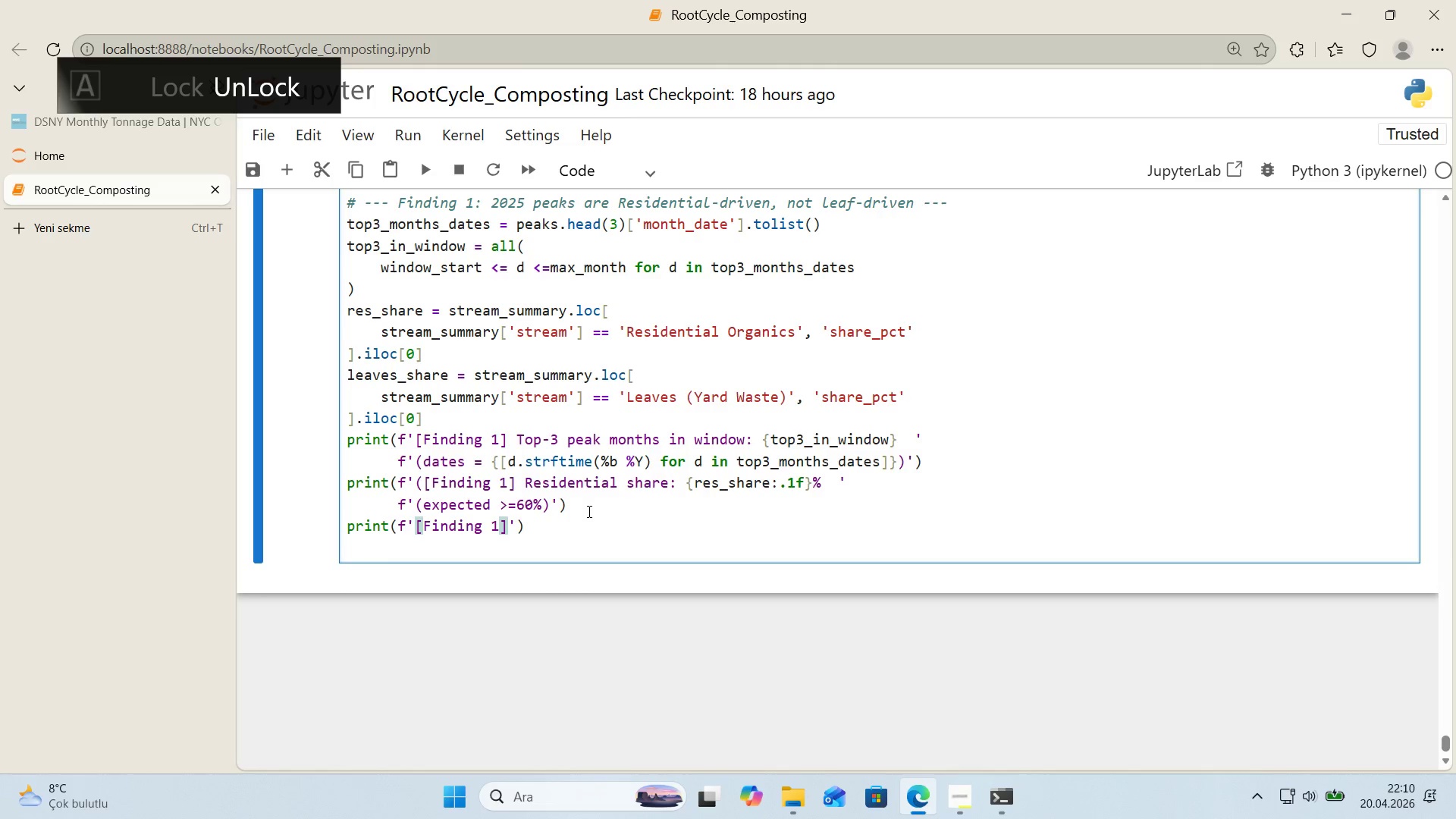 
key(ArrowRight)
 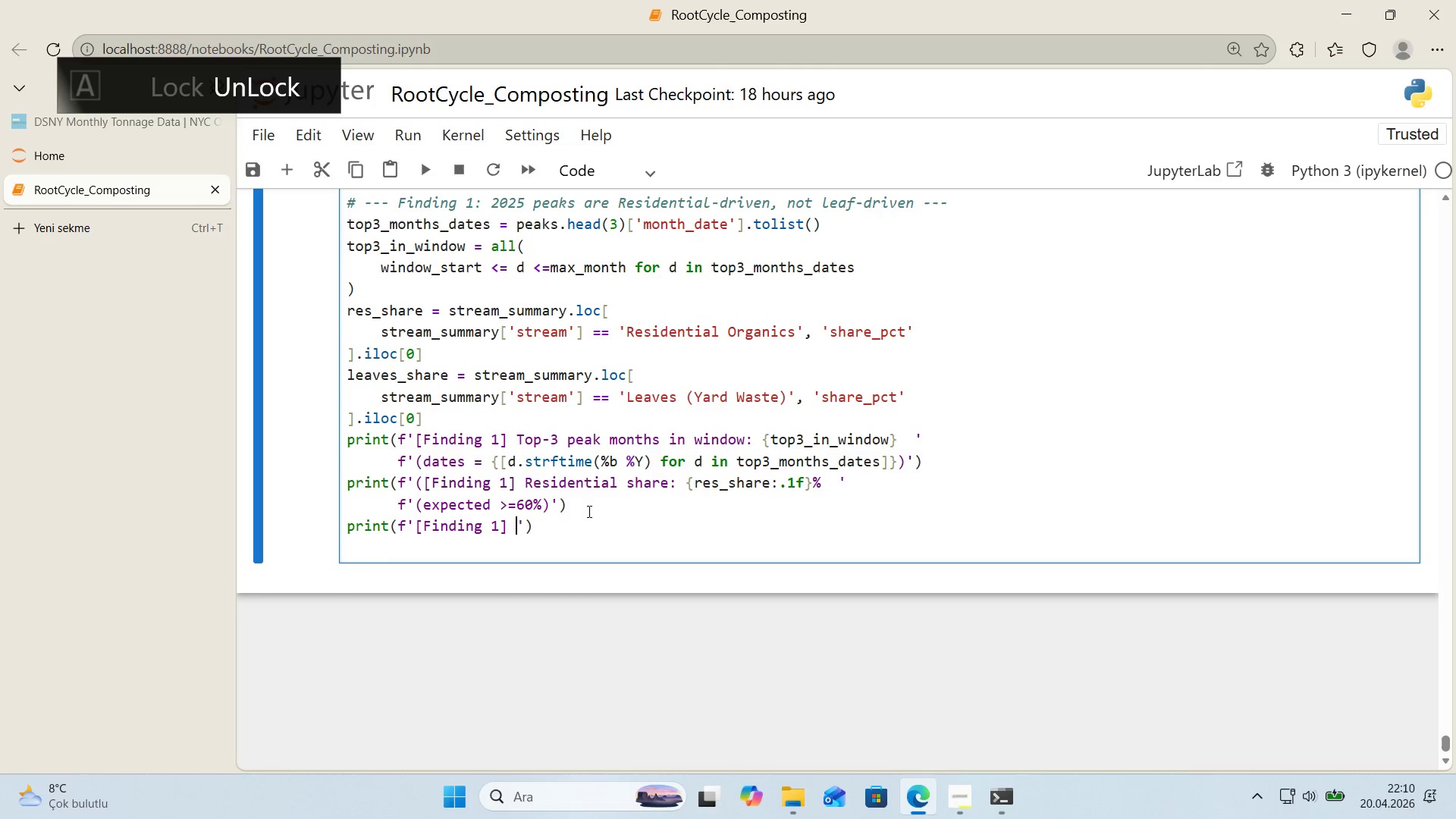 
type( Leaves share>)
 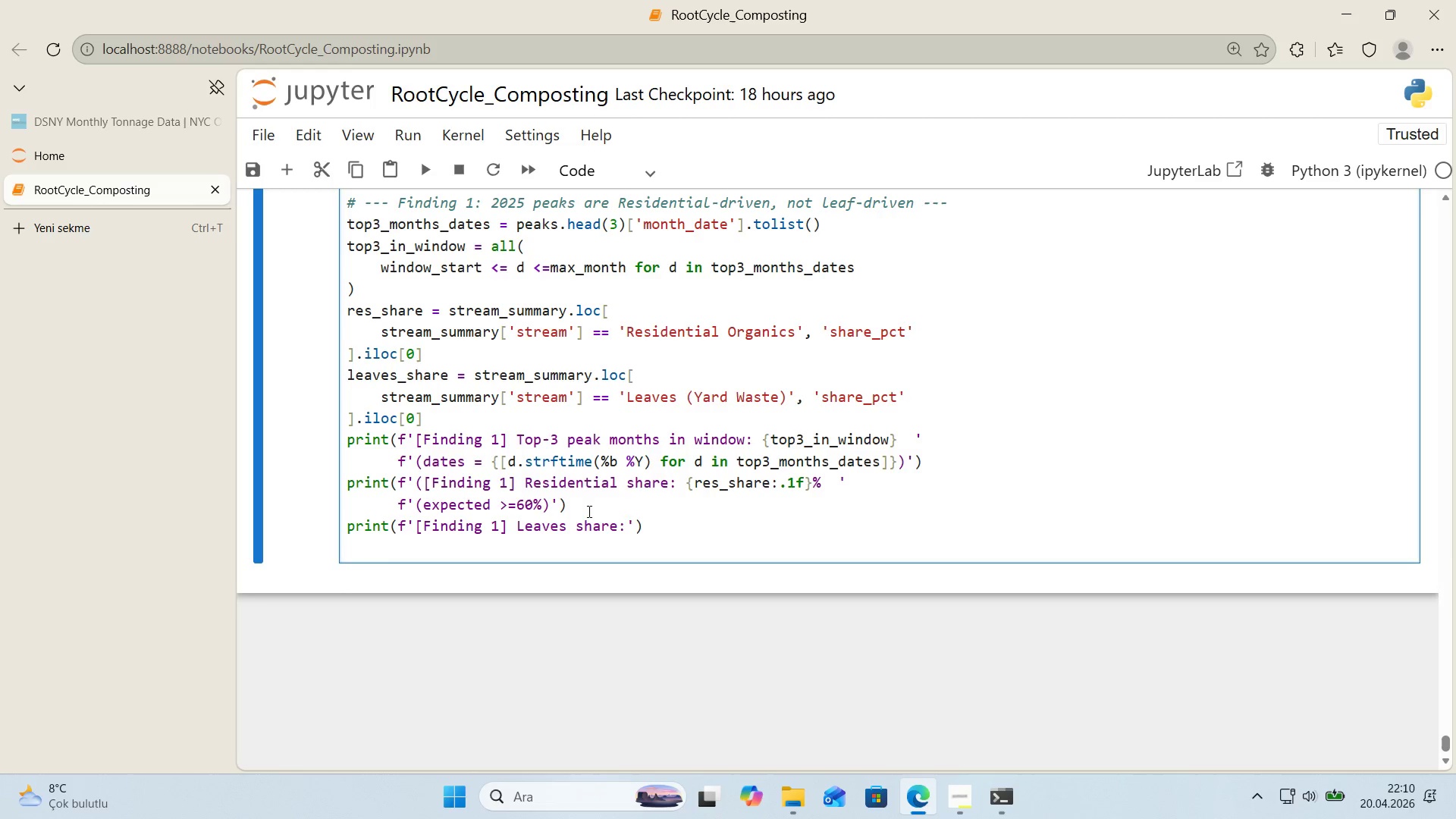 
wait(55.28)
 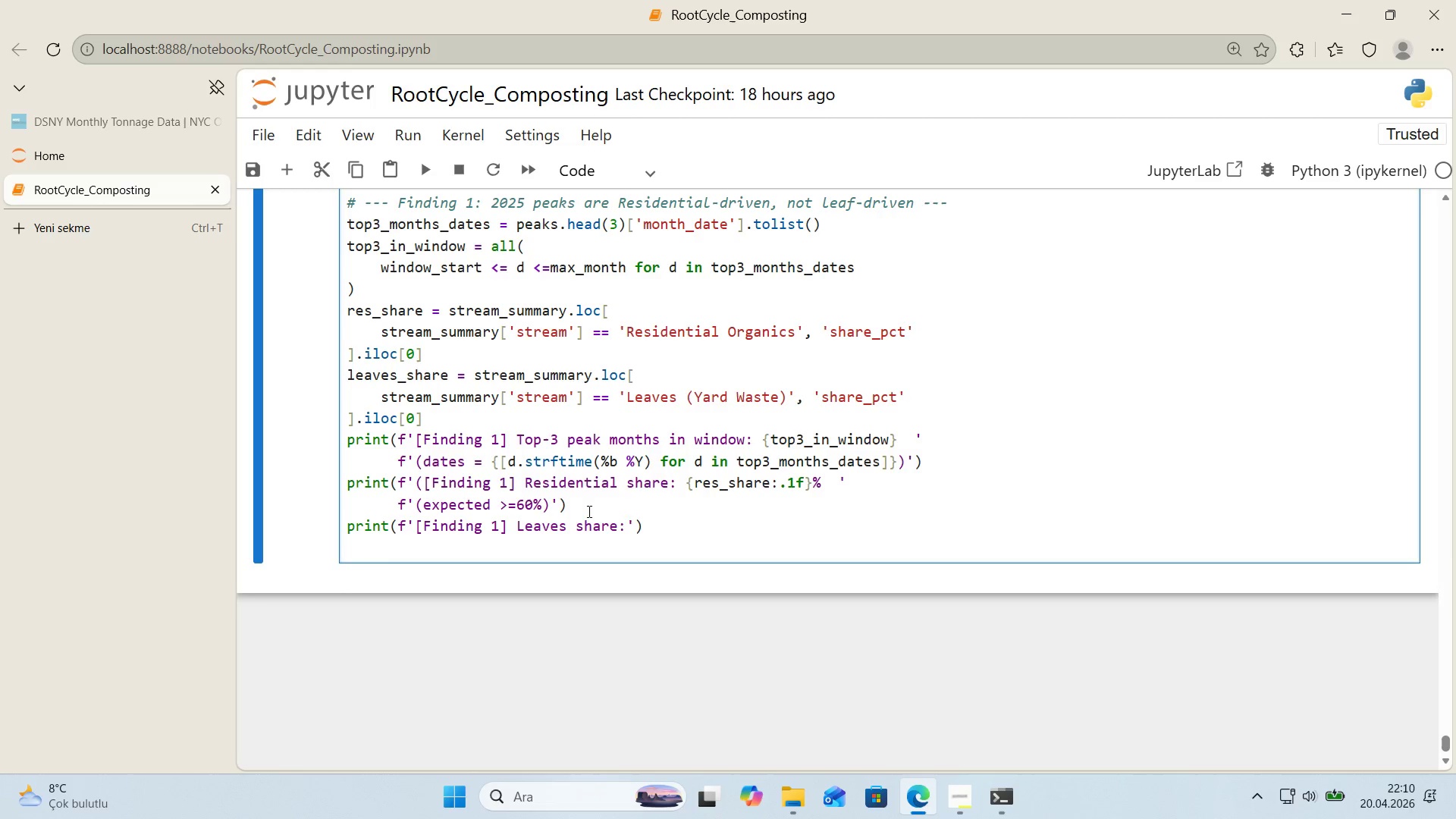 
scroll: coordinate [705, 438], scroll_direction: down, amount: 1.0
 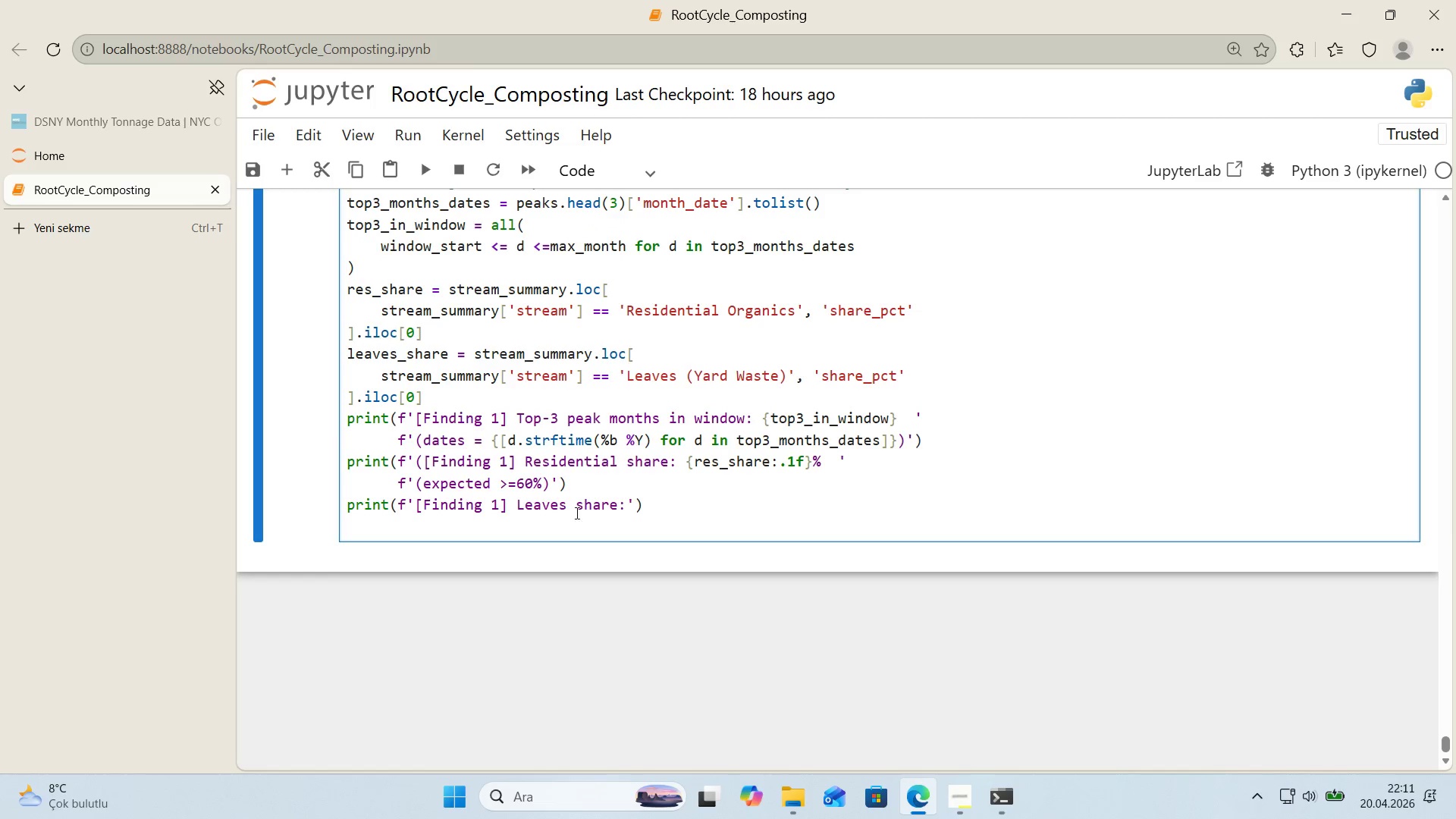 
left_click([648, 507])
 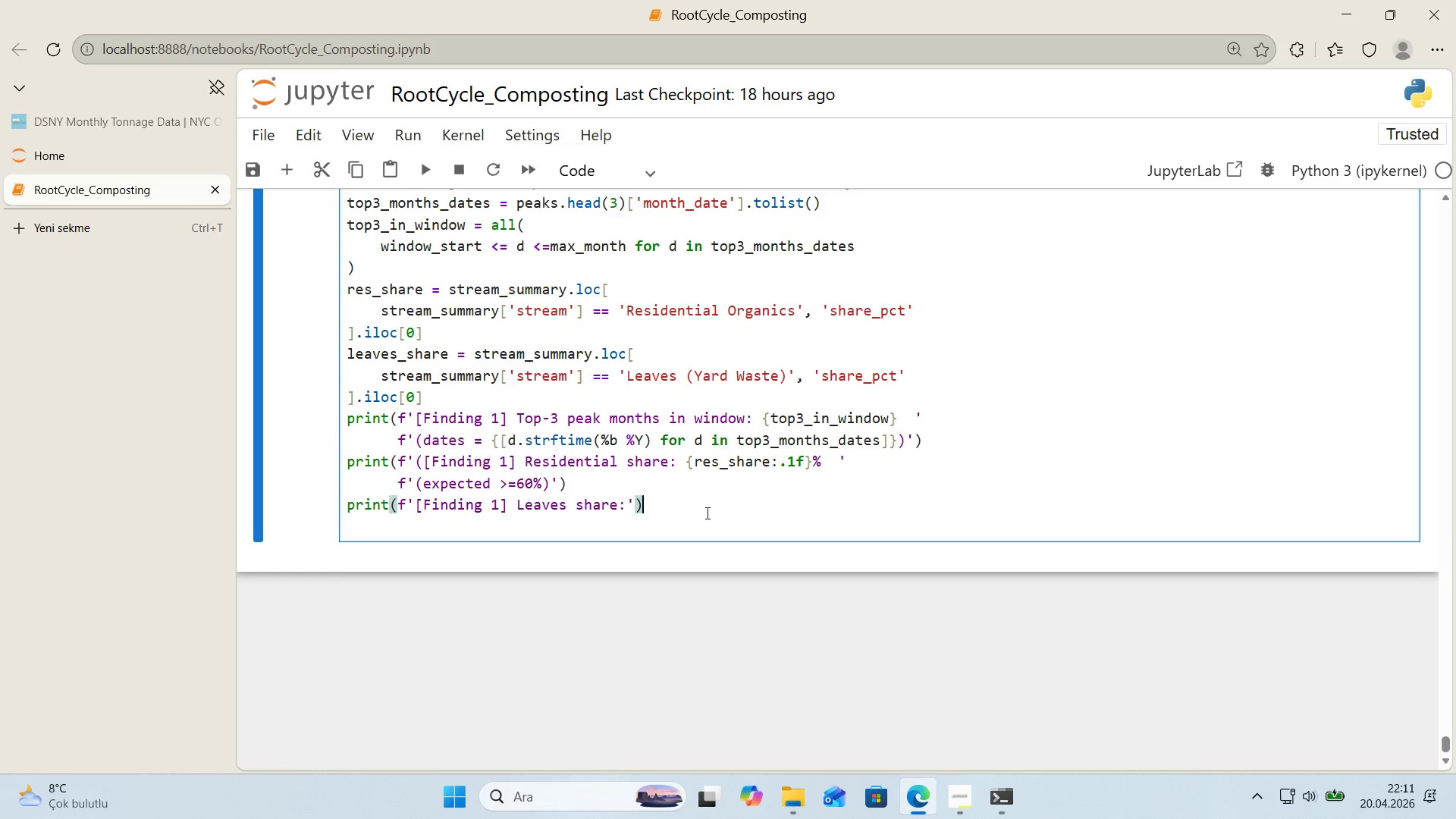 
key(ArrowLeft)
 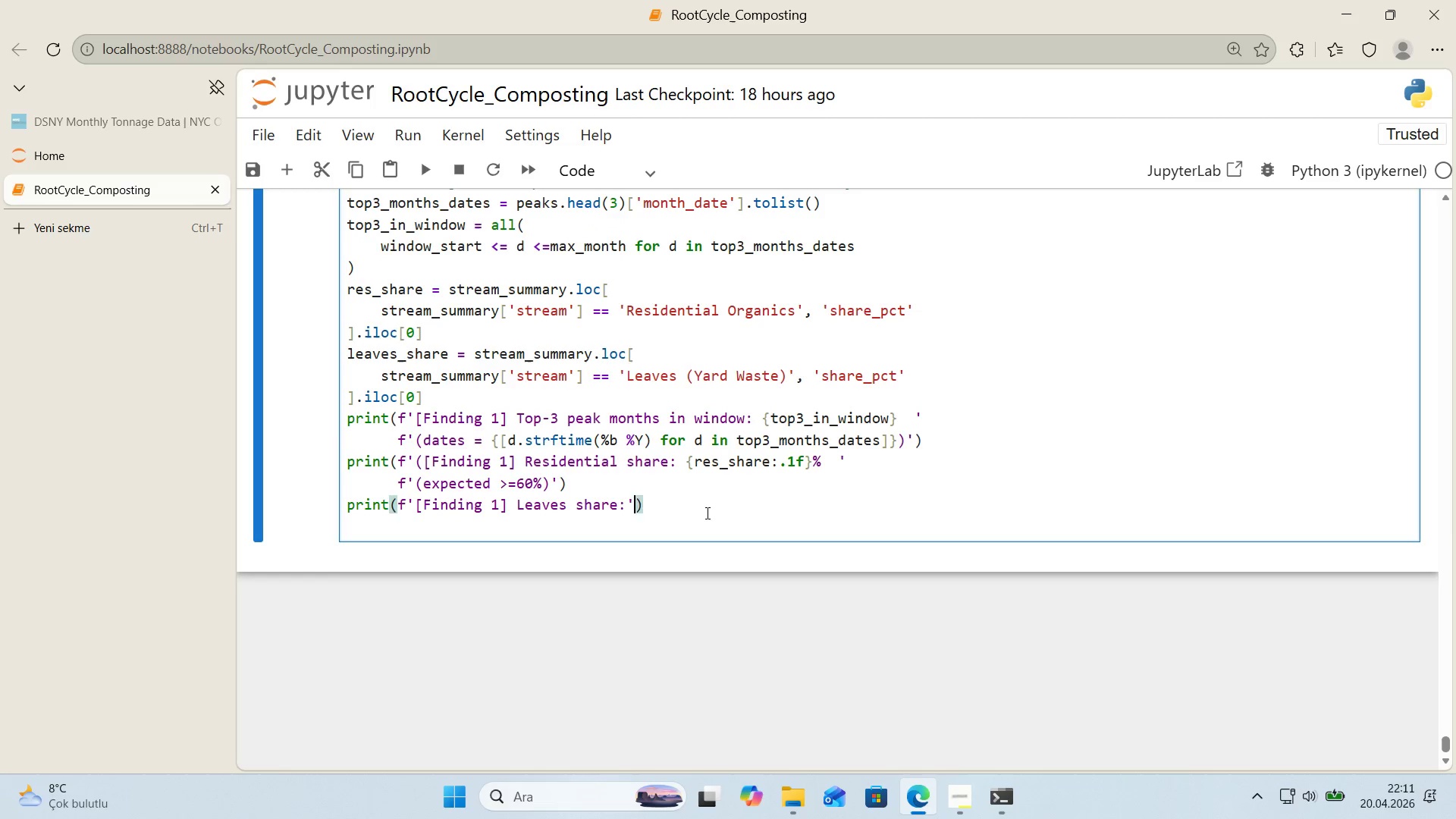 
key(ArrowLeft)
 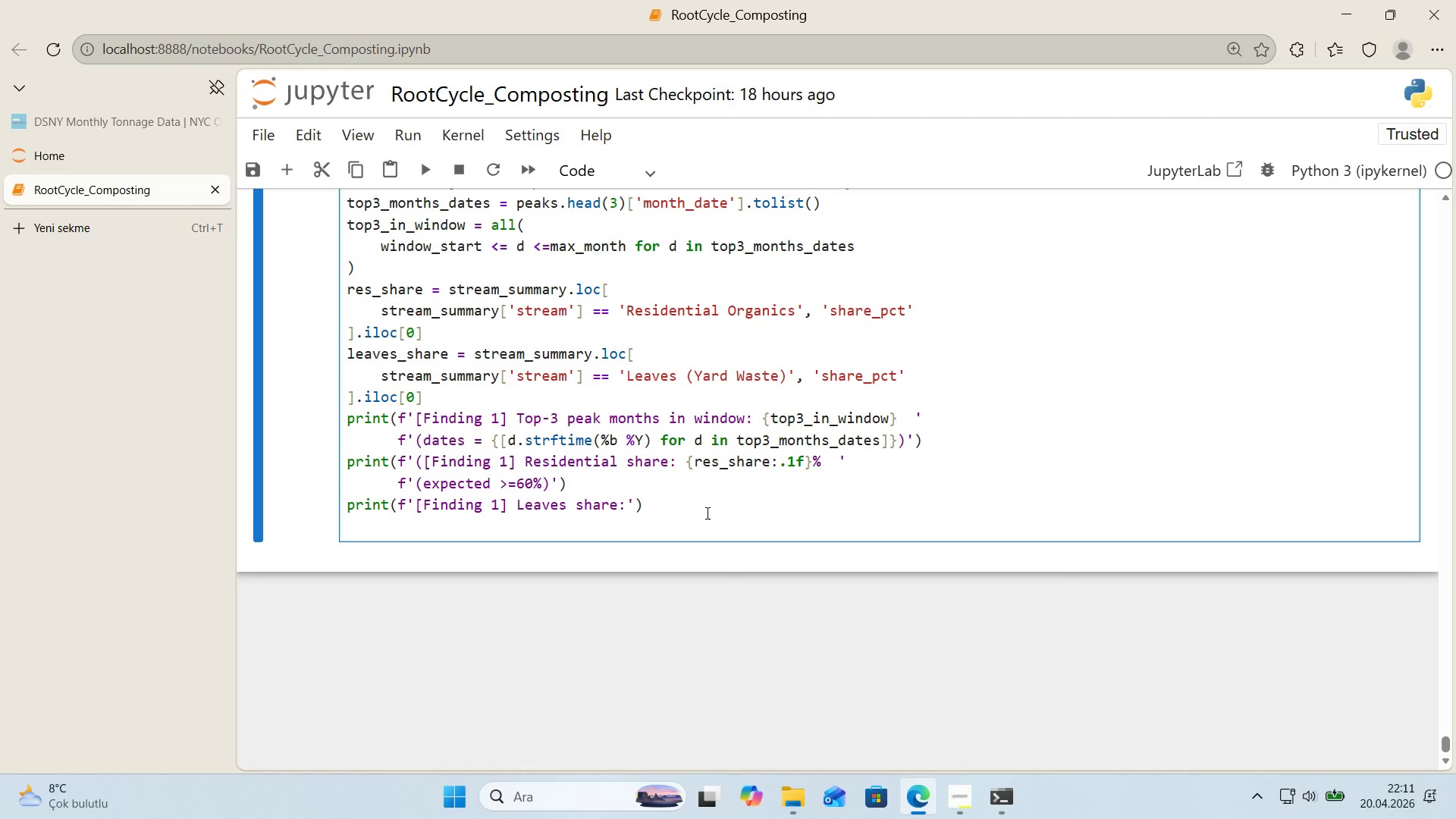 
key(Space)
 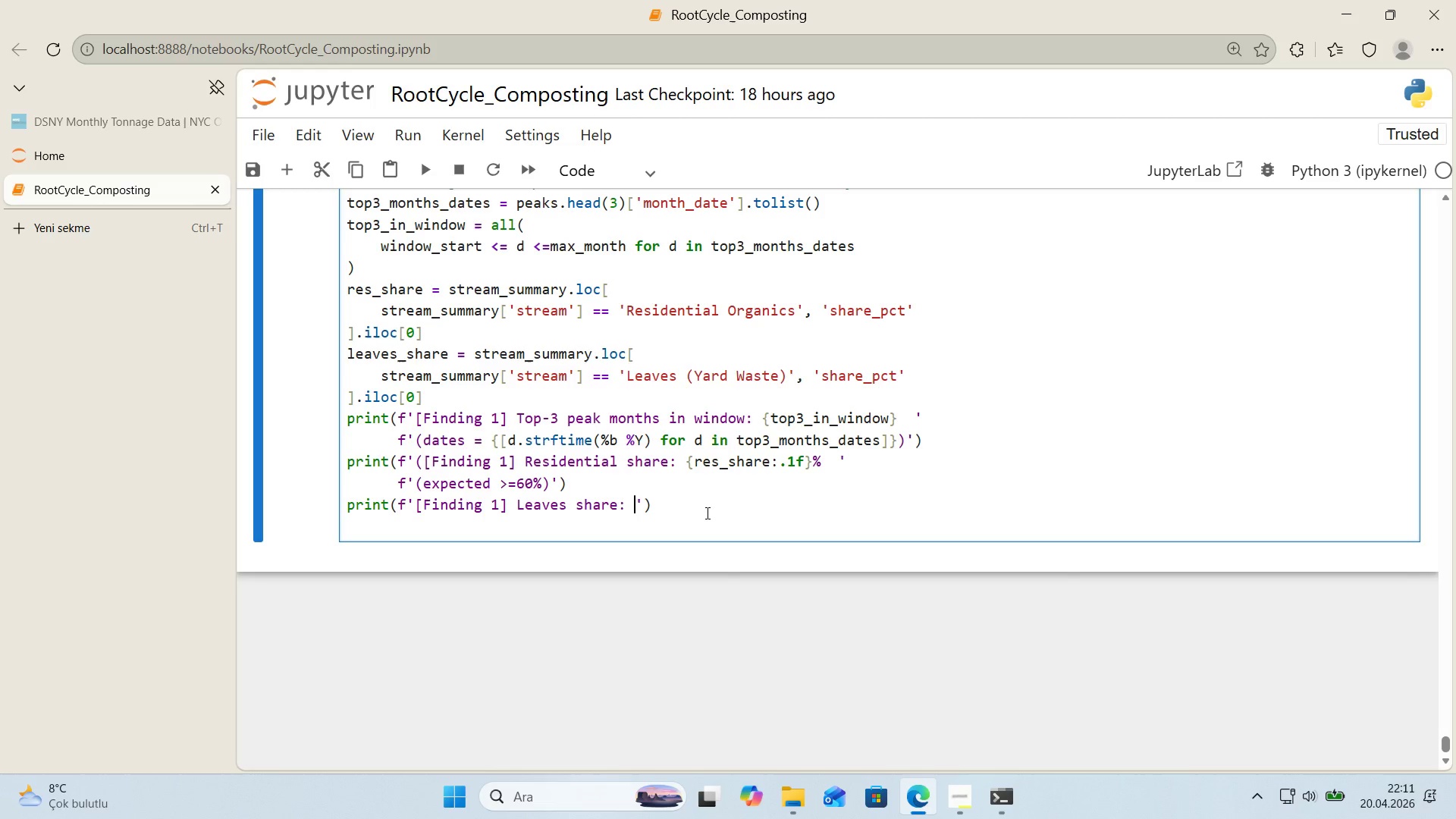 
key(Alt+Control+7)
 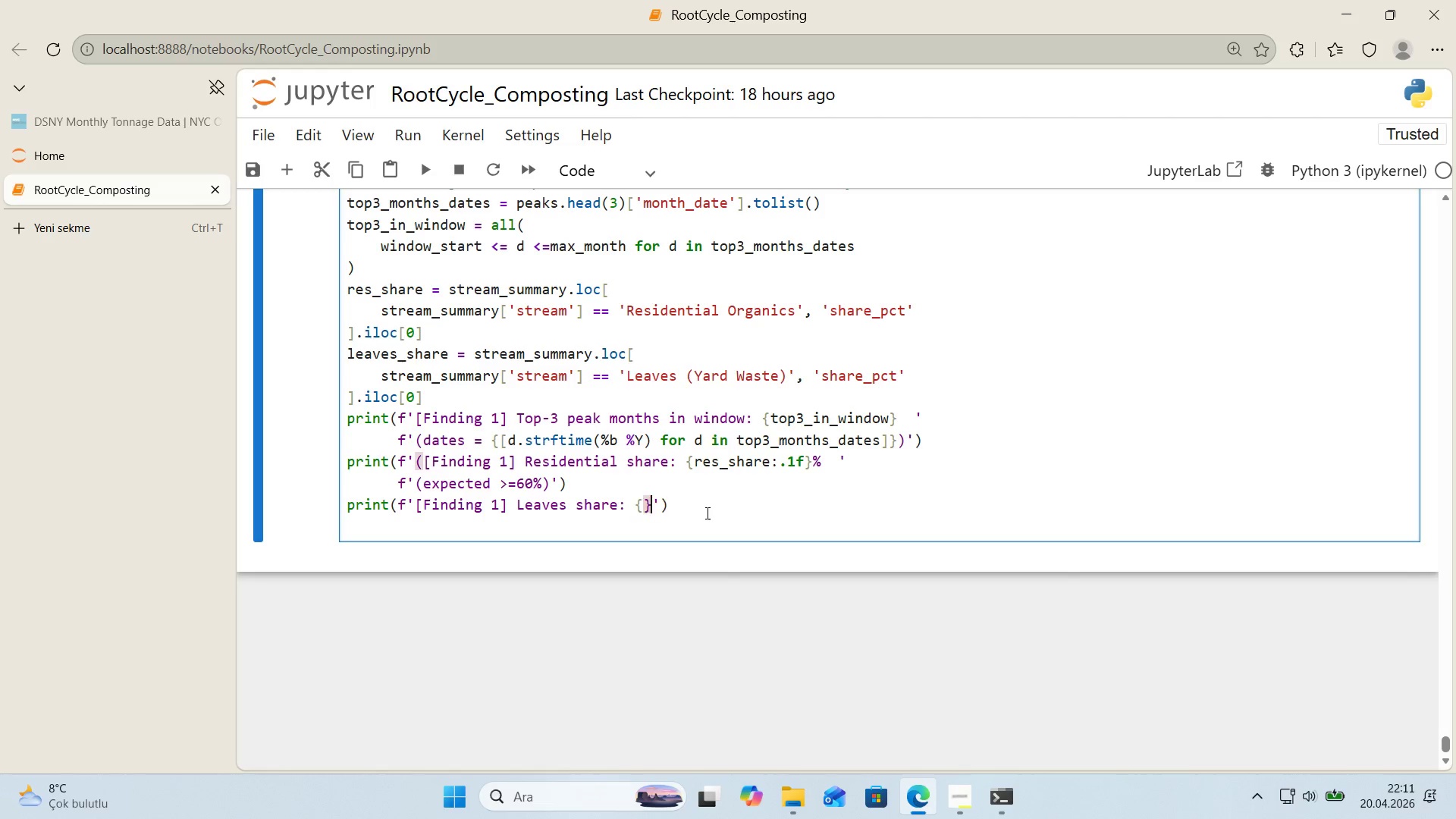 
key(Alt+Control+0)
 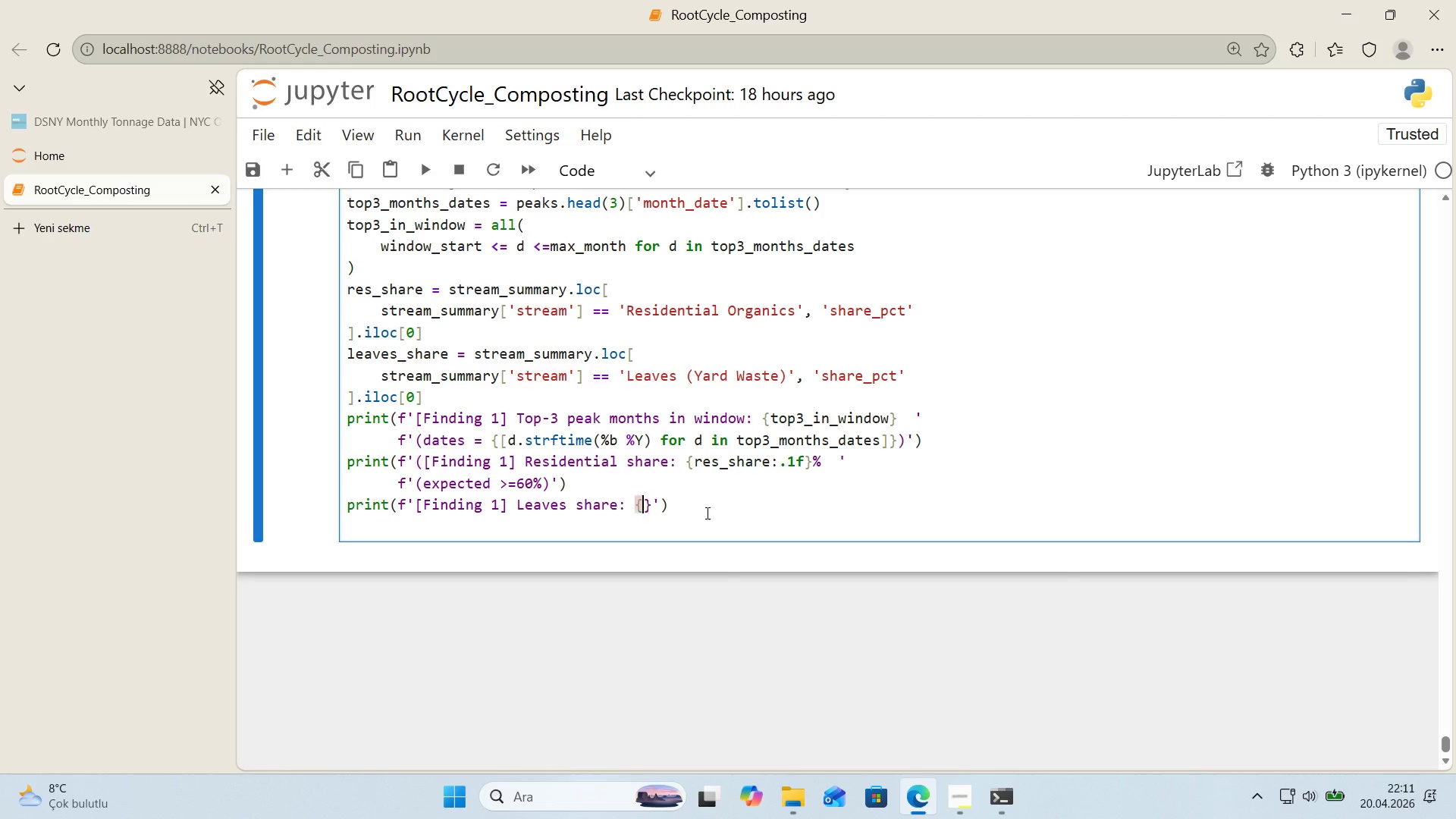 
key(ArrowLeft)
 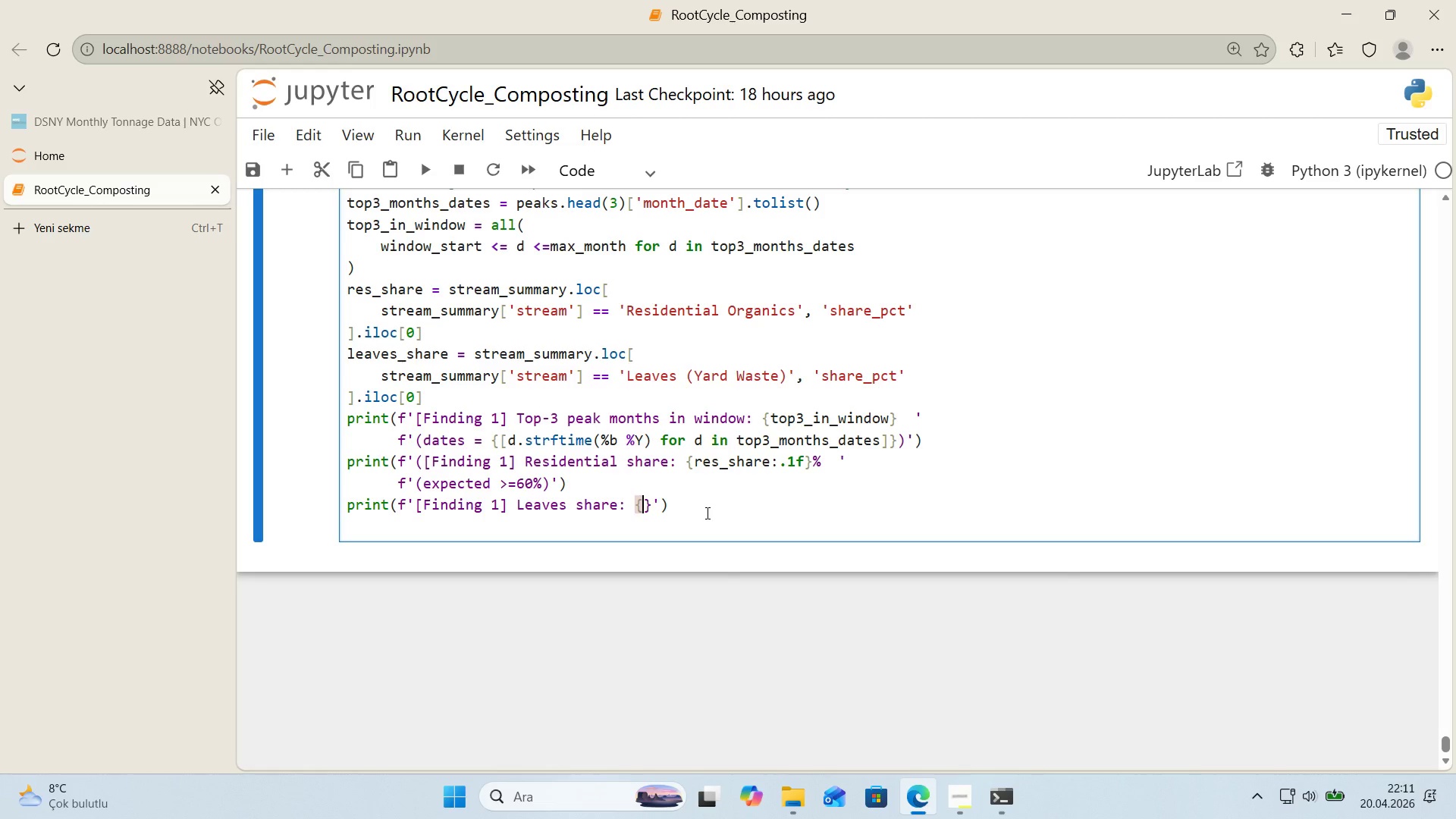 
type(leaves_share>.1f)
 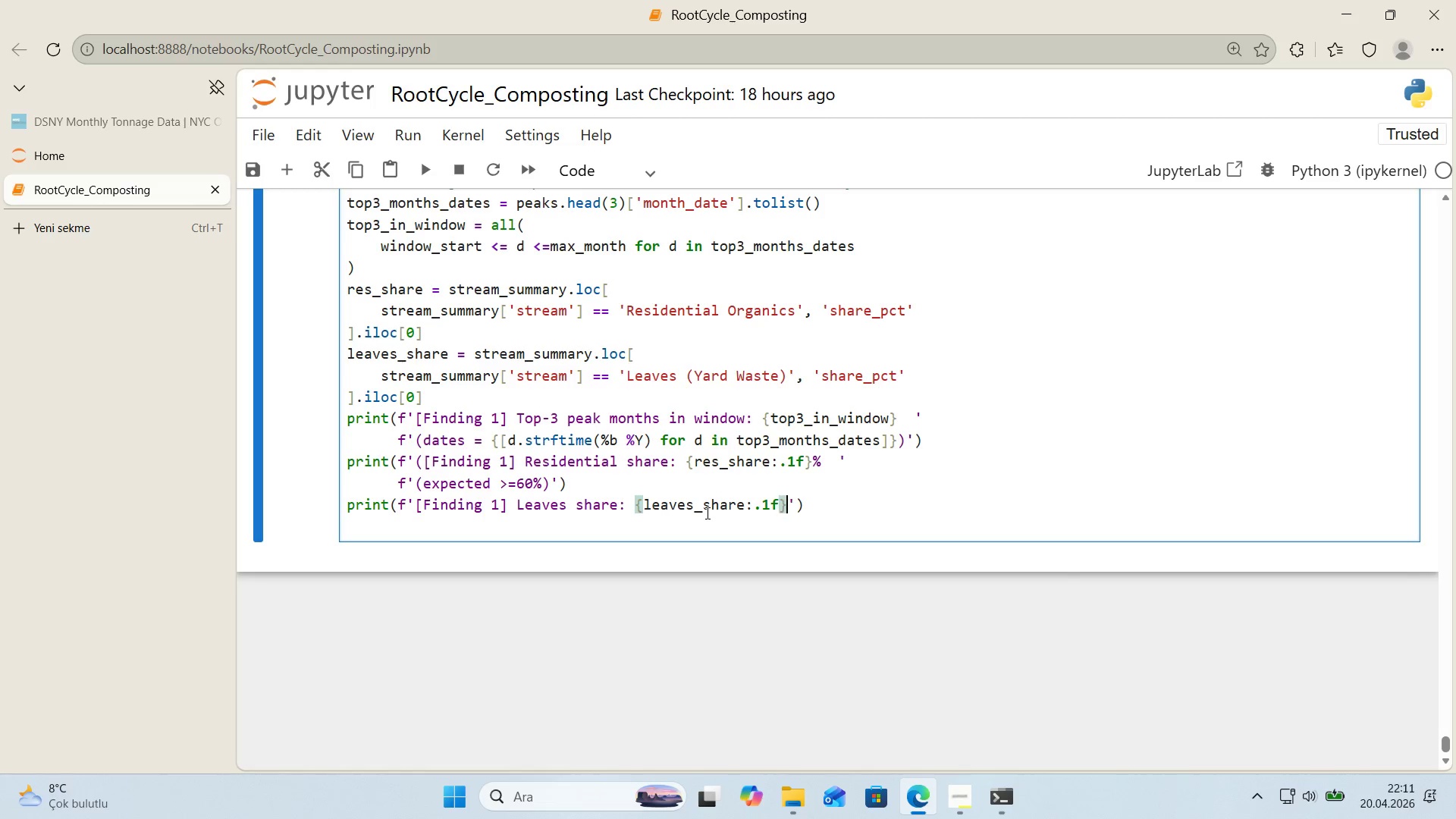 
 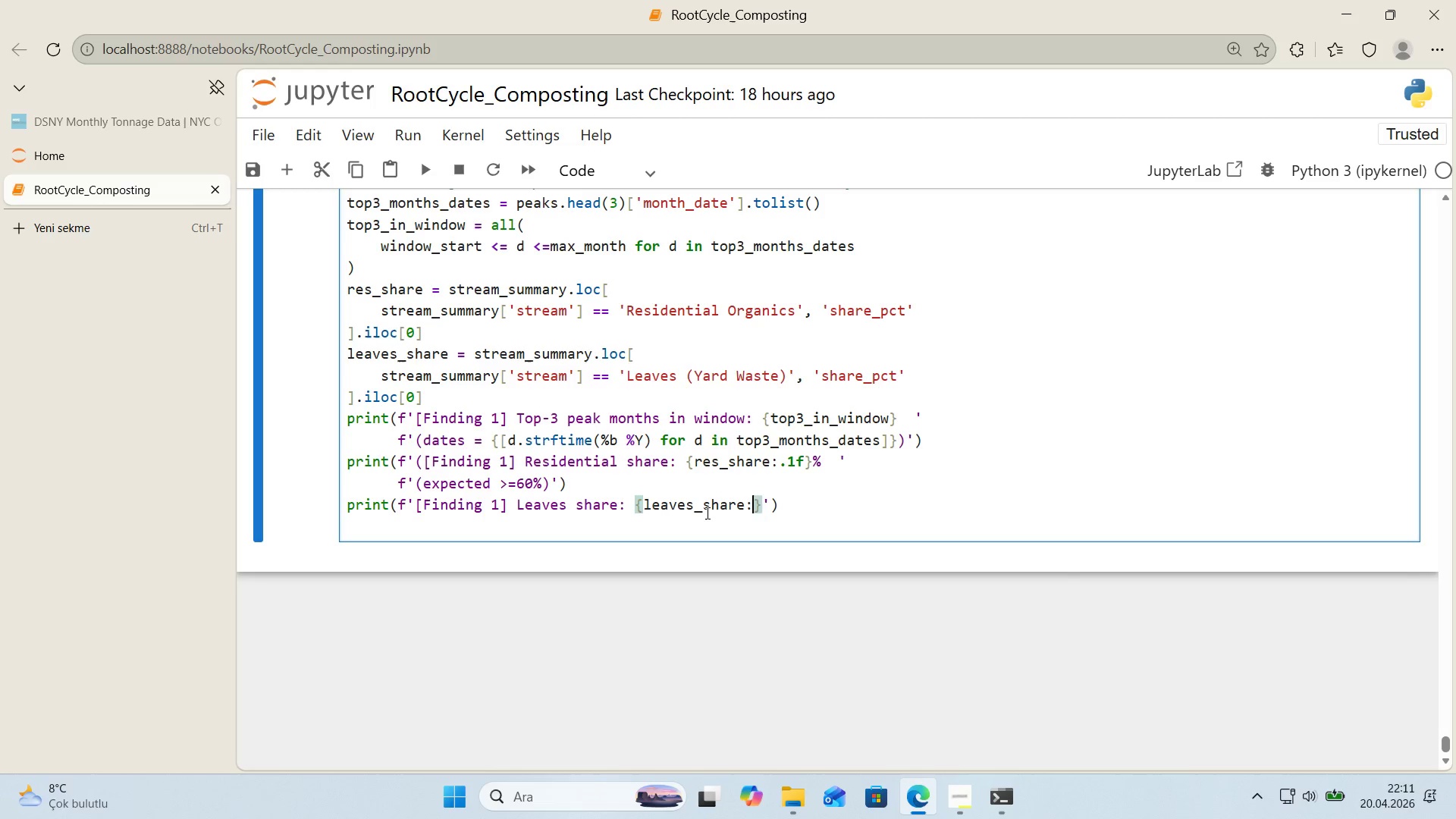 
key(ArrowRight)
 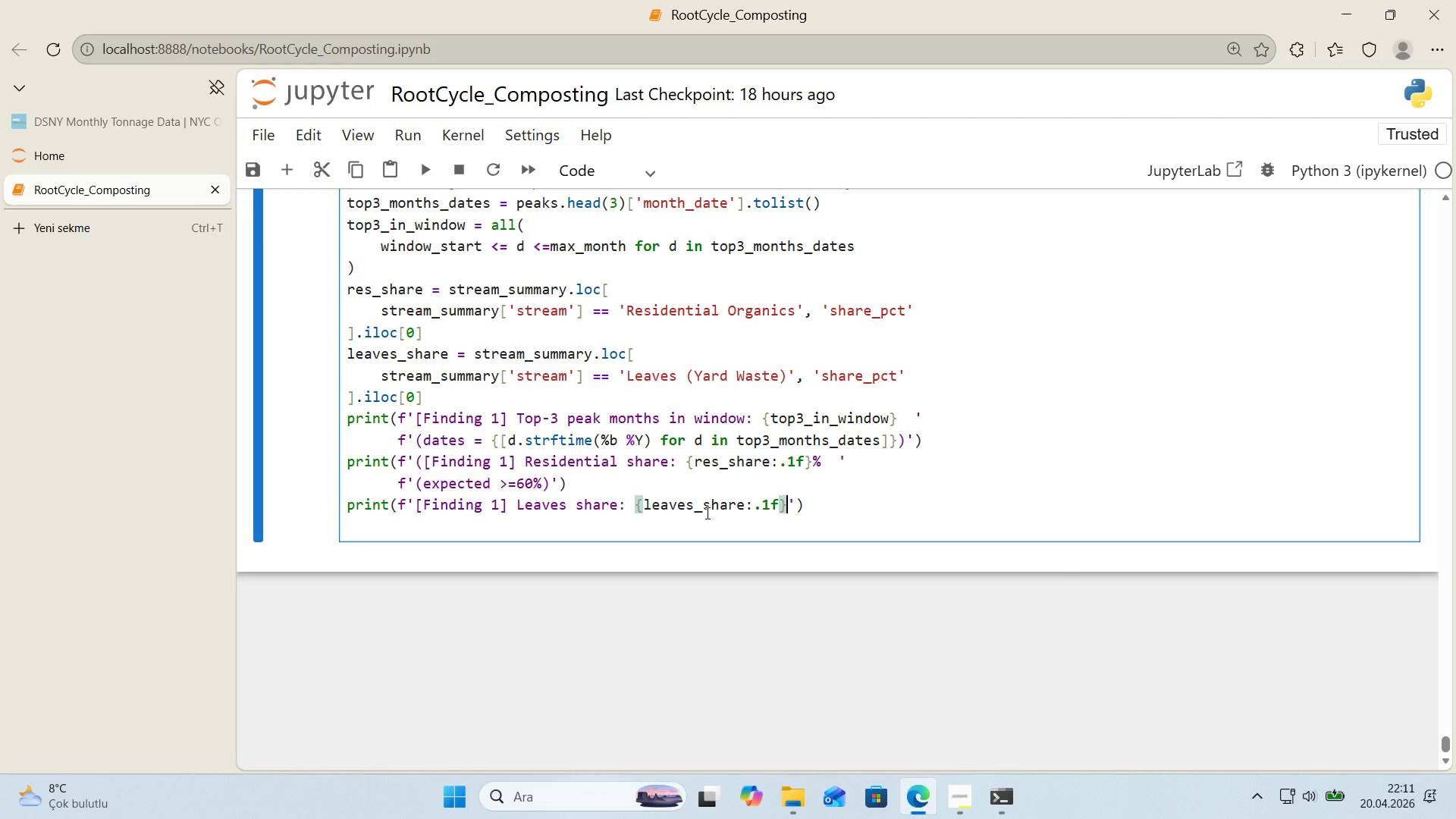 
key(Shift+5)
 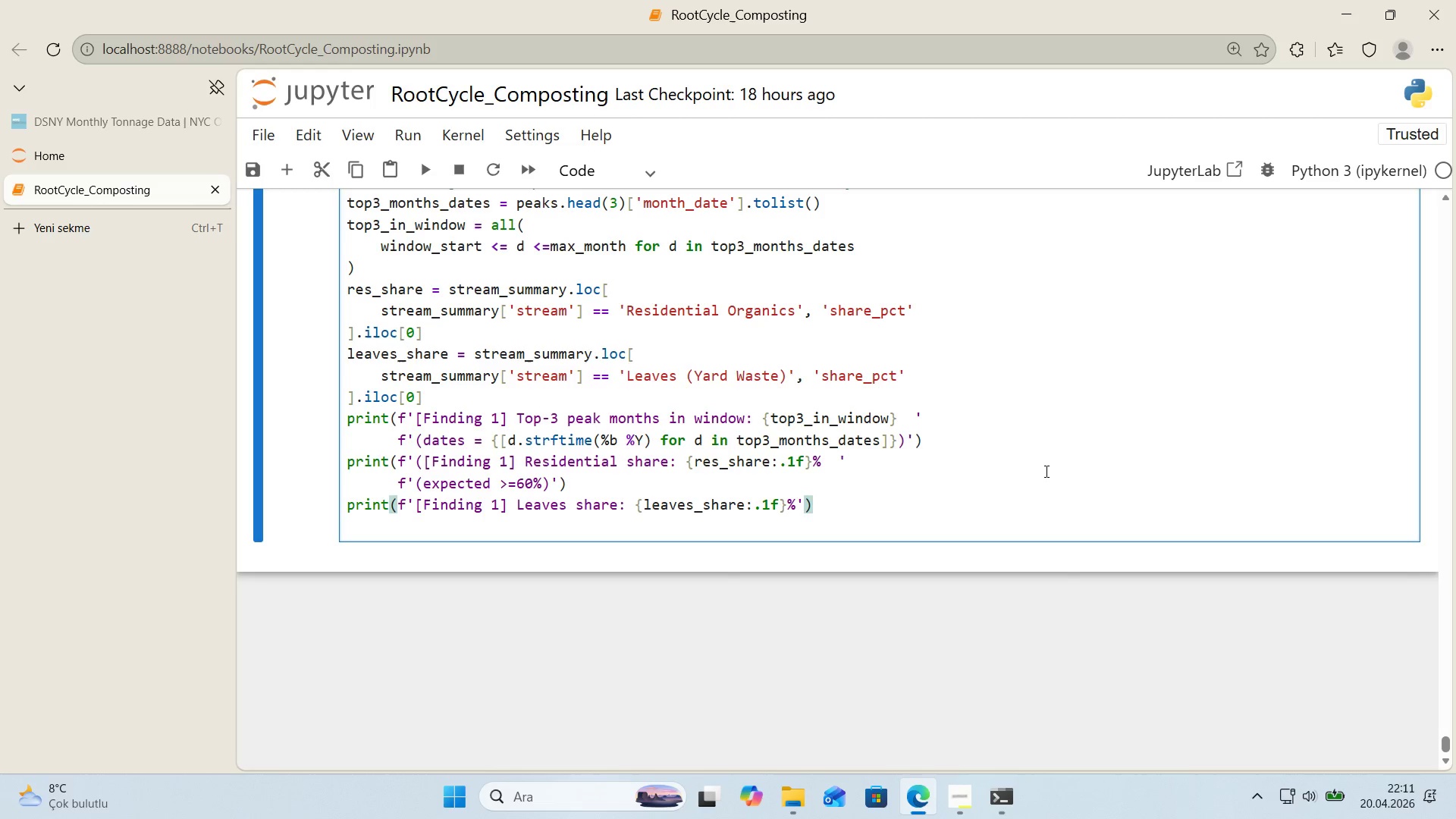 
key(ArrowLeft)
 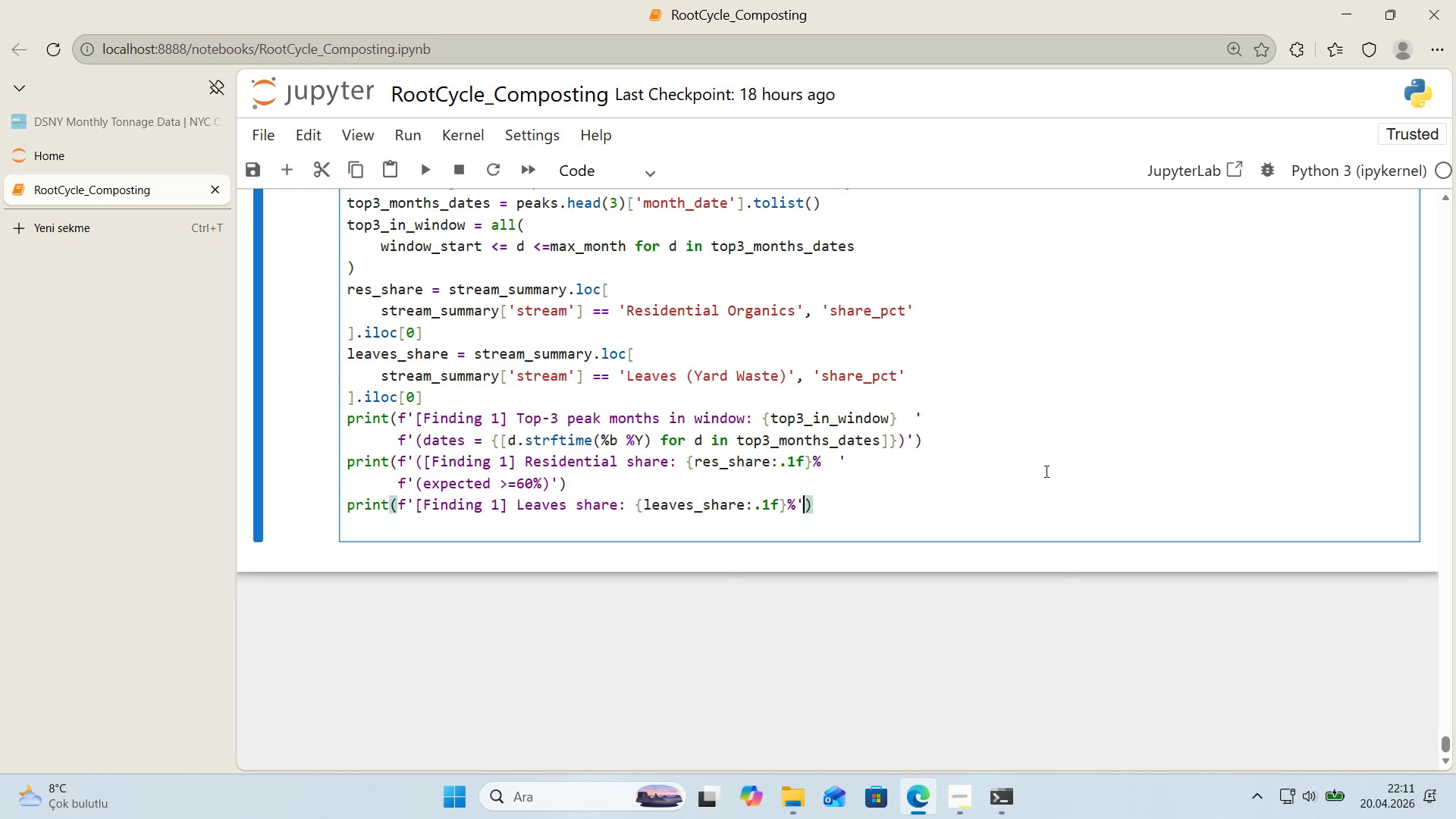 
key(ArrowLeft)
 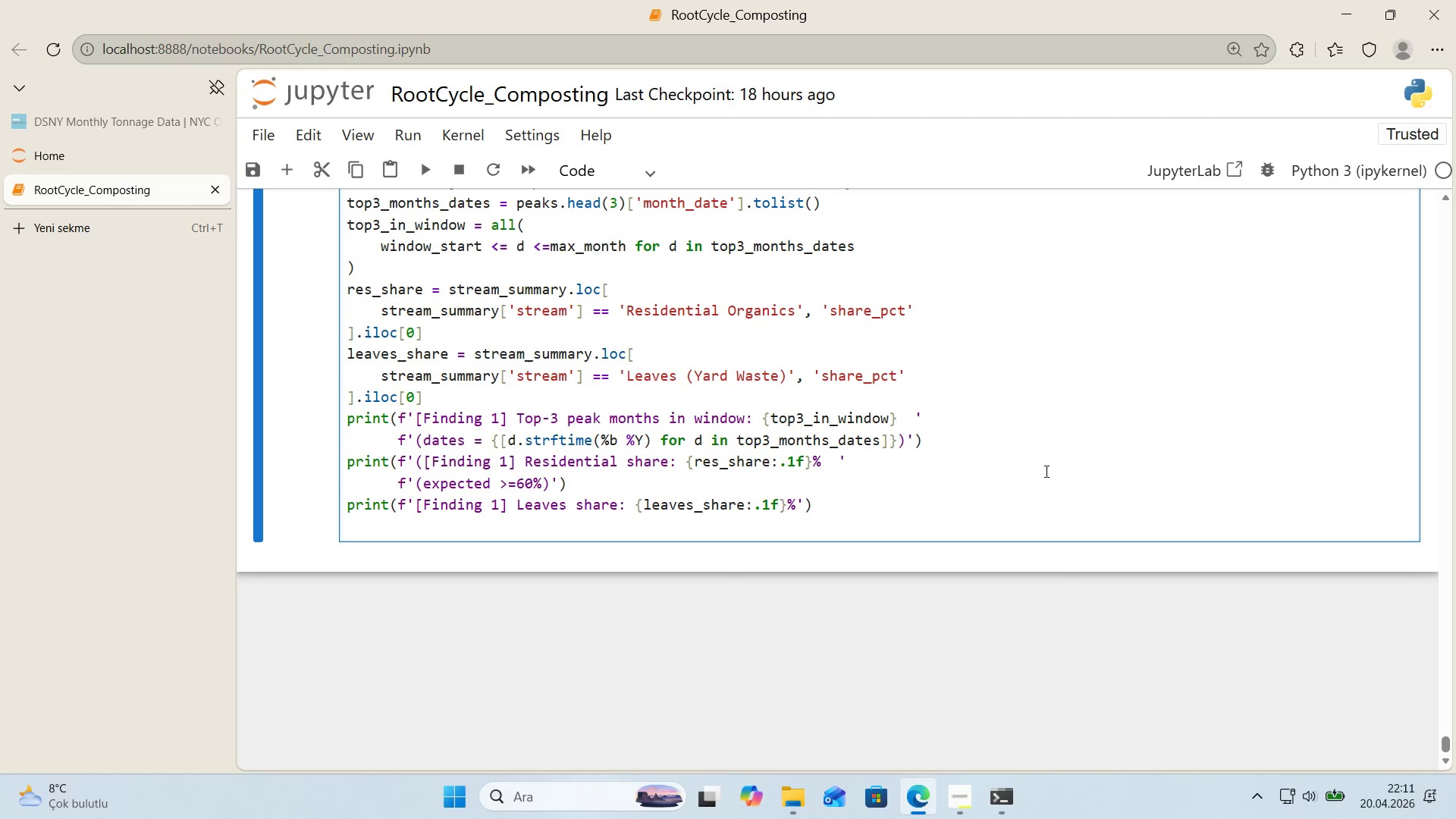 
key(Space)
 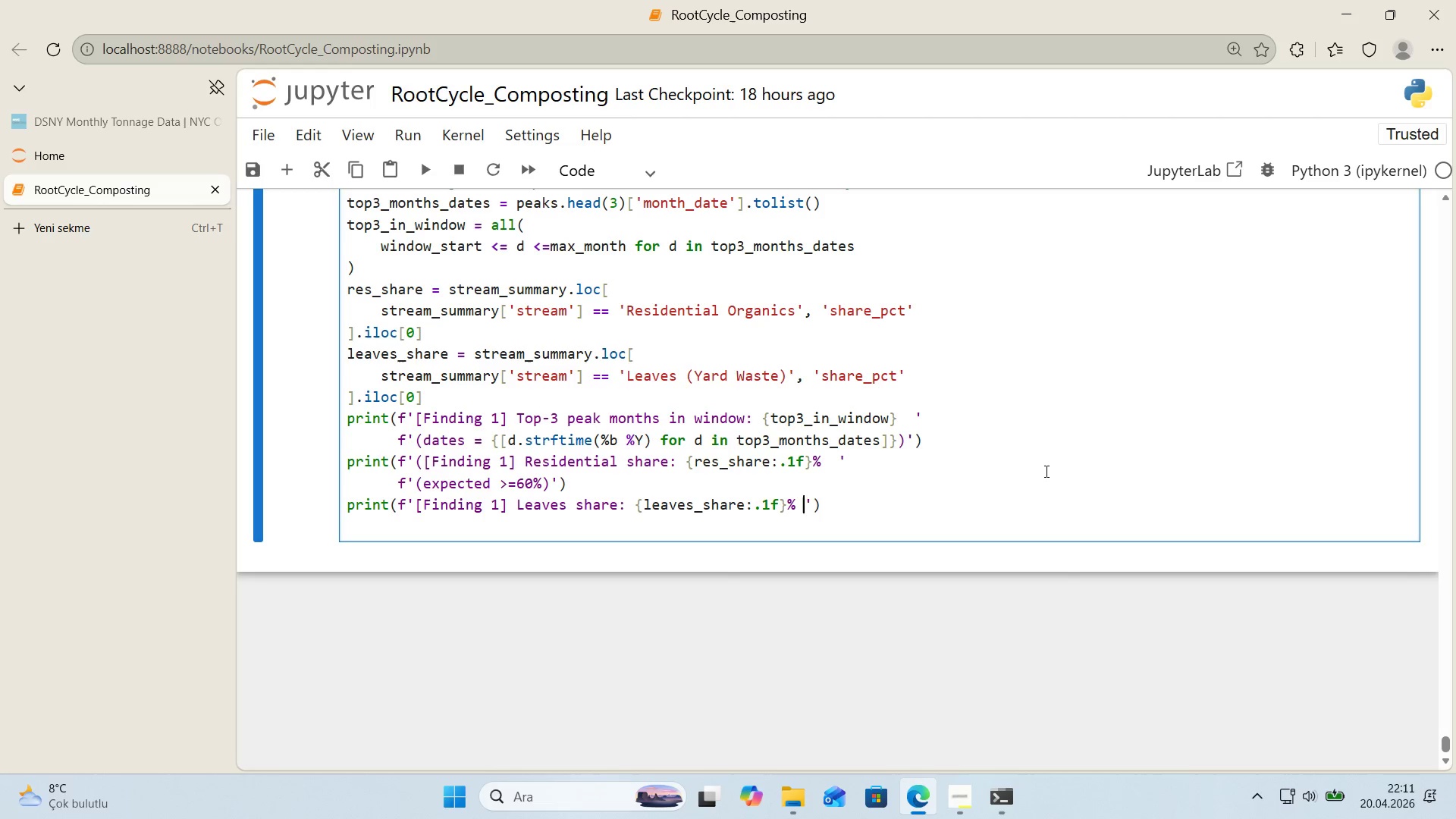 
key(Space)
 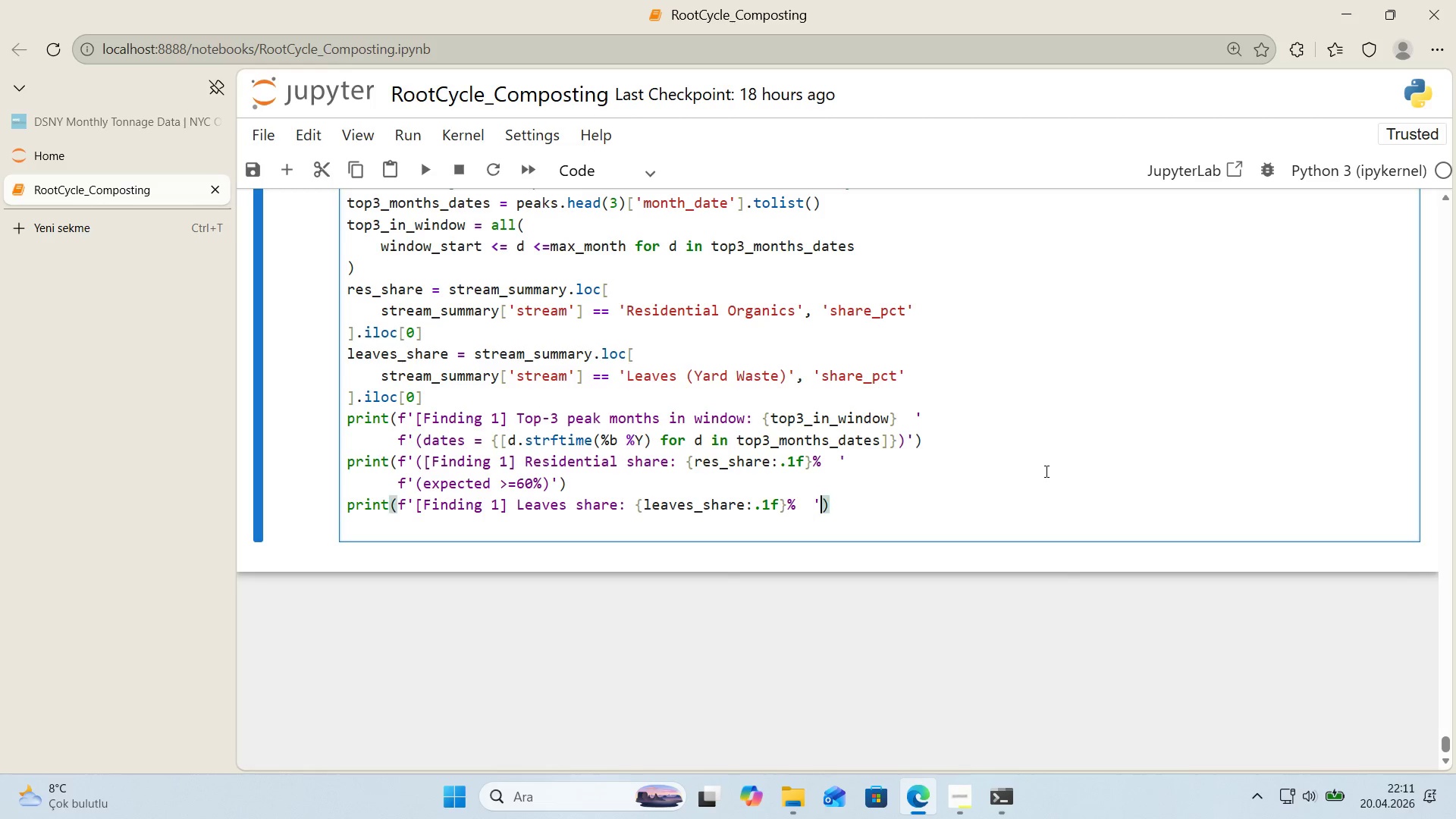 
key(ArrowRight)
 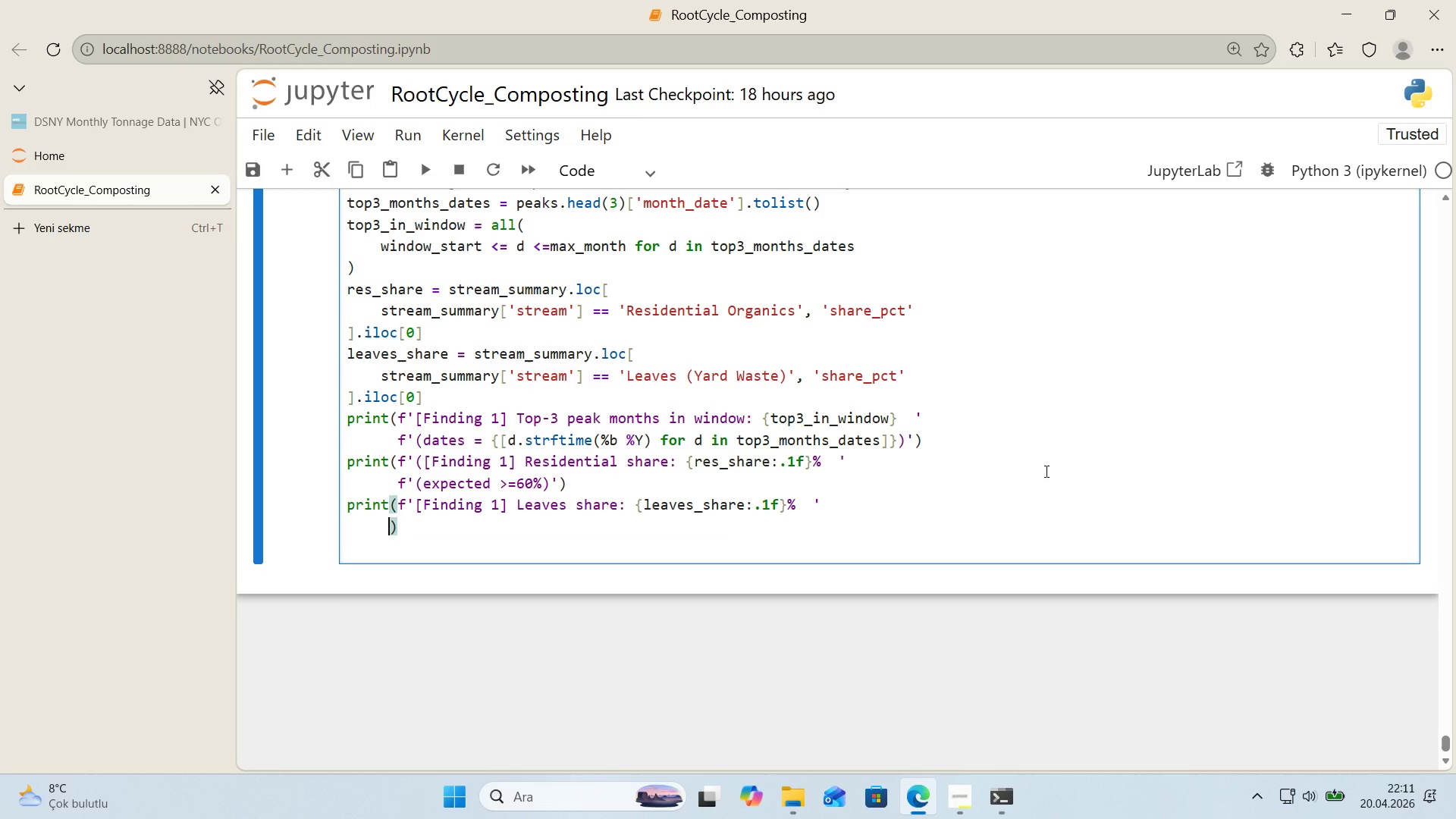 
key(Enter)
 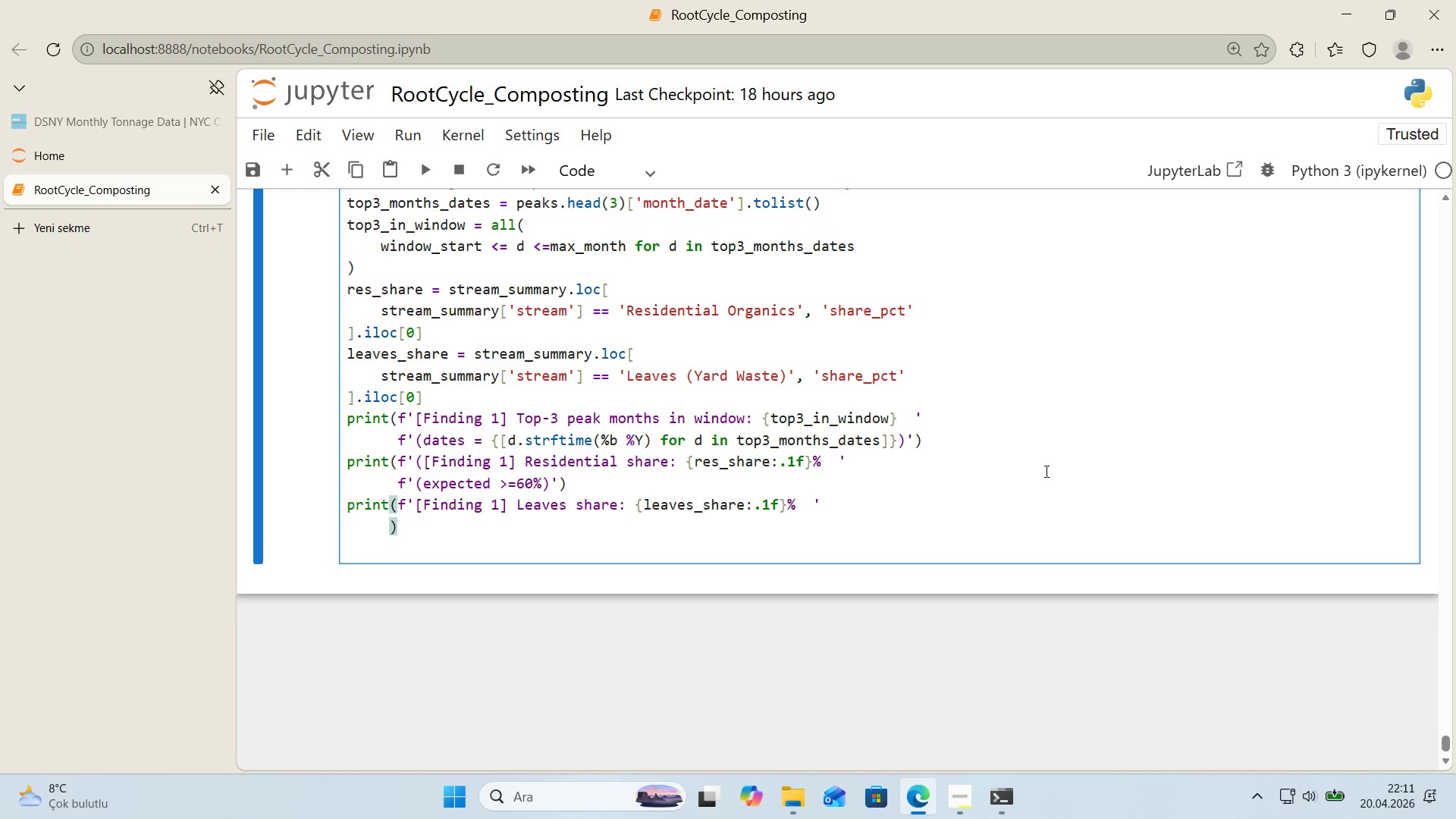 
type(f@@)
 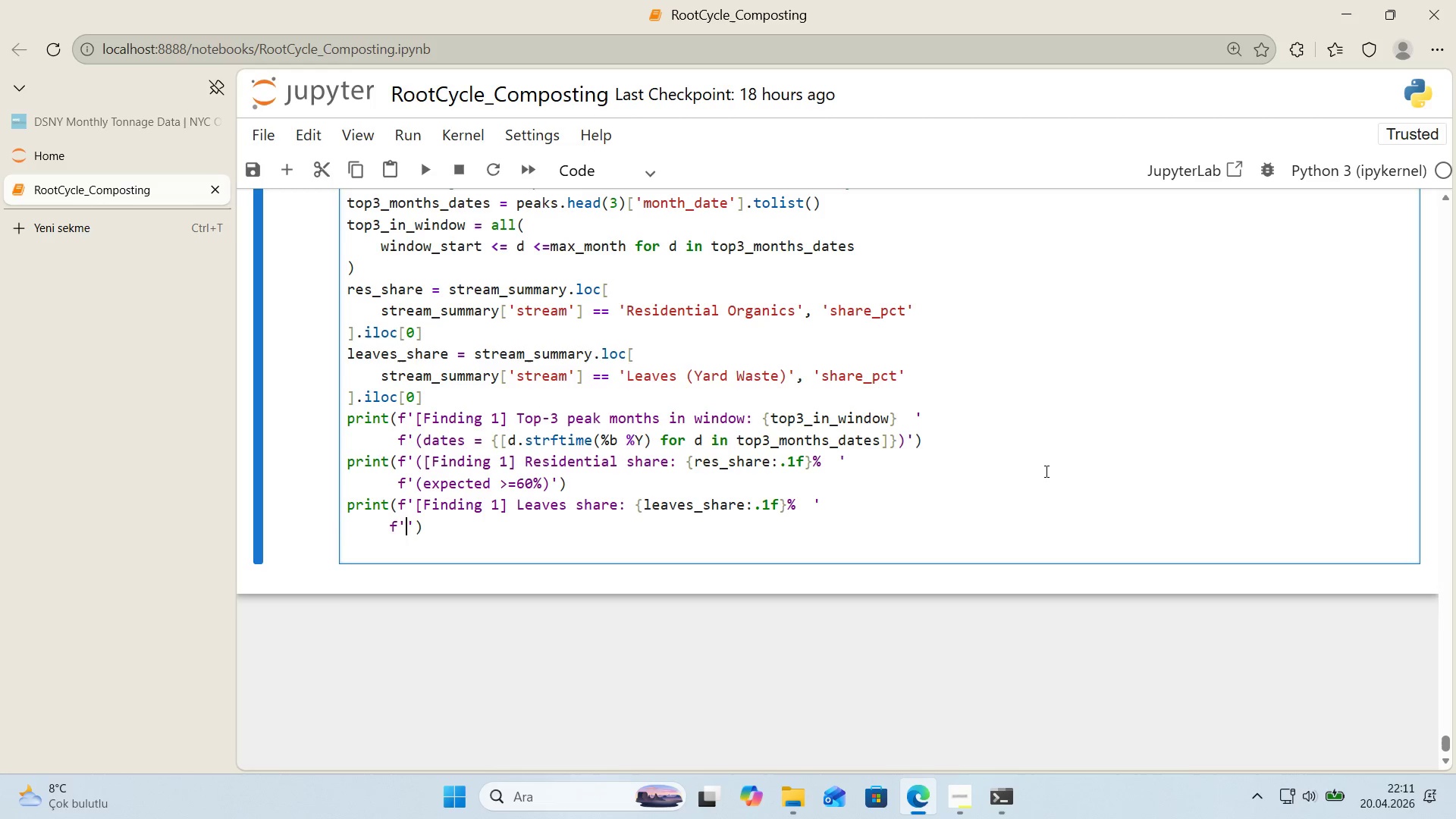 
 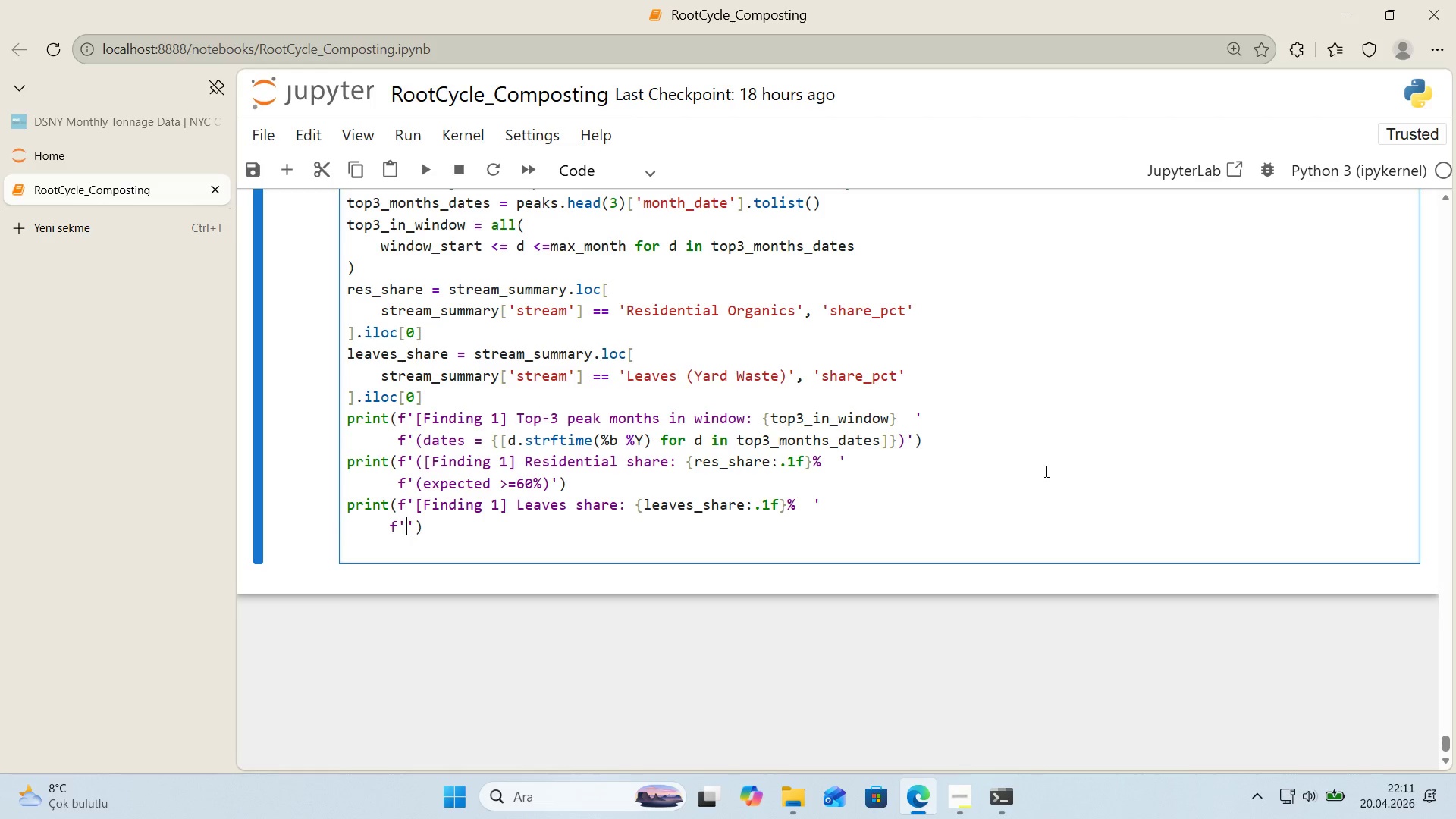 
key(ArrowLeft)
 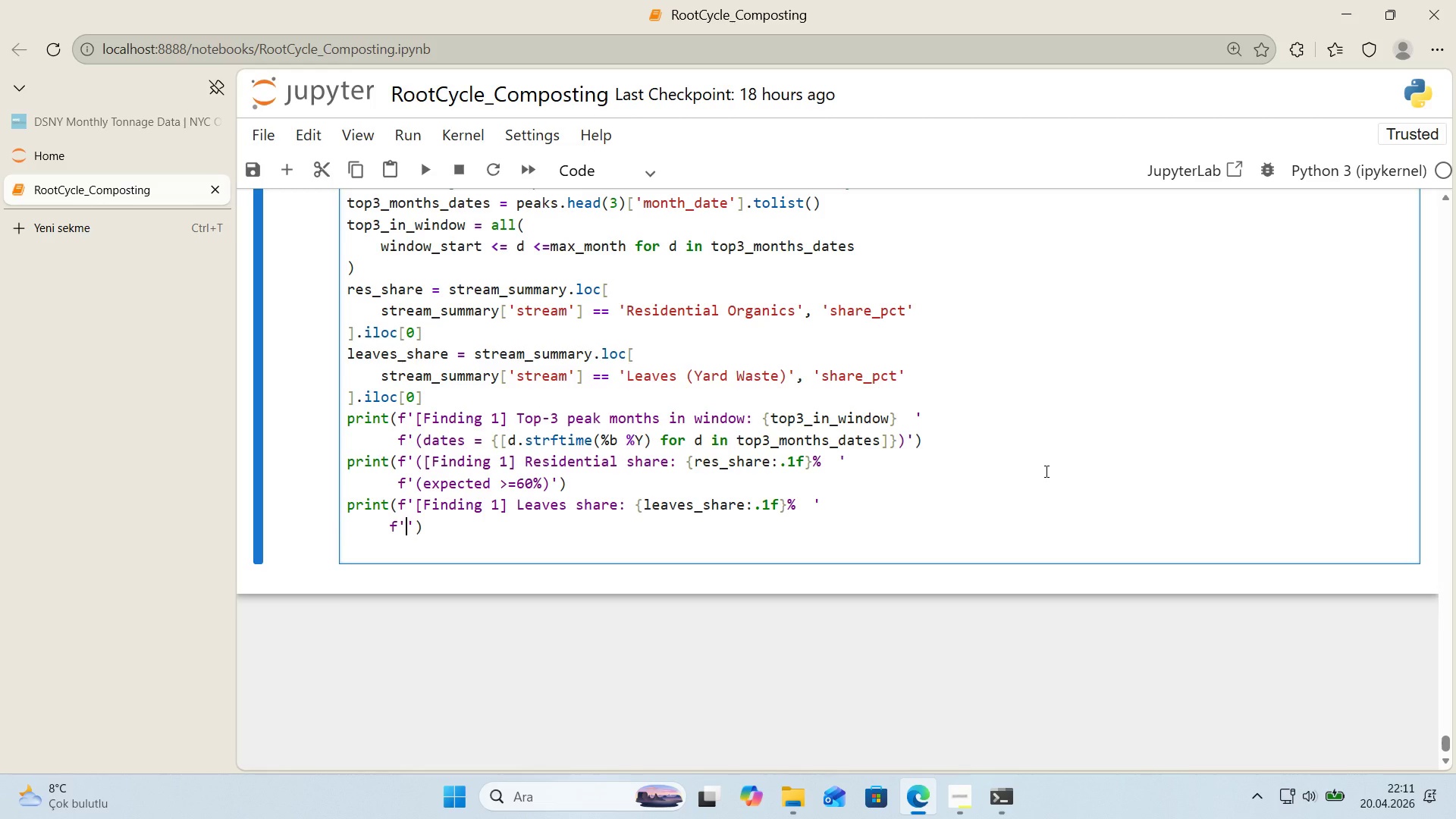 
key(ArrowLeft)
 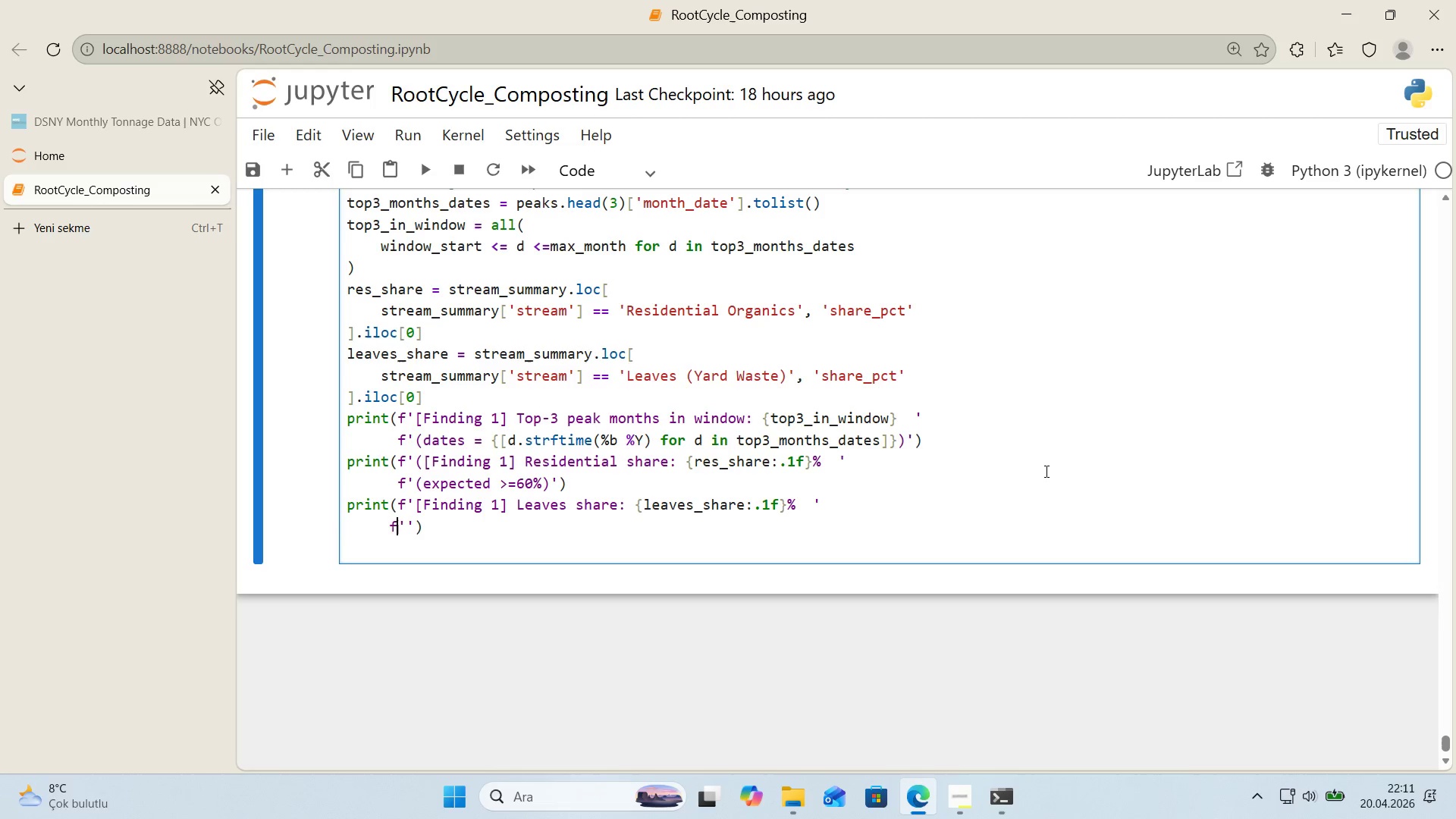 
key(ArrowLeft)
 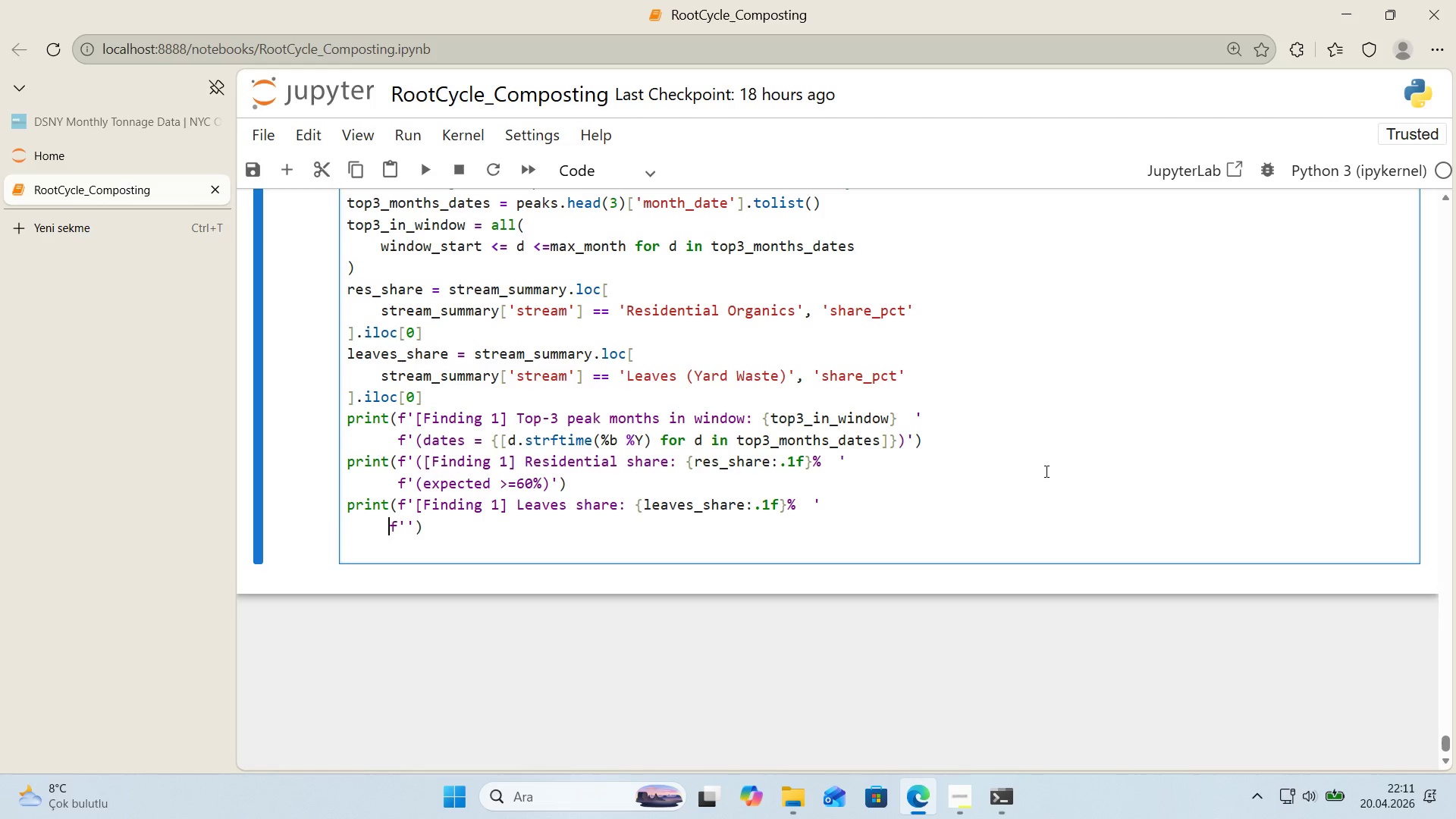 
key(Space)
 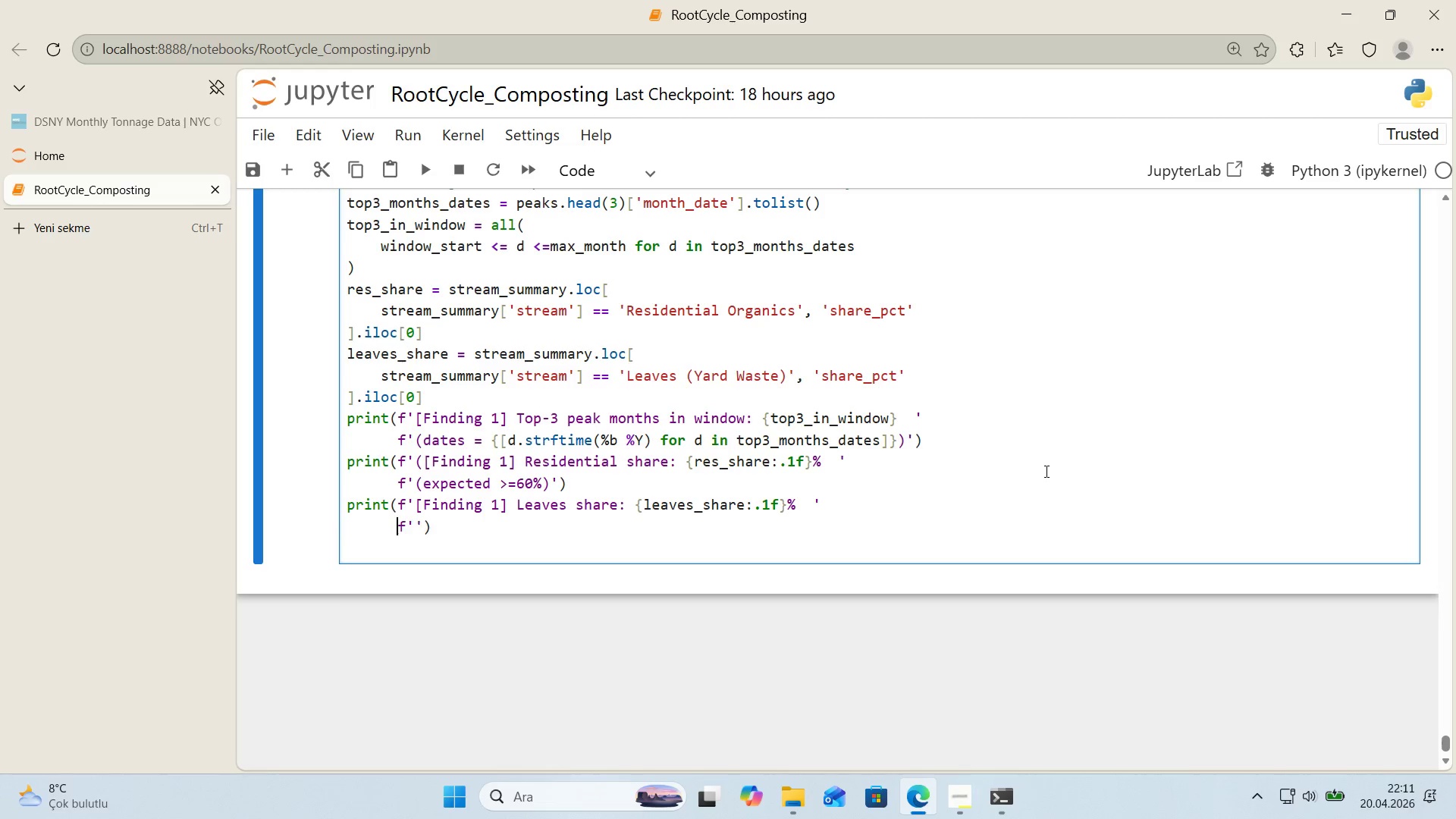 
key(ArrowRight)
 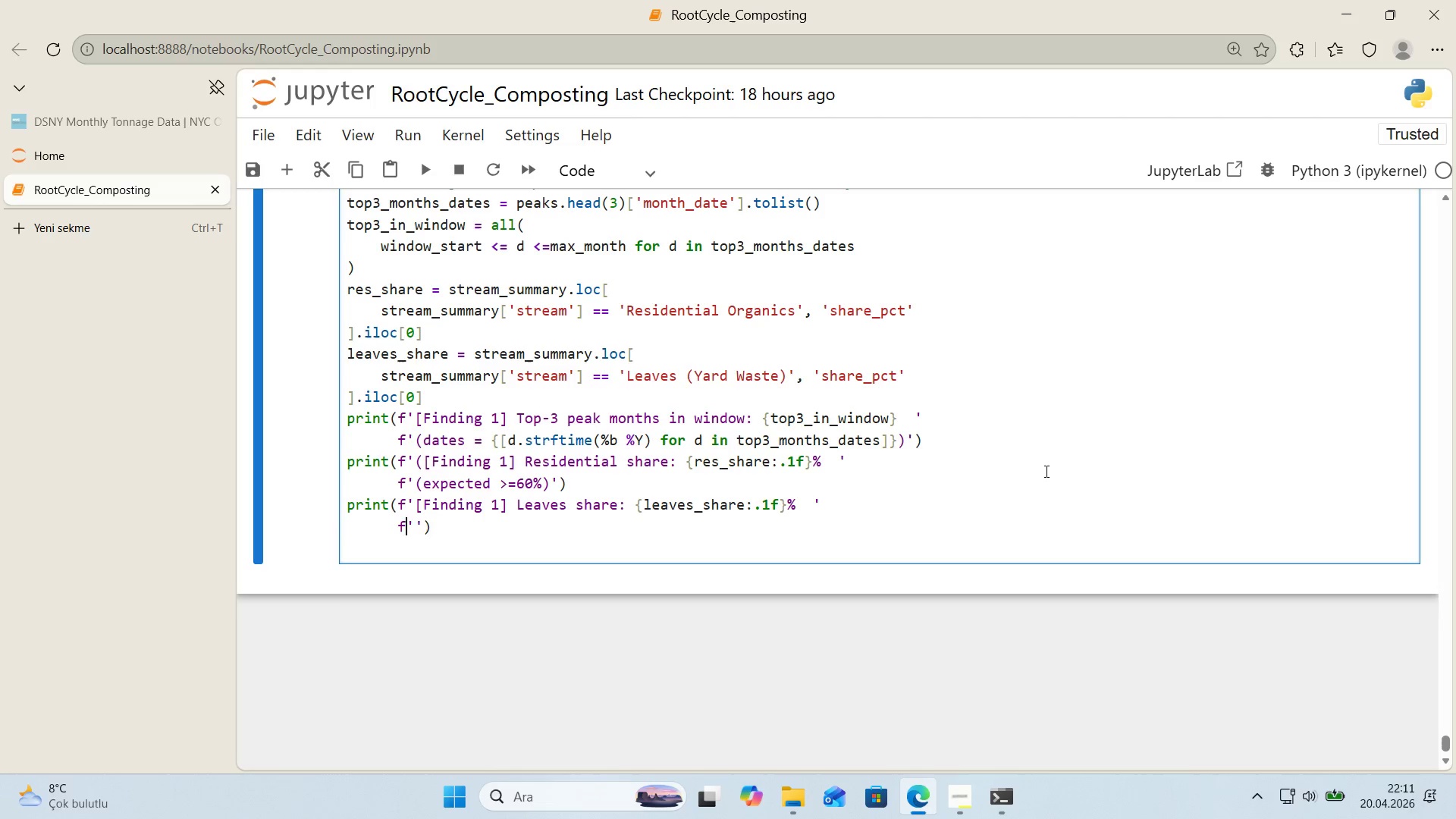 
key(ArrowRight)
 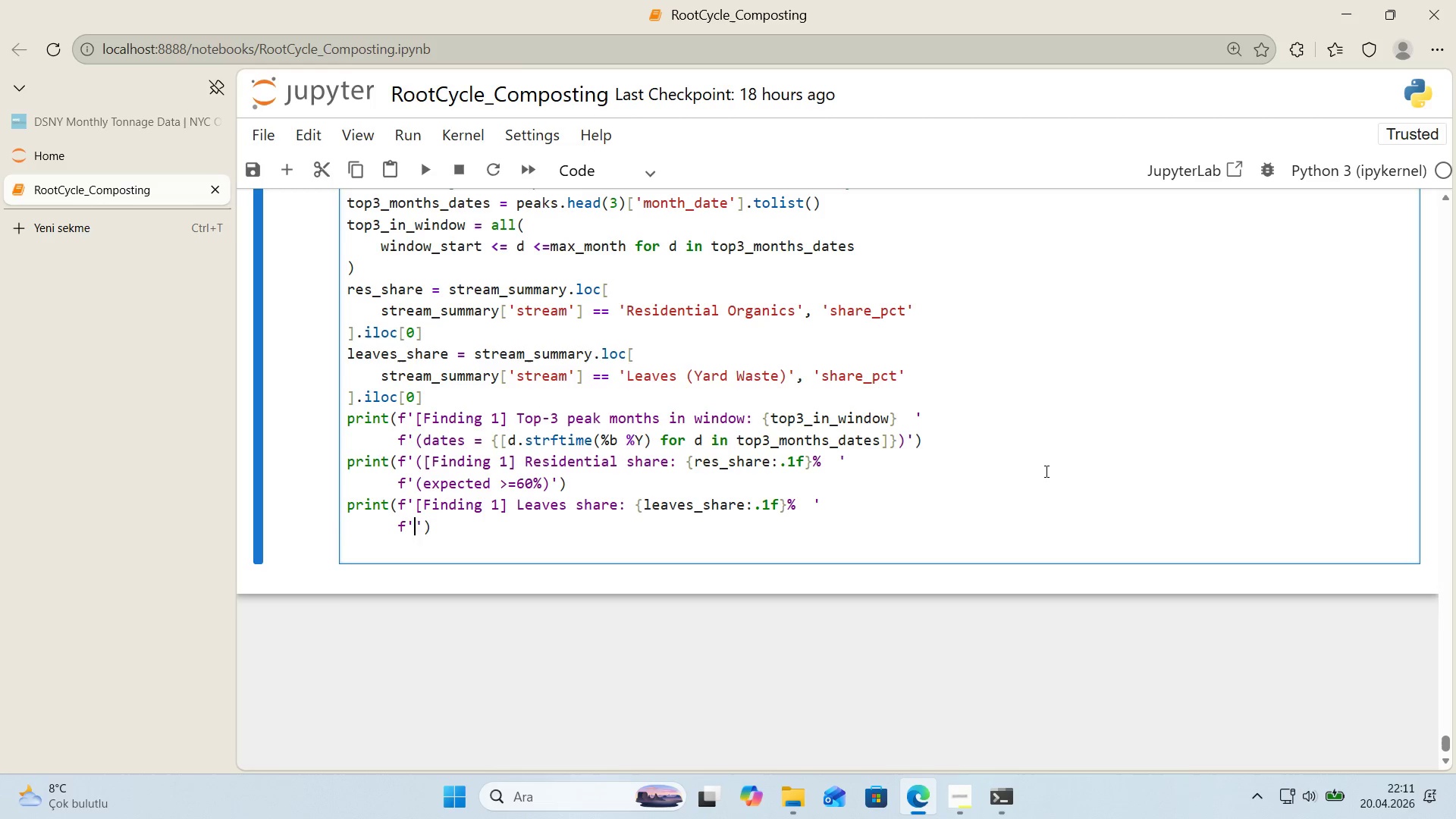 
type(expected near zero, f'nd'ng cla'ms autumun)
key(Backspace)
key(Backspace)
type(n 's NOT leaf-dr'ven)
 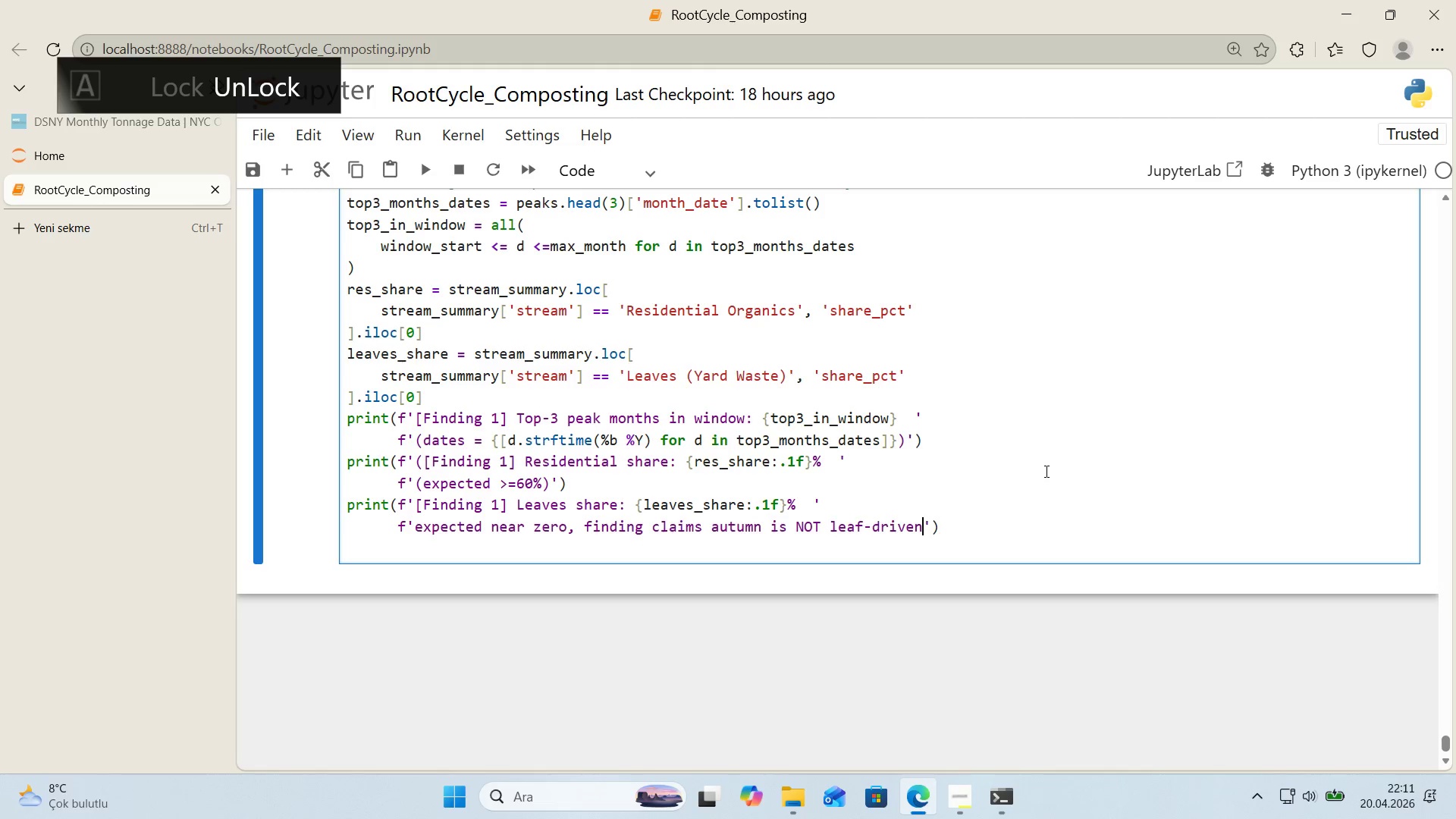 
key(ArrowRight)
 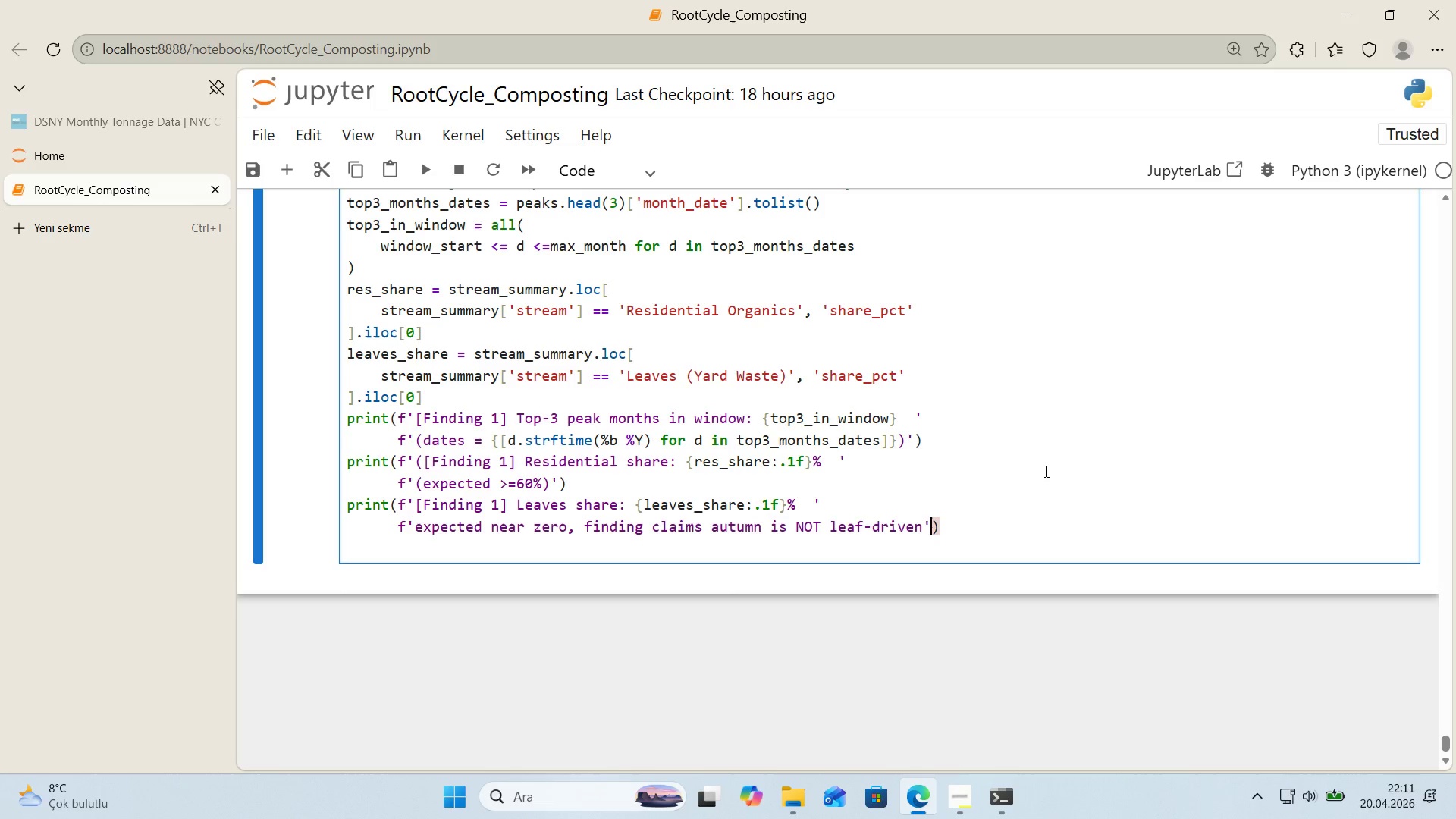 
key(ArrowLeft)
 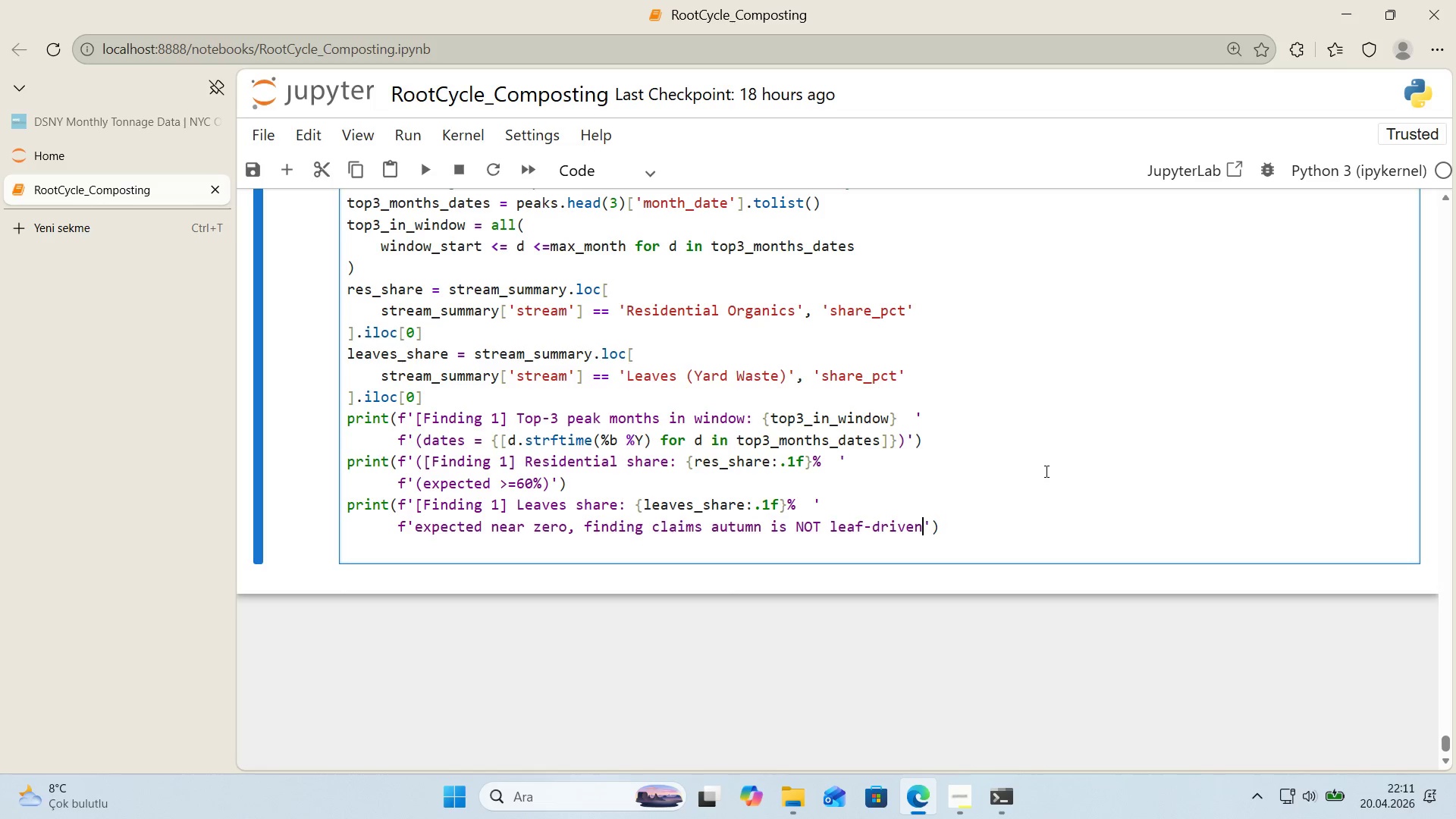 
key(Shift+9)
 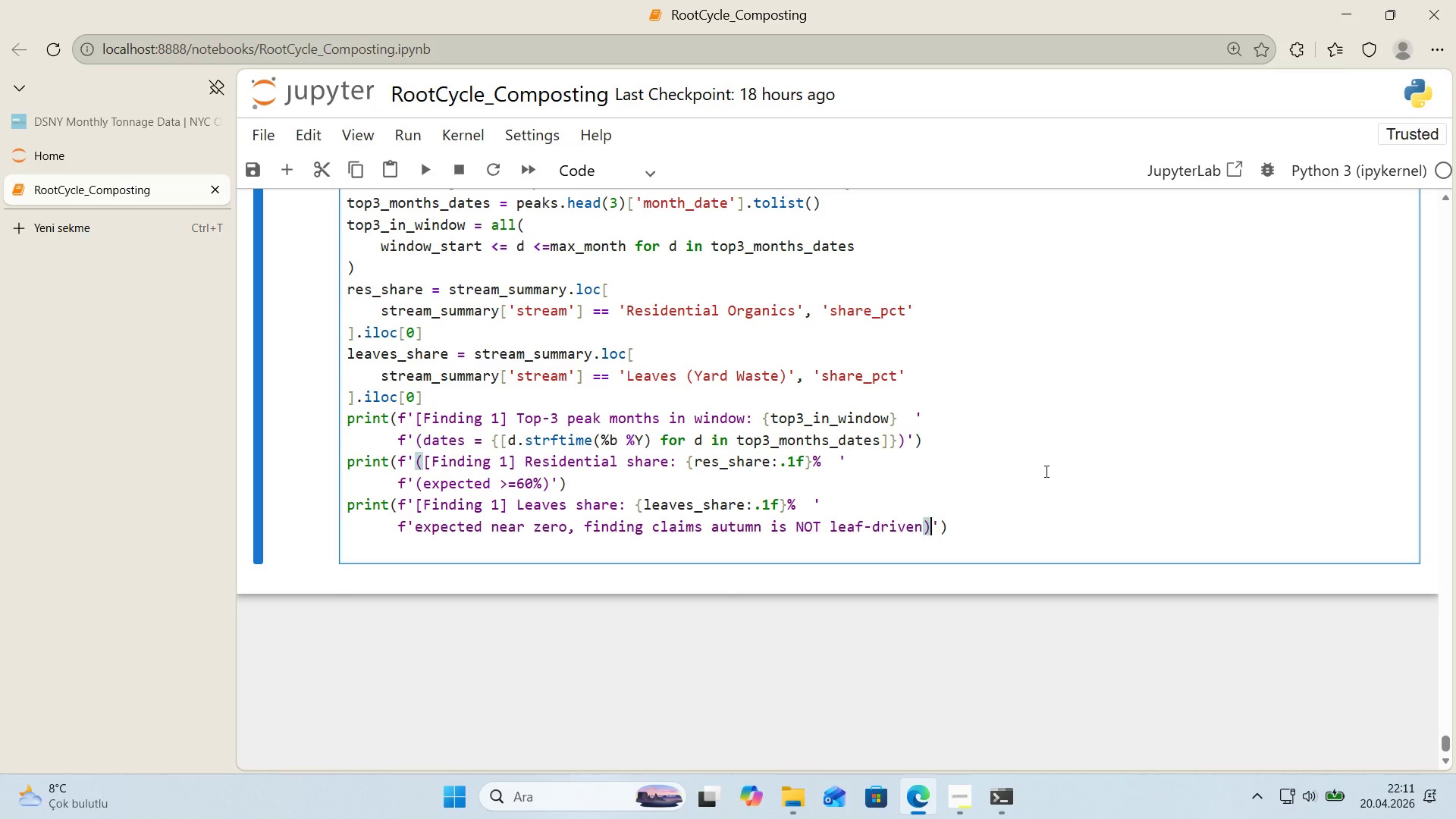 
key(ArrowRight)
 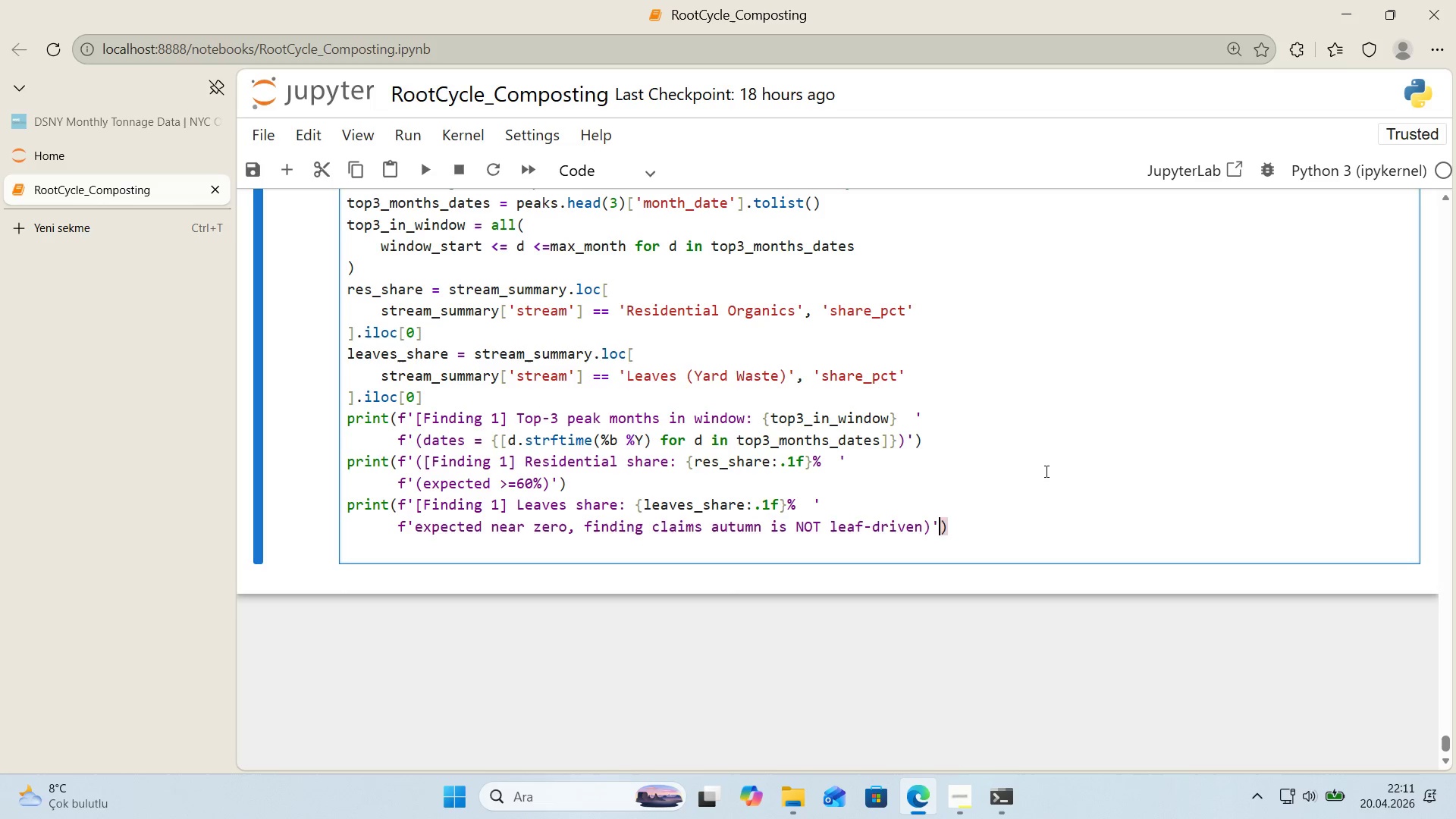 
key(ArrowRight)
 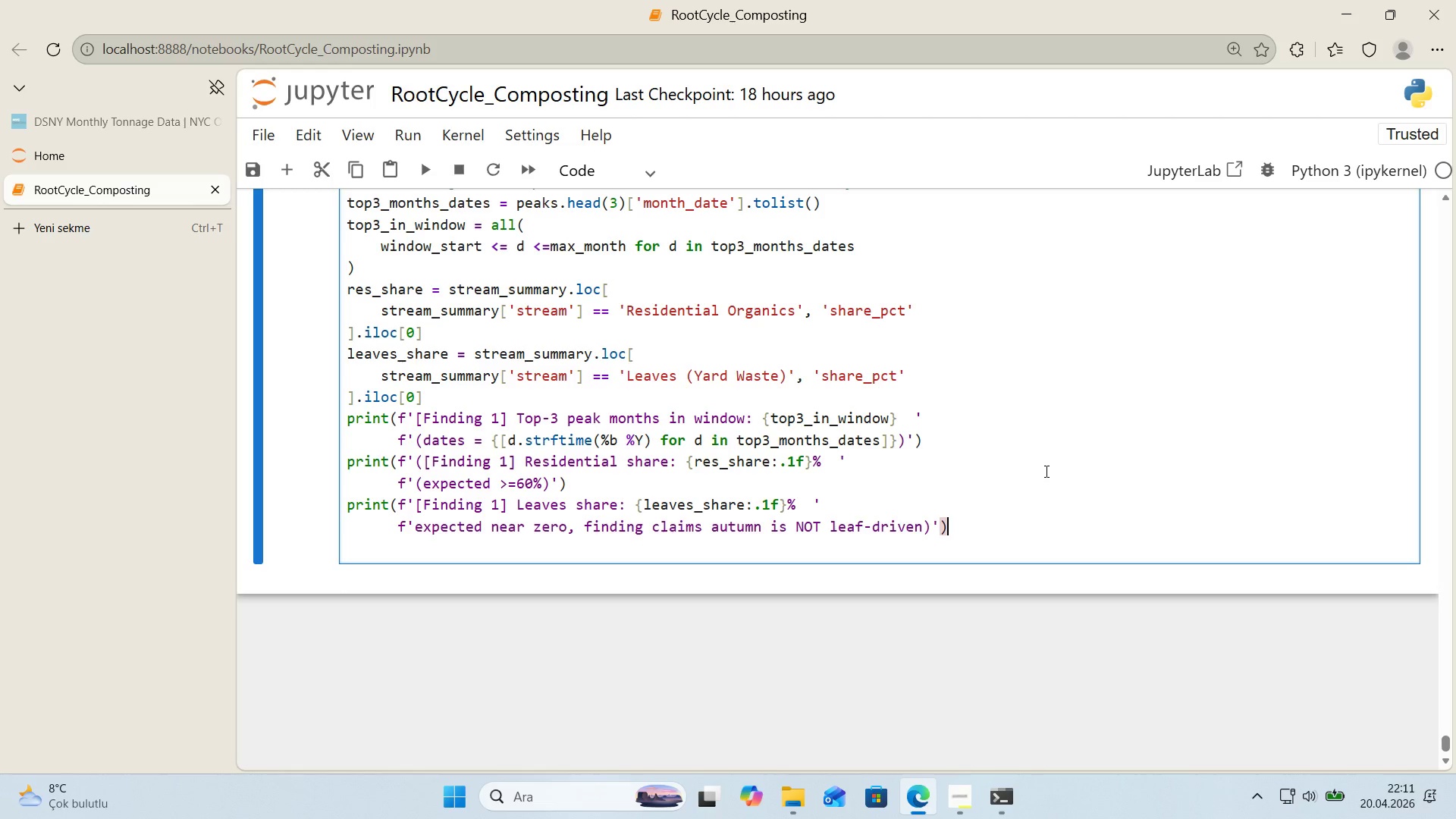 
key(Enter)
 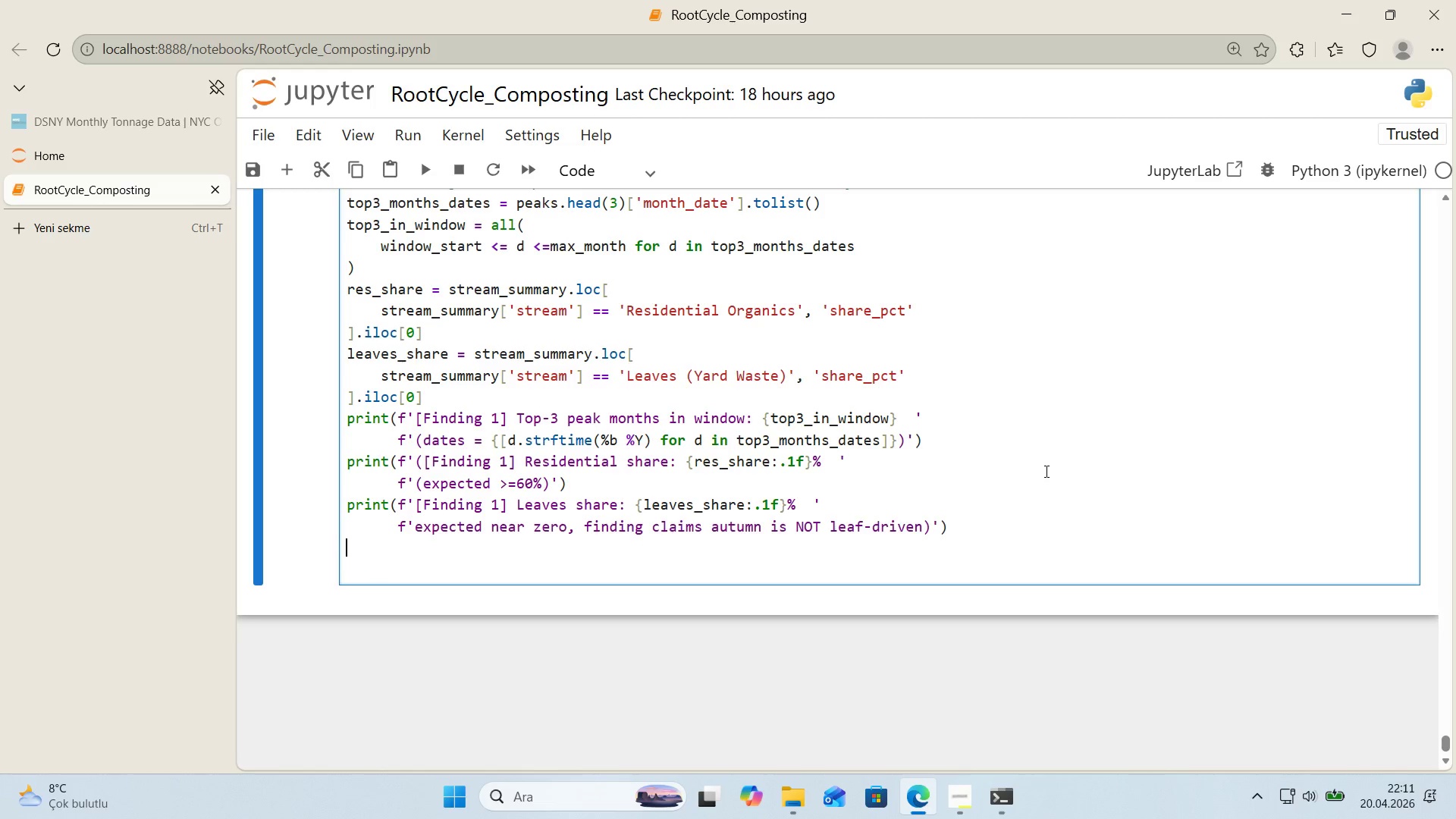 
key(Enter)
 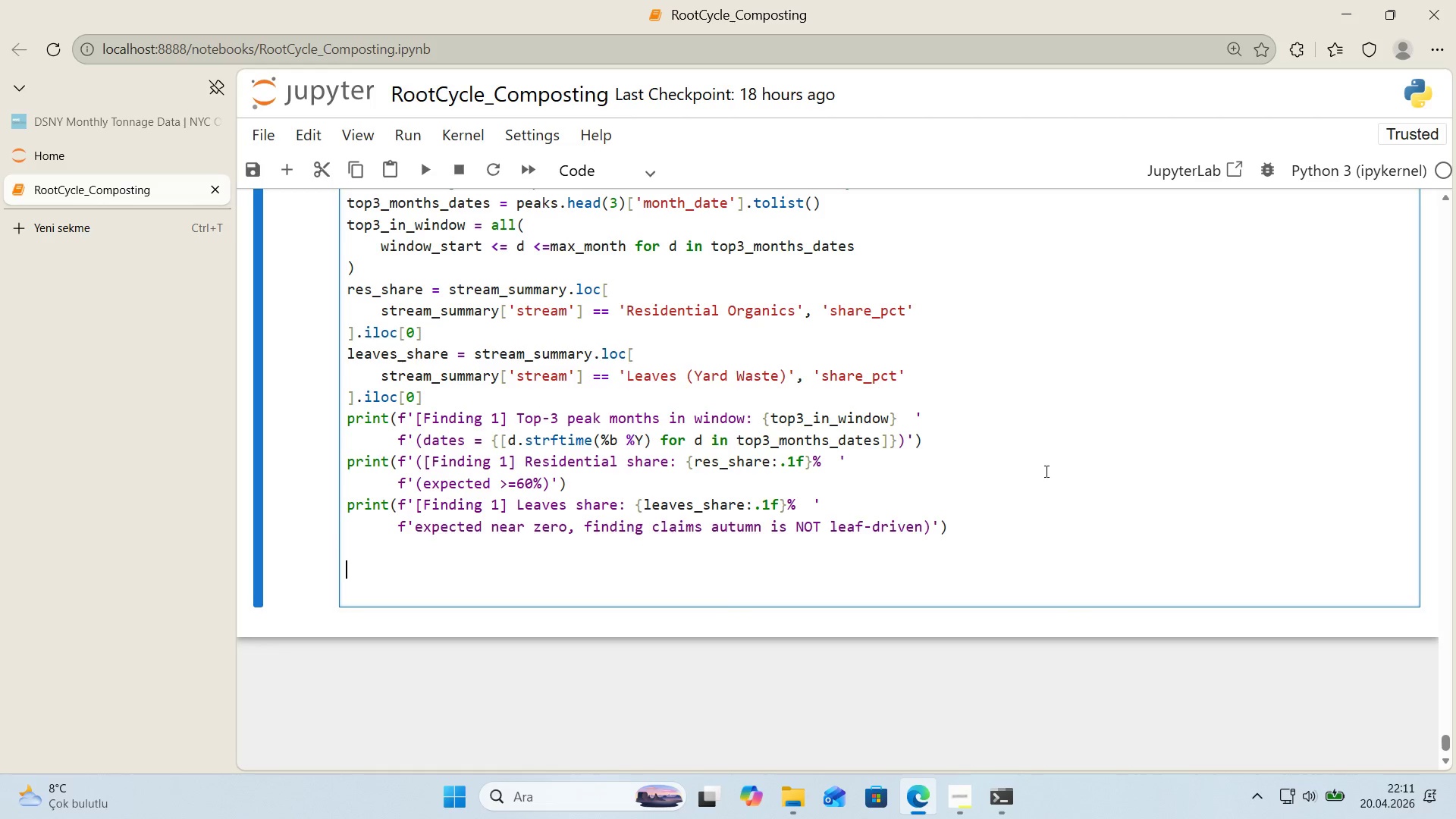 
key(Alt+Control+AltRight)
 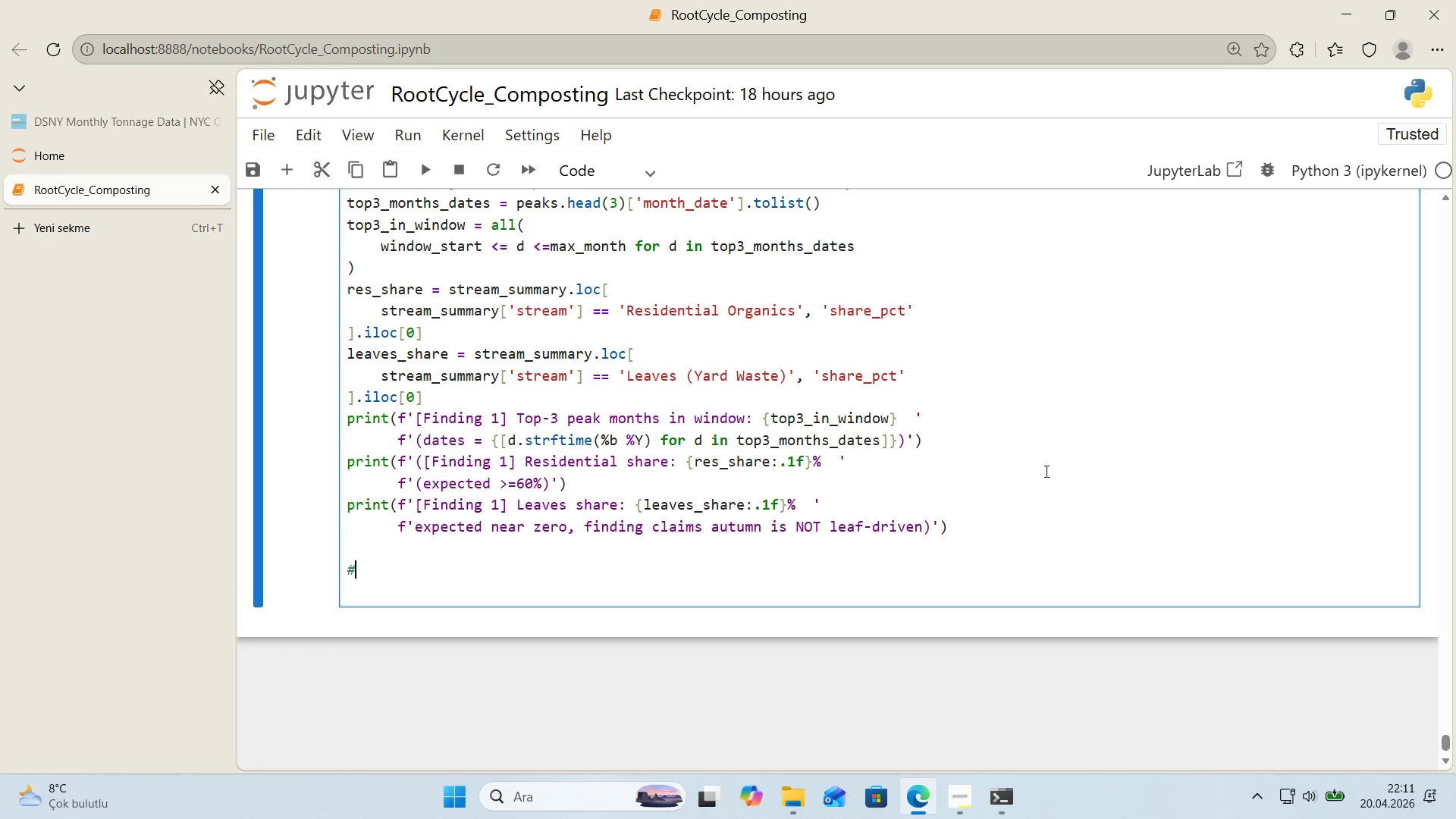 
key(Control+ControlLeft)
 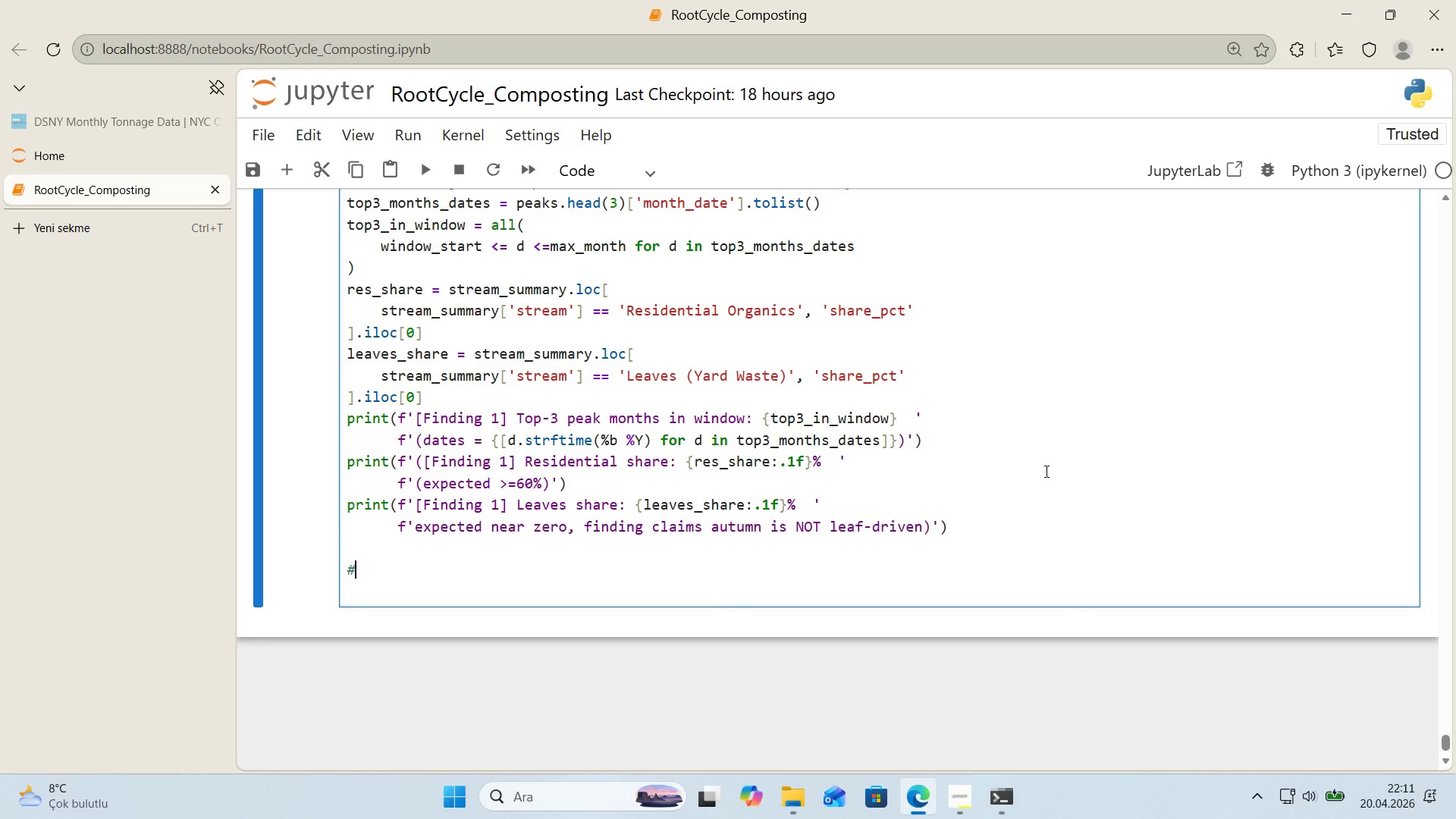 
key(Alt+Control+3)
 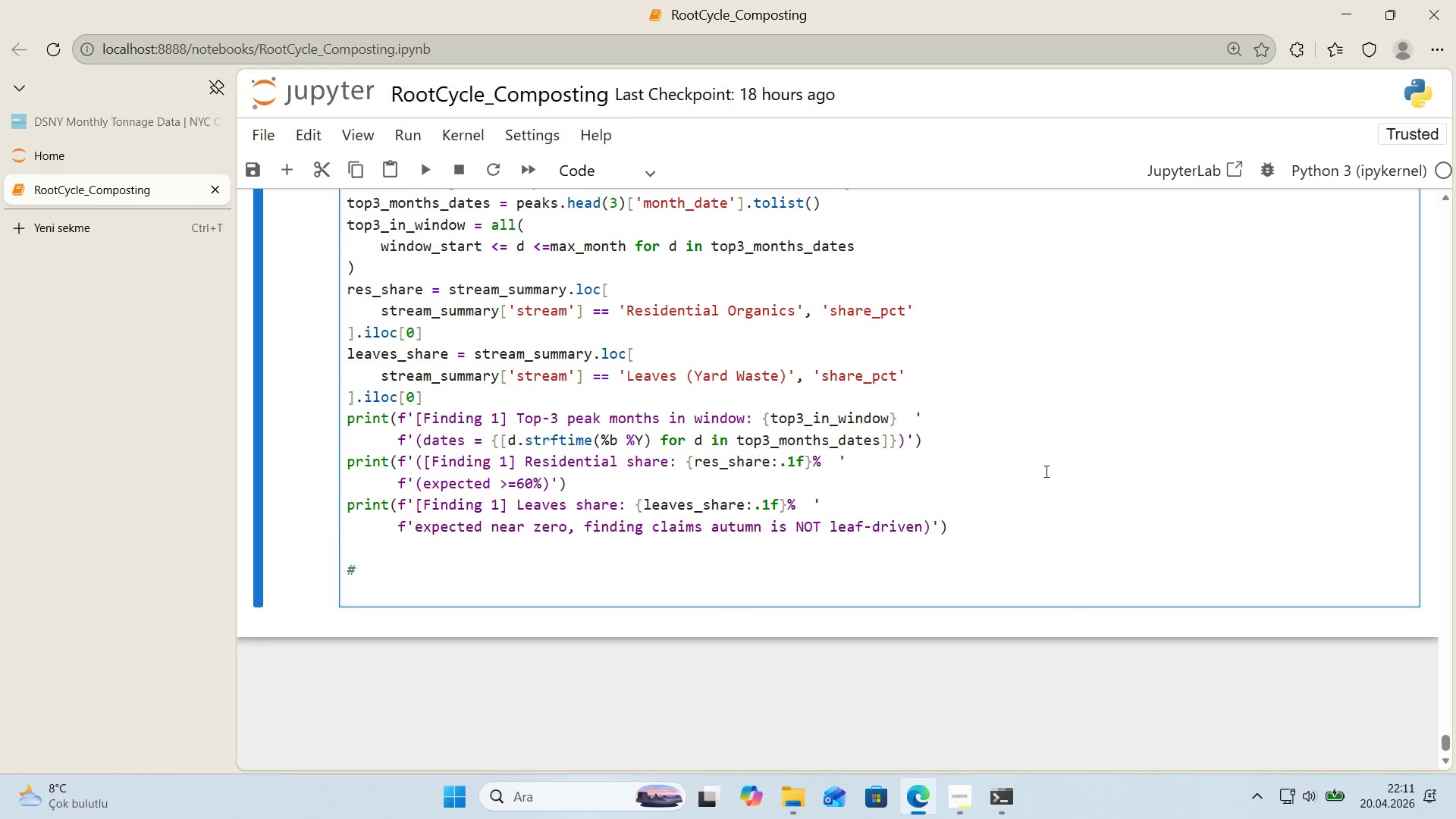 
type( --- F'nd'ng 2> Apr'l 2025 step-change ---)
 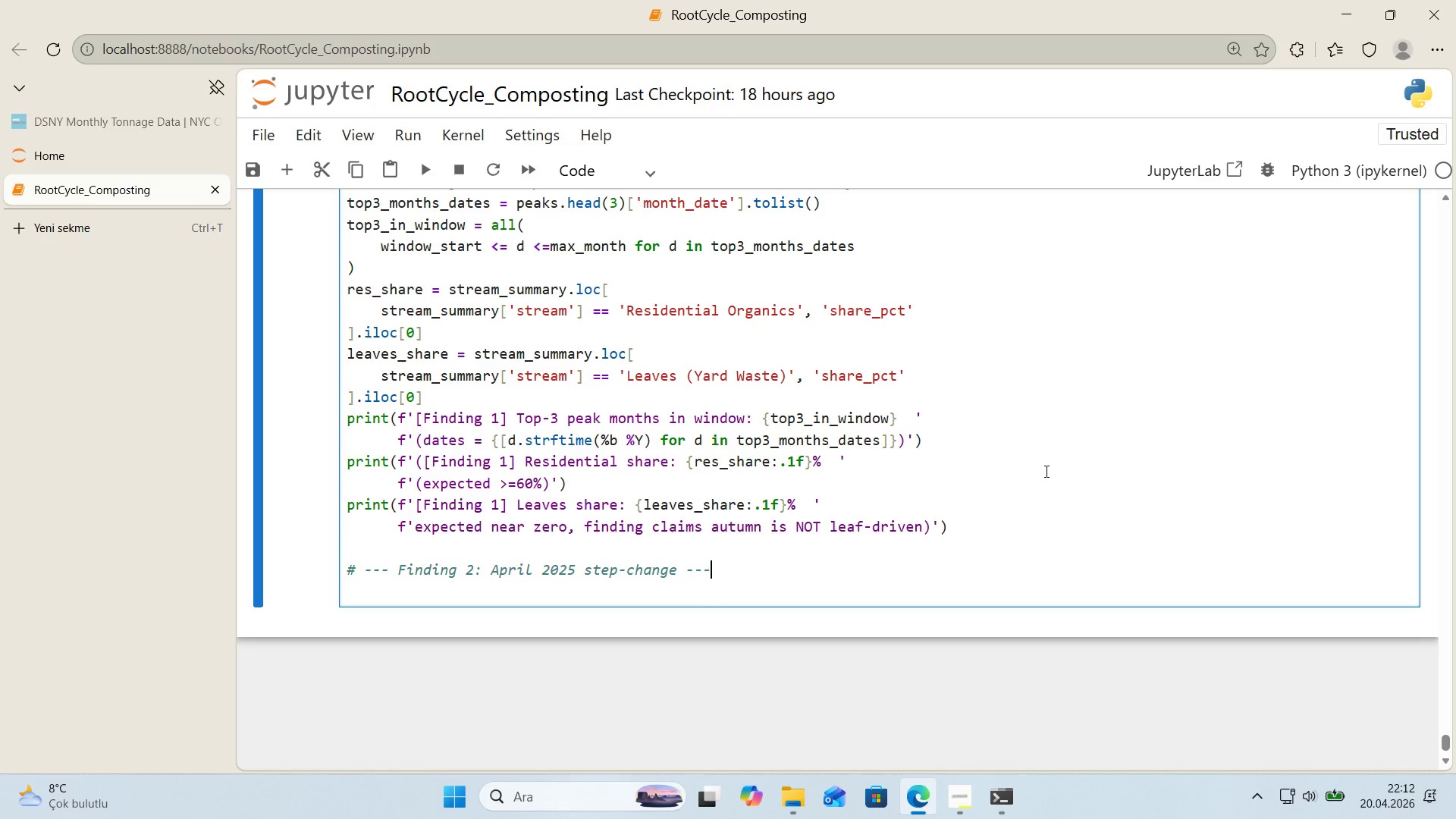 
key(Enter)
 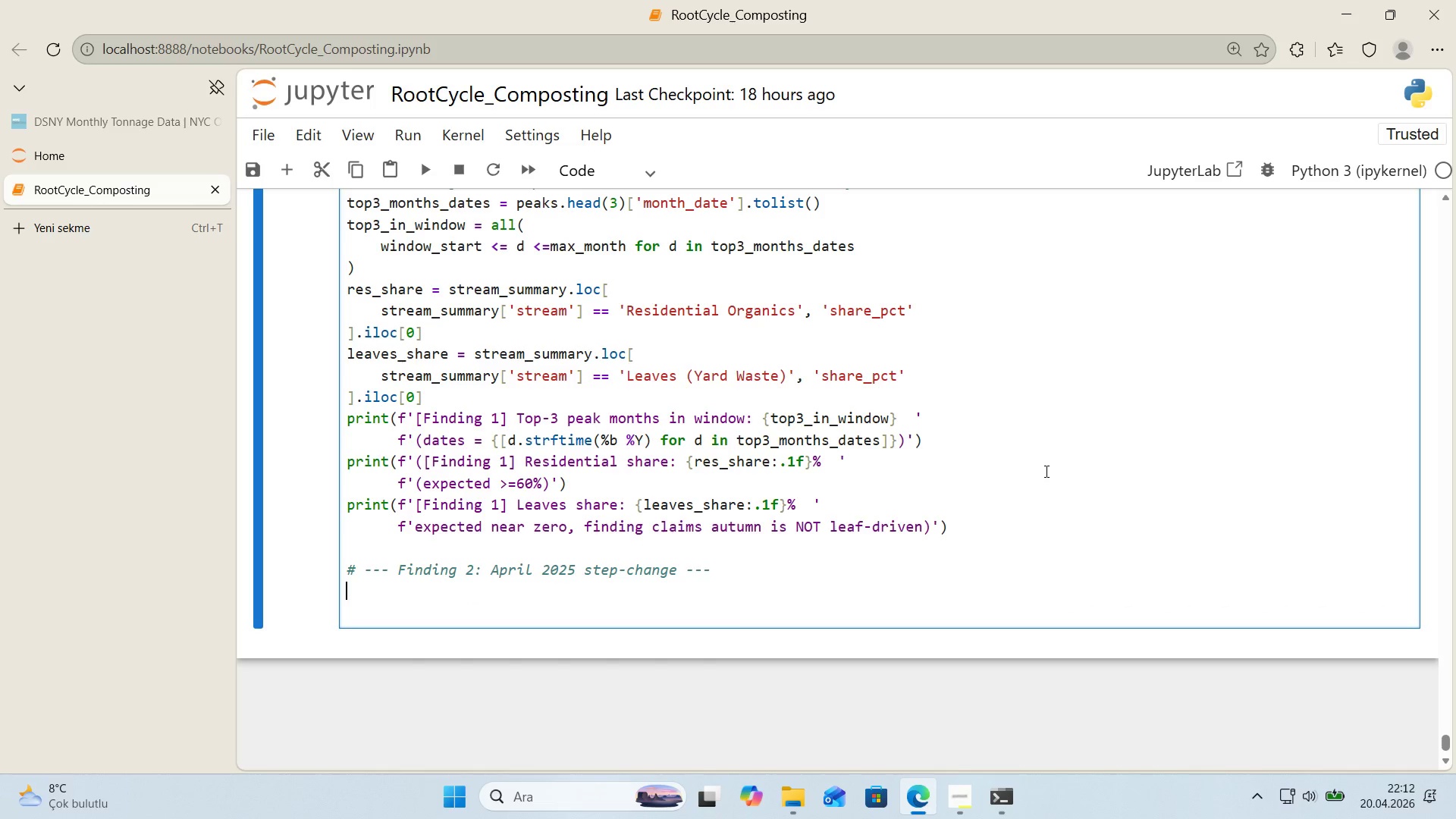 
type(apr_2025 ) monthly)
 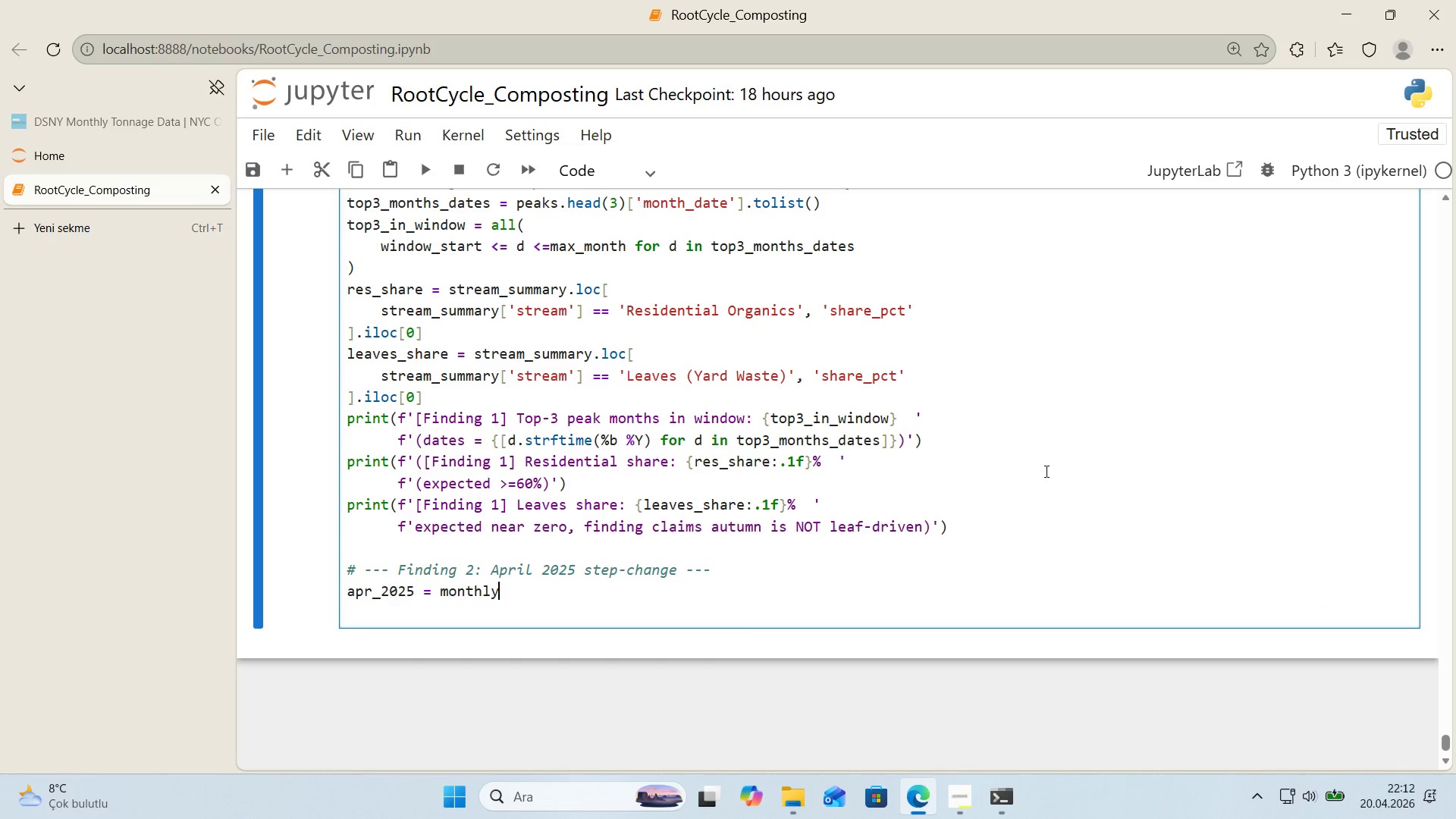 
type(_c'tyw'de)
 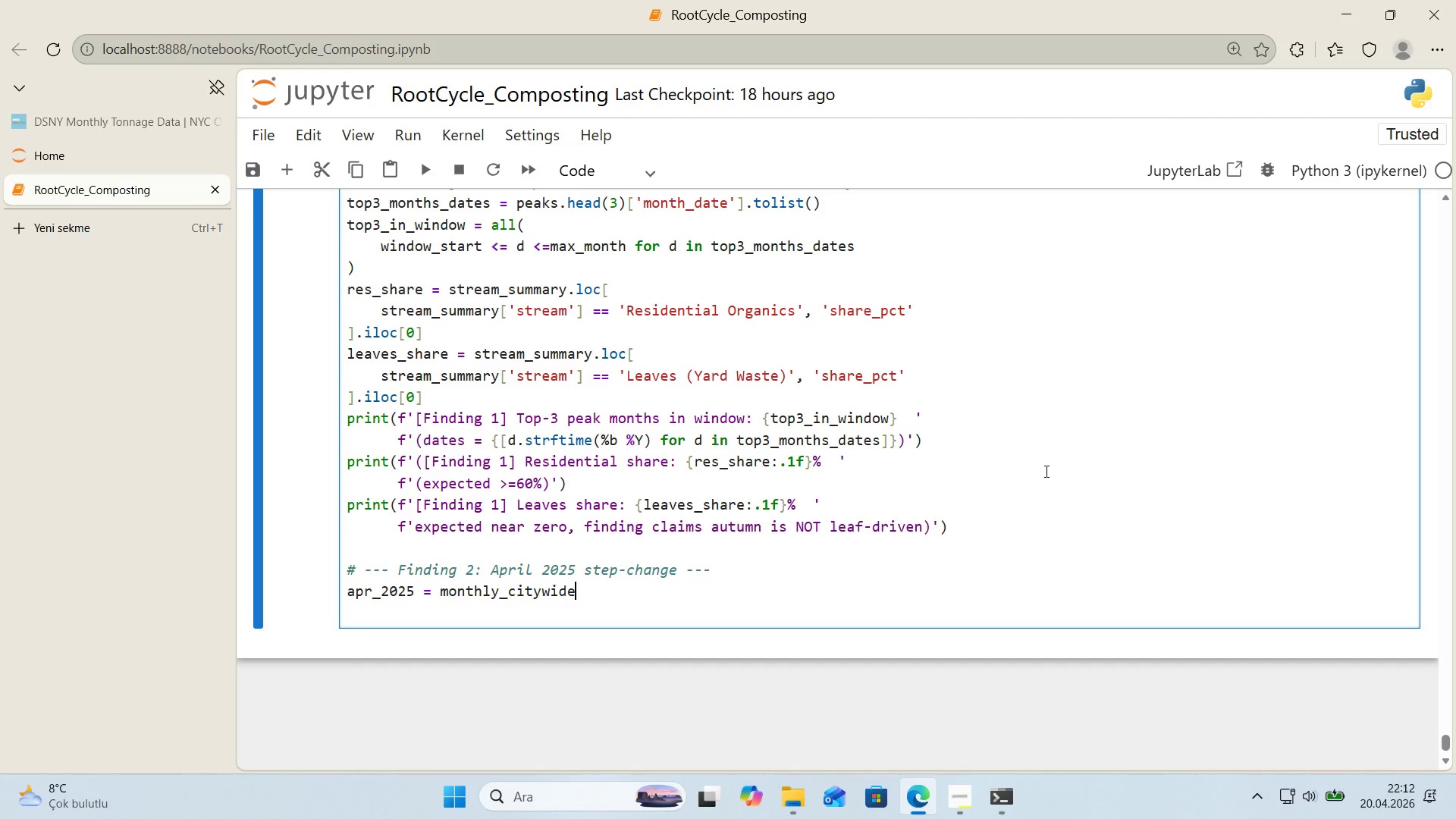 
type(.loc)
 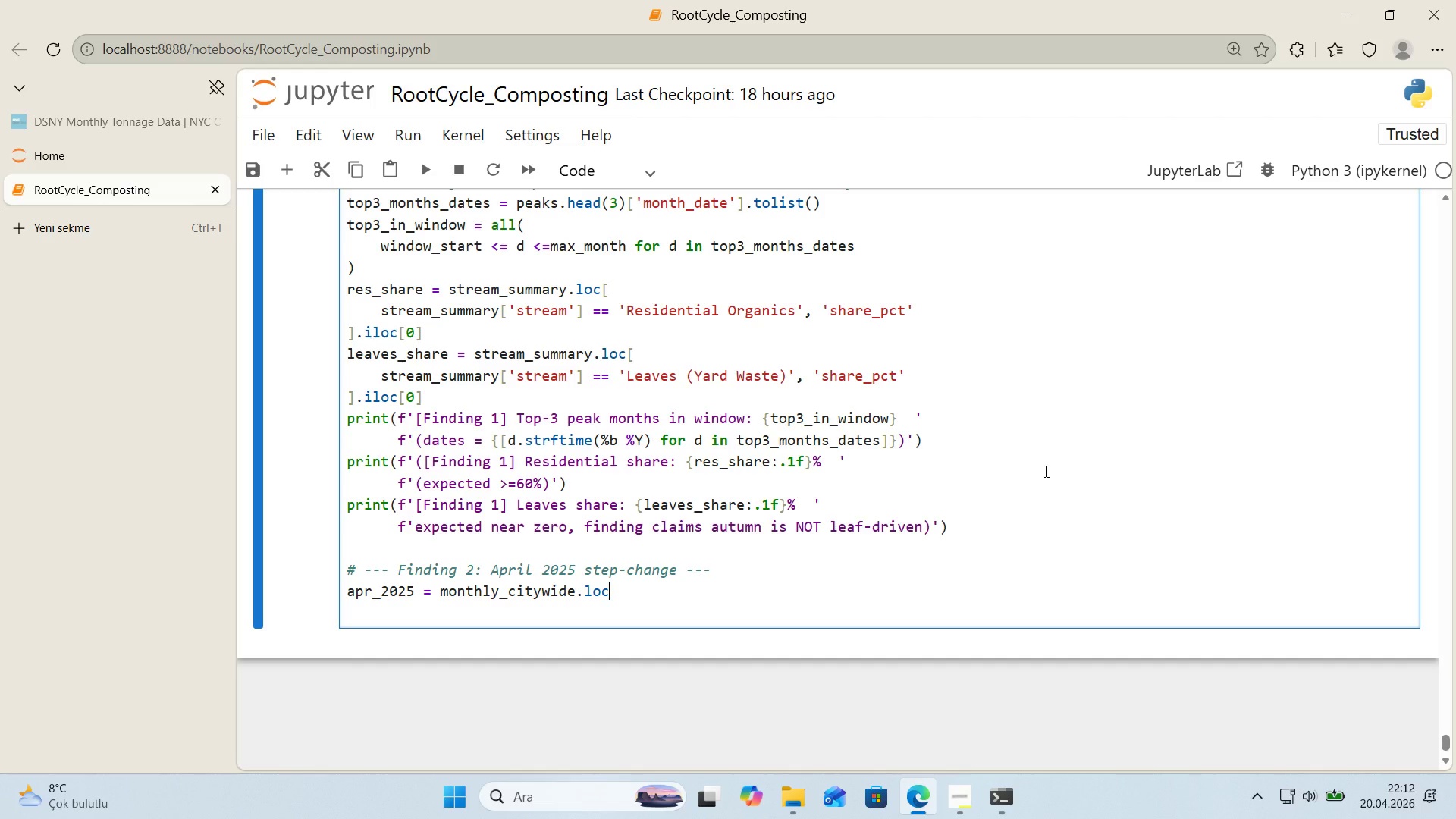 
key(Alt+Control+8)
 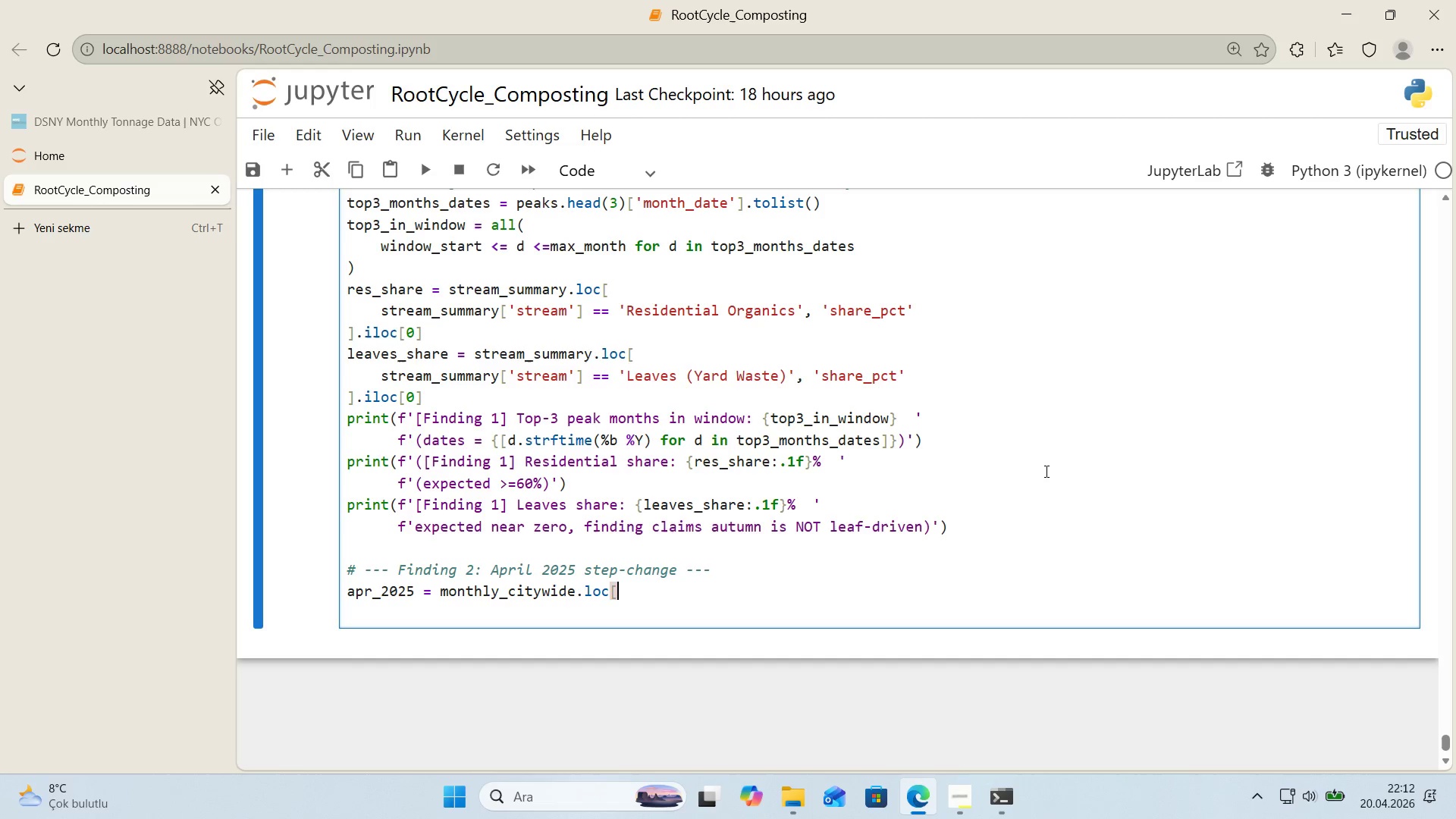 
key(Alt+Control+9)
 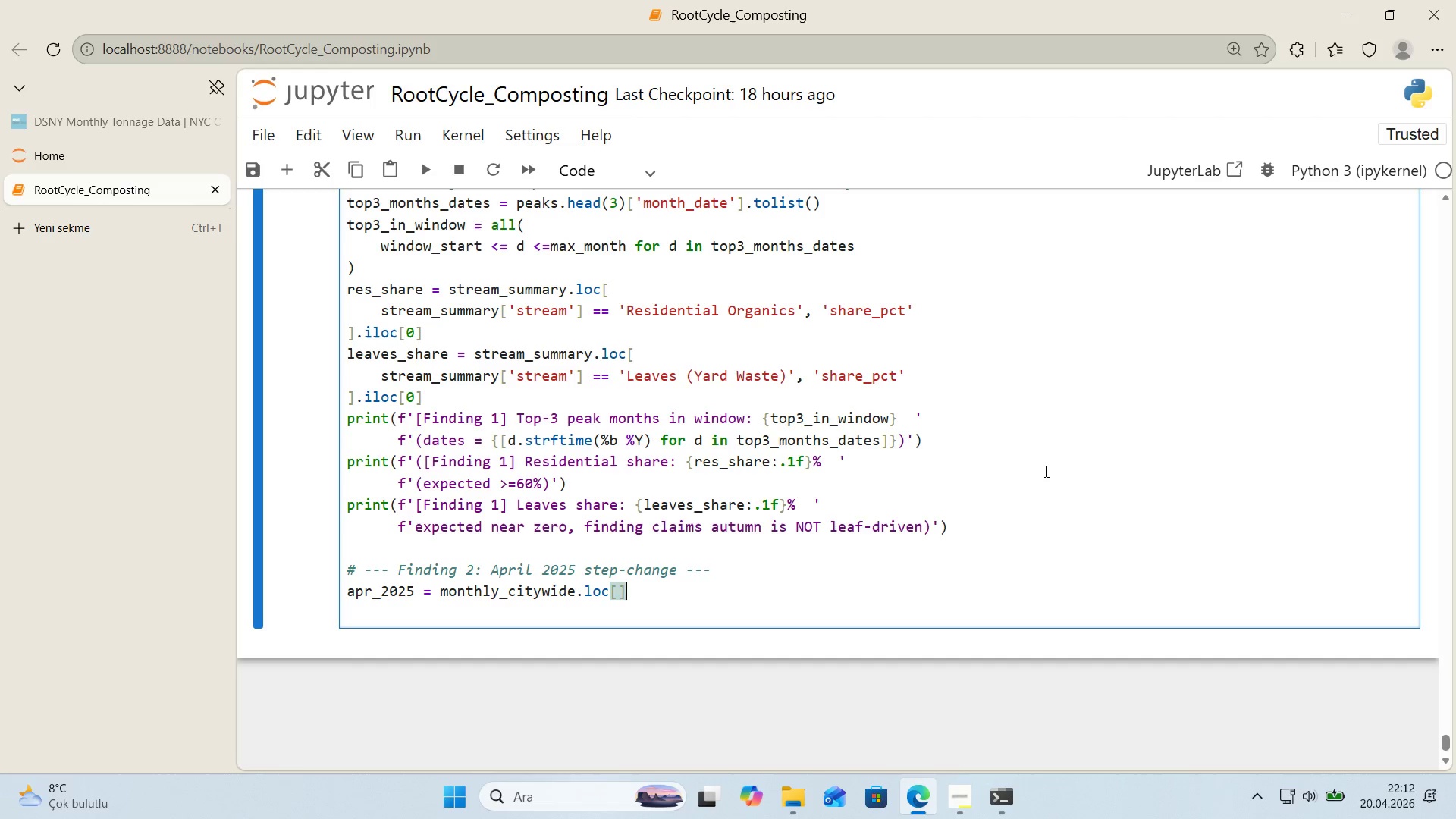 
key(ArrowLeft)
 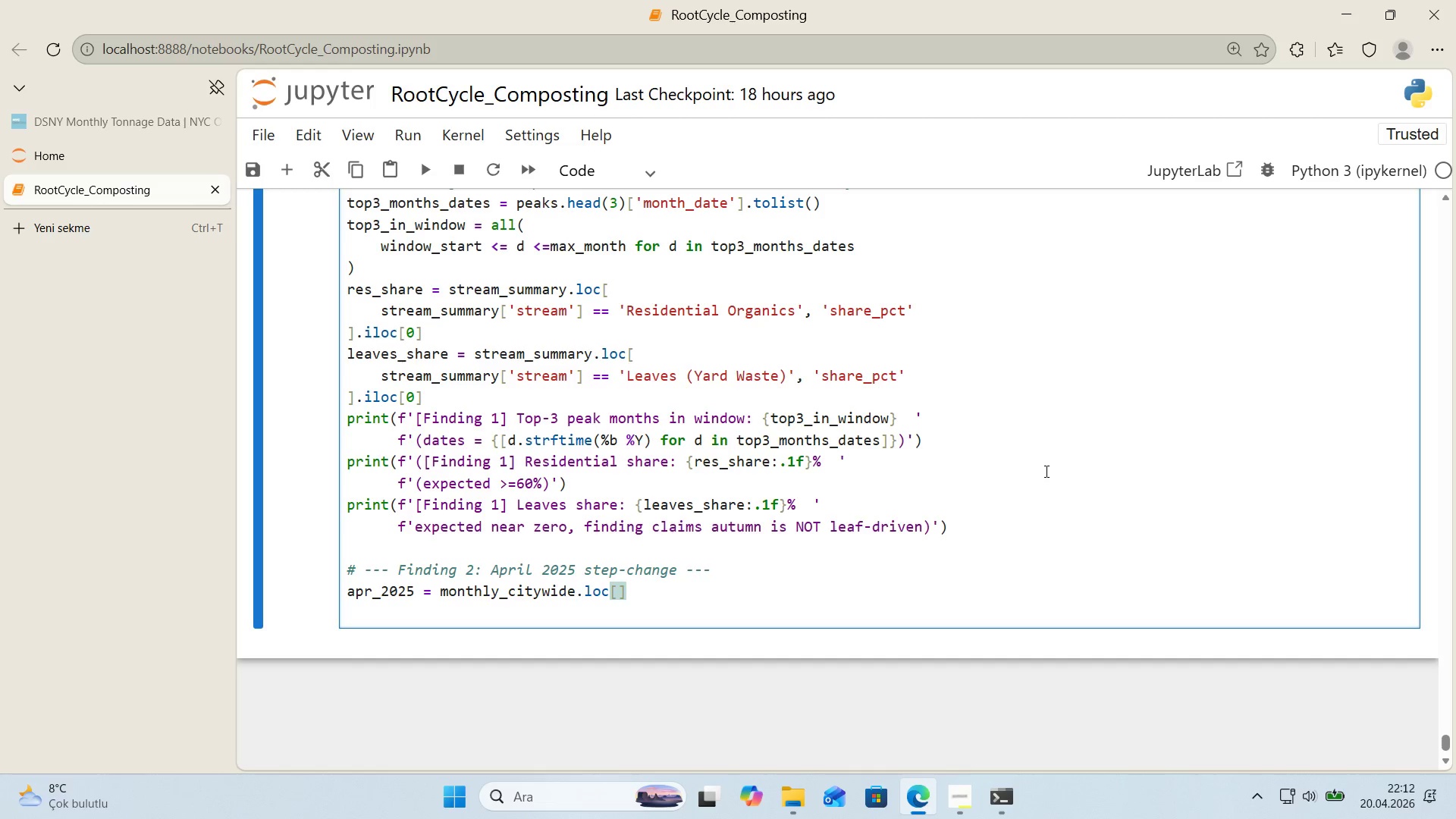 
wait(46.56)
 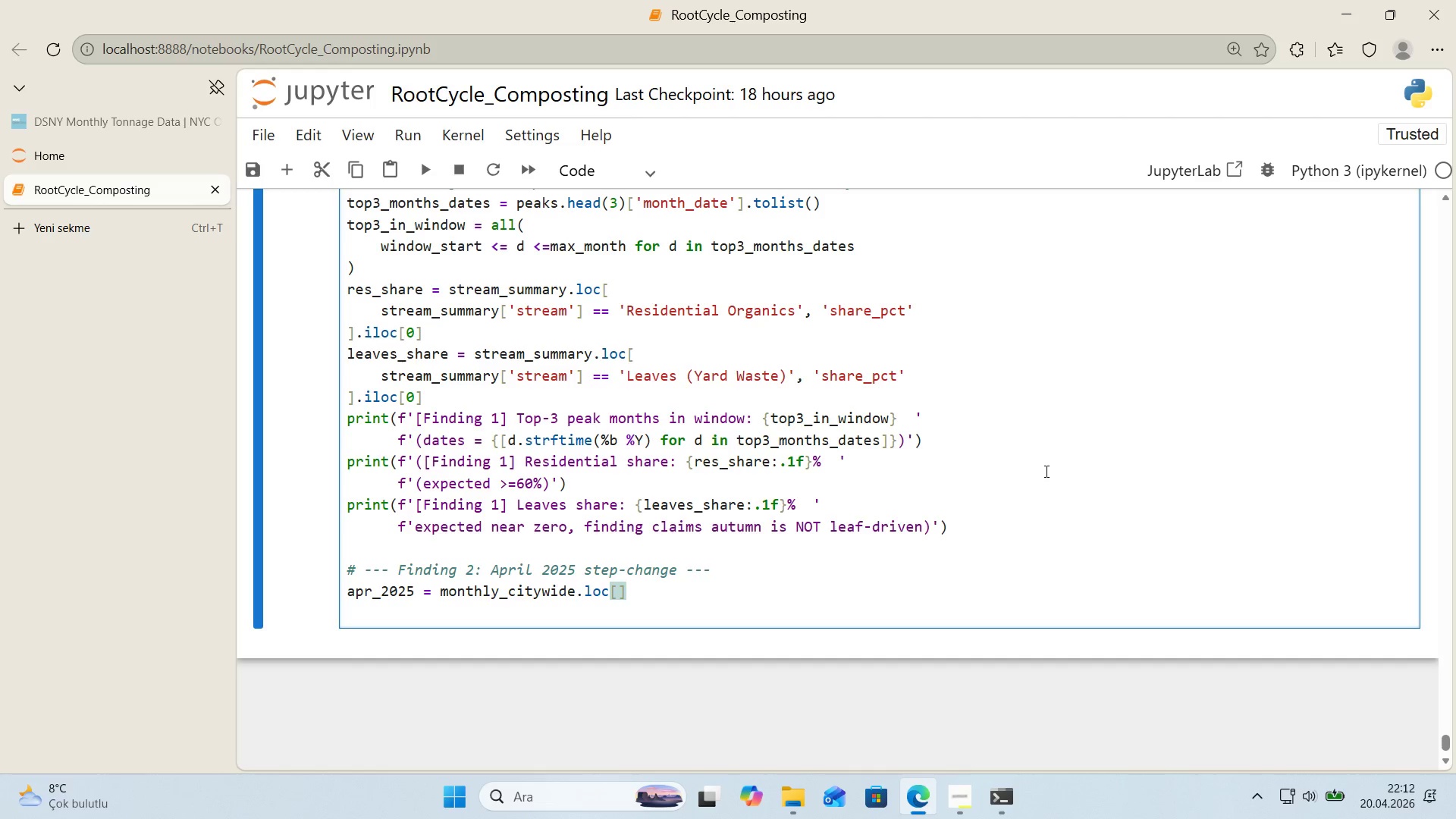 
key(Enter)
 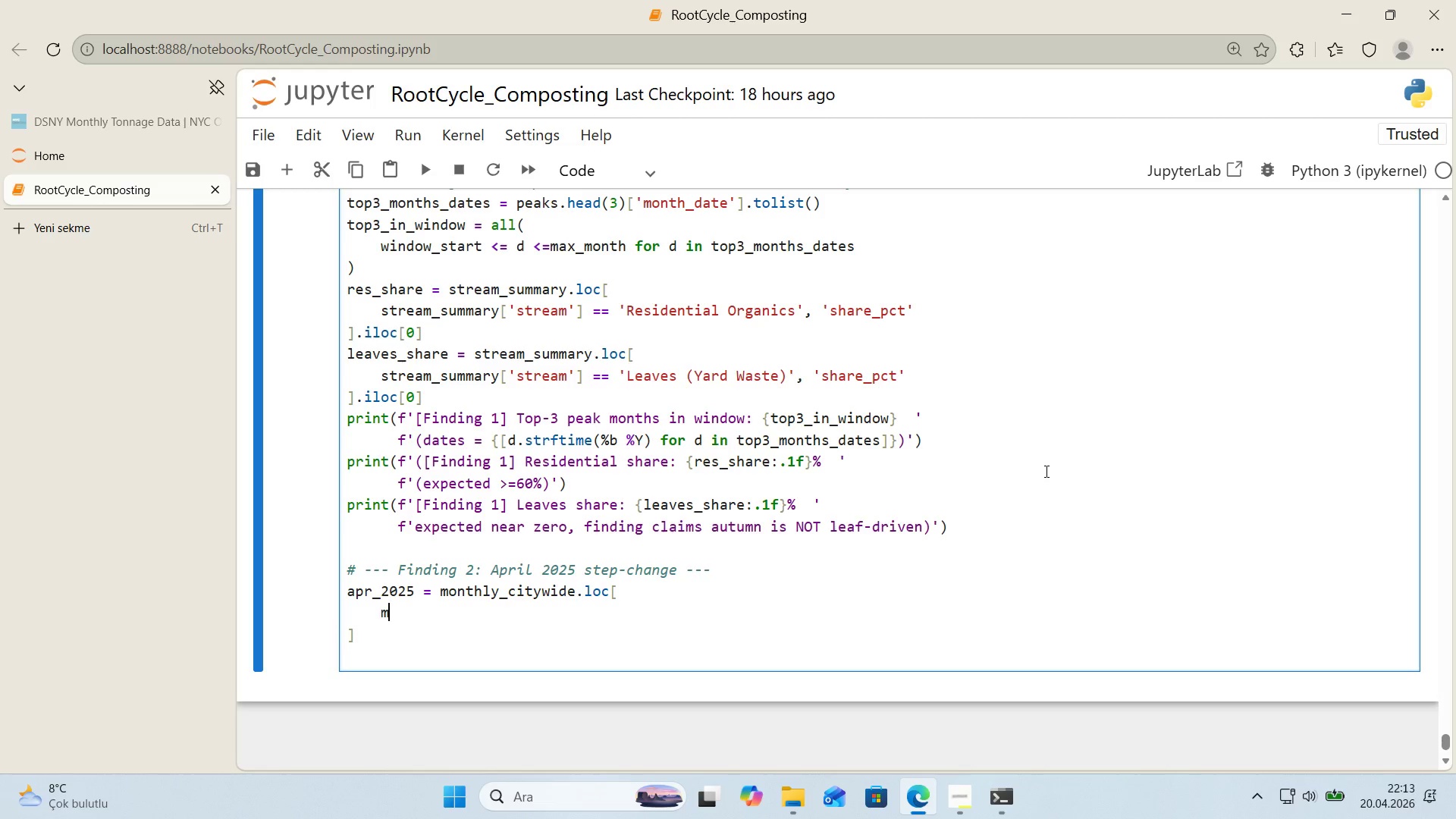 
type(monthlu)
key(Backspace)
type(y_c'tyw'de)
 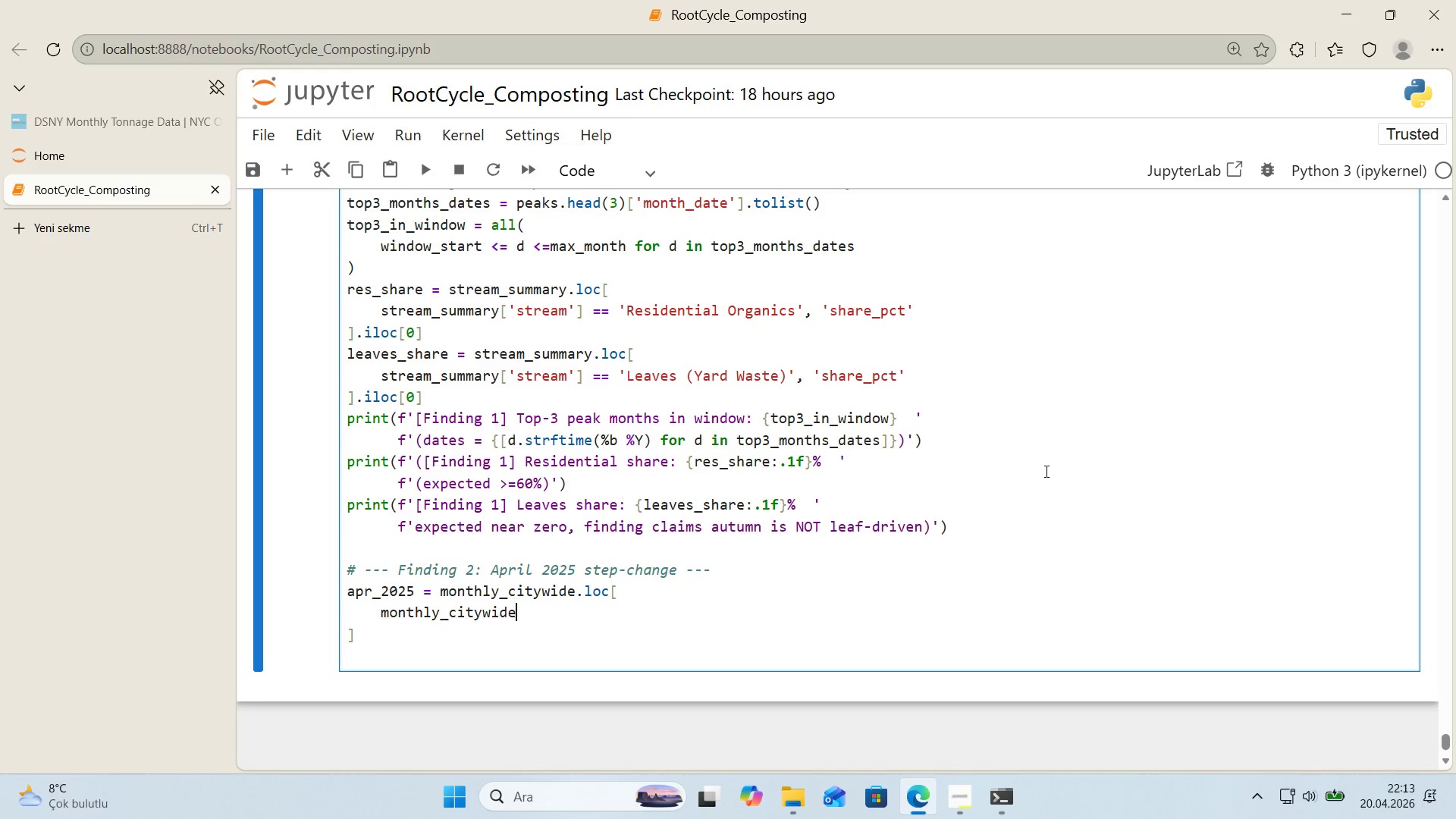 
key(Alt+Control+8)
 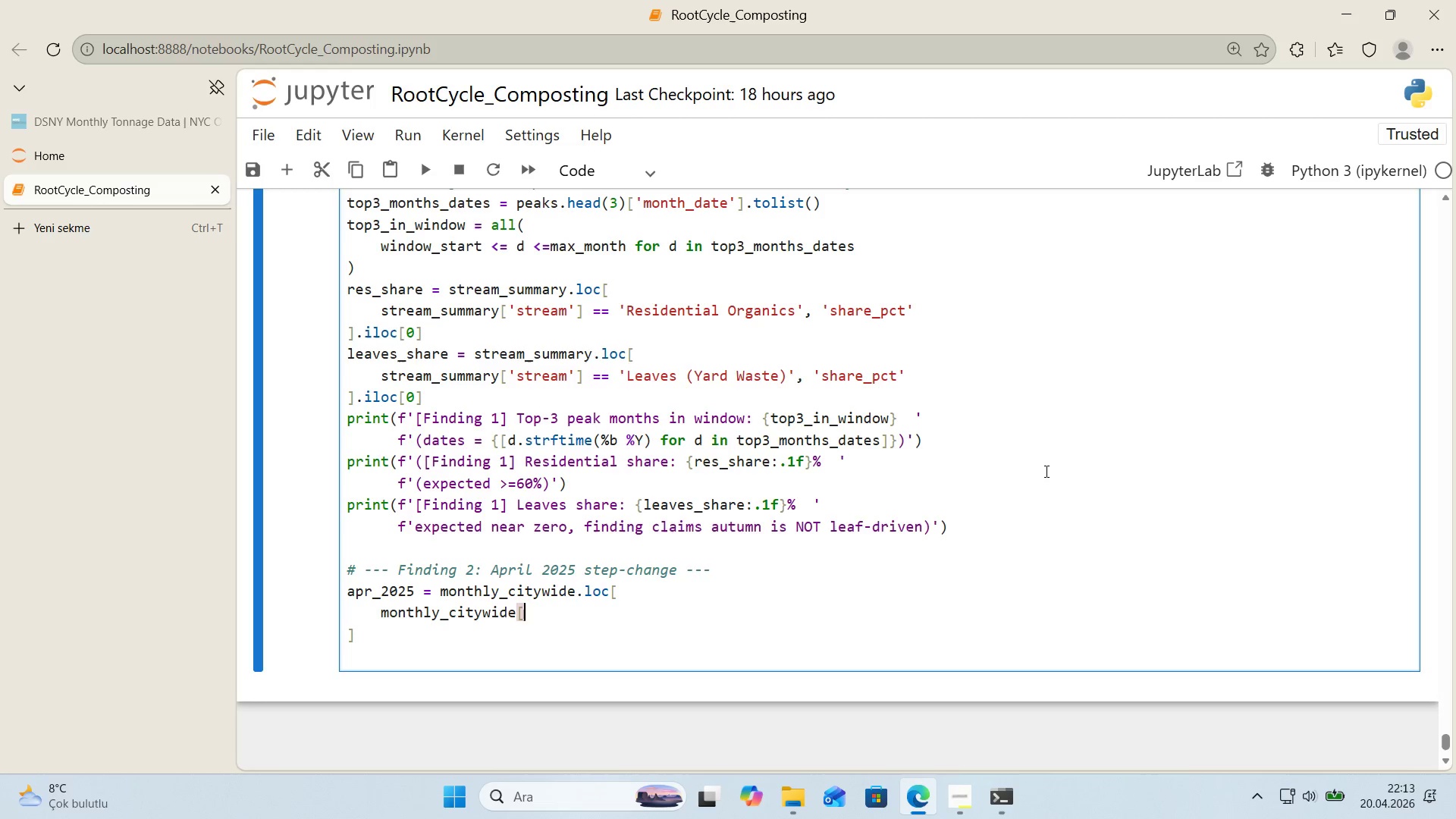 
key(Alt+Control+9)
 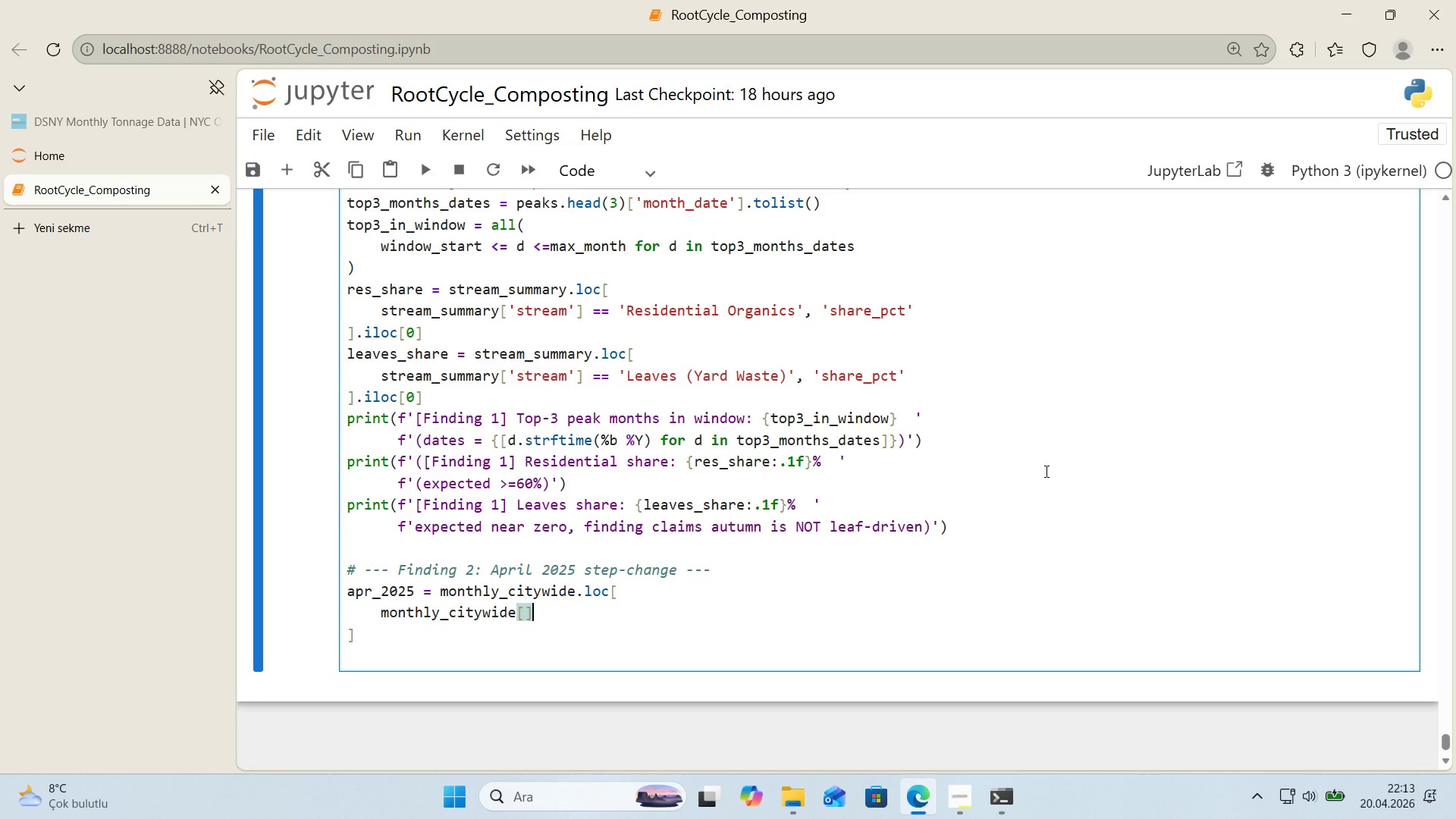 
key(ArrowLeft)
 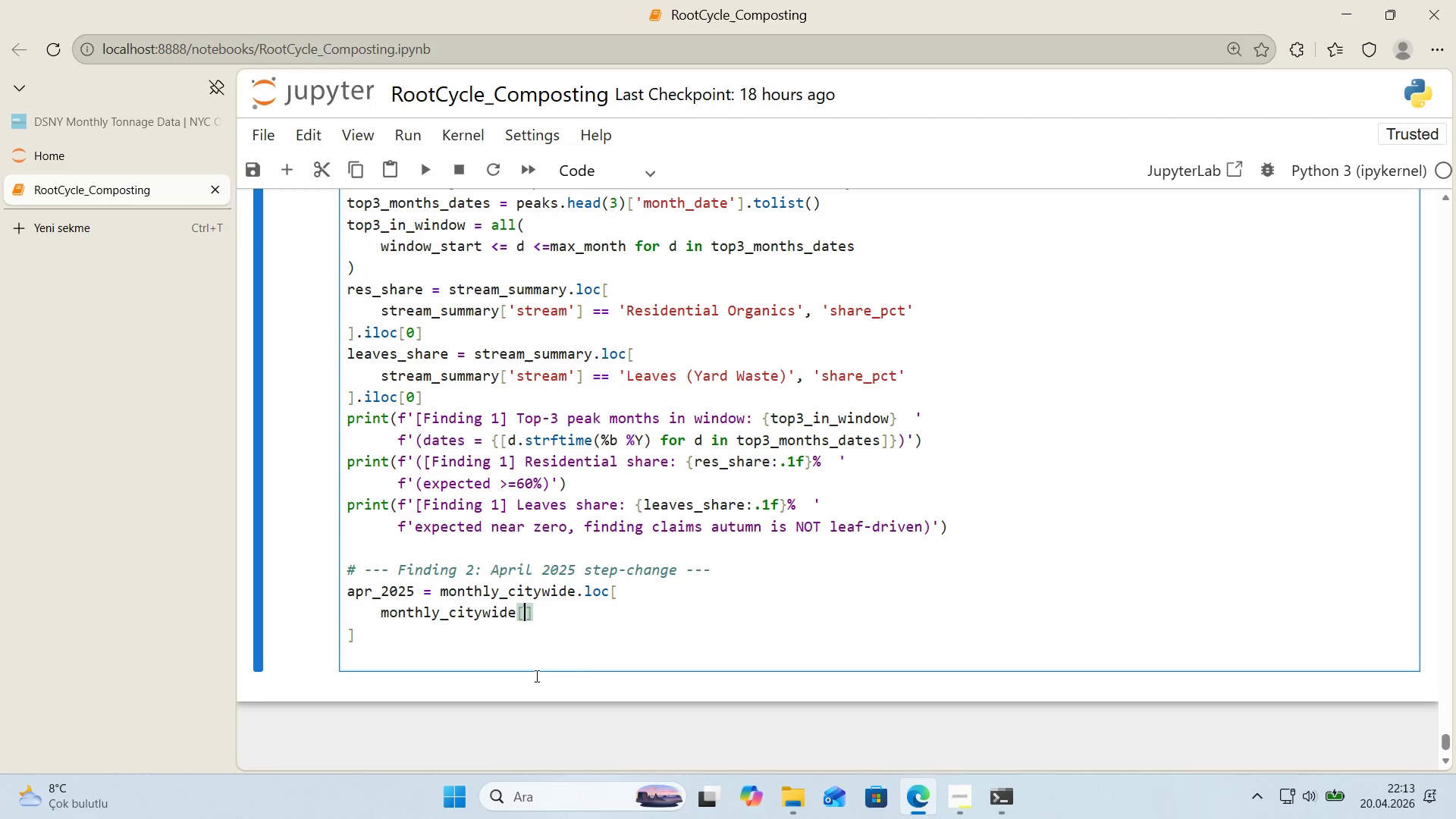 
type(@@)
 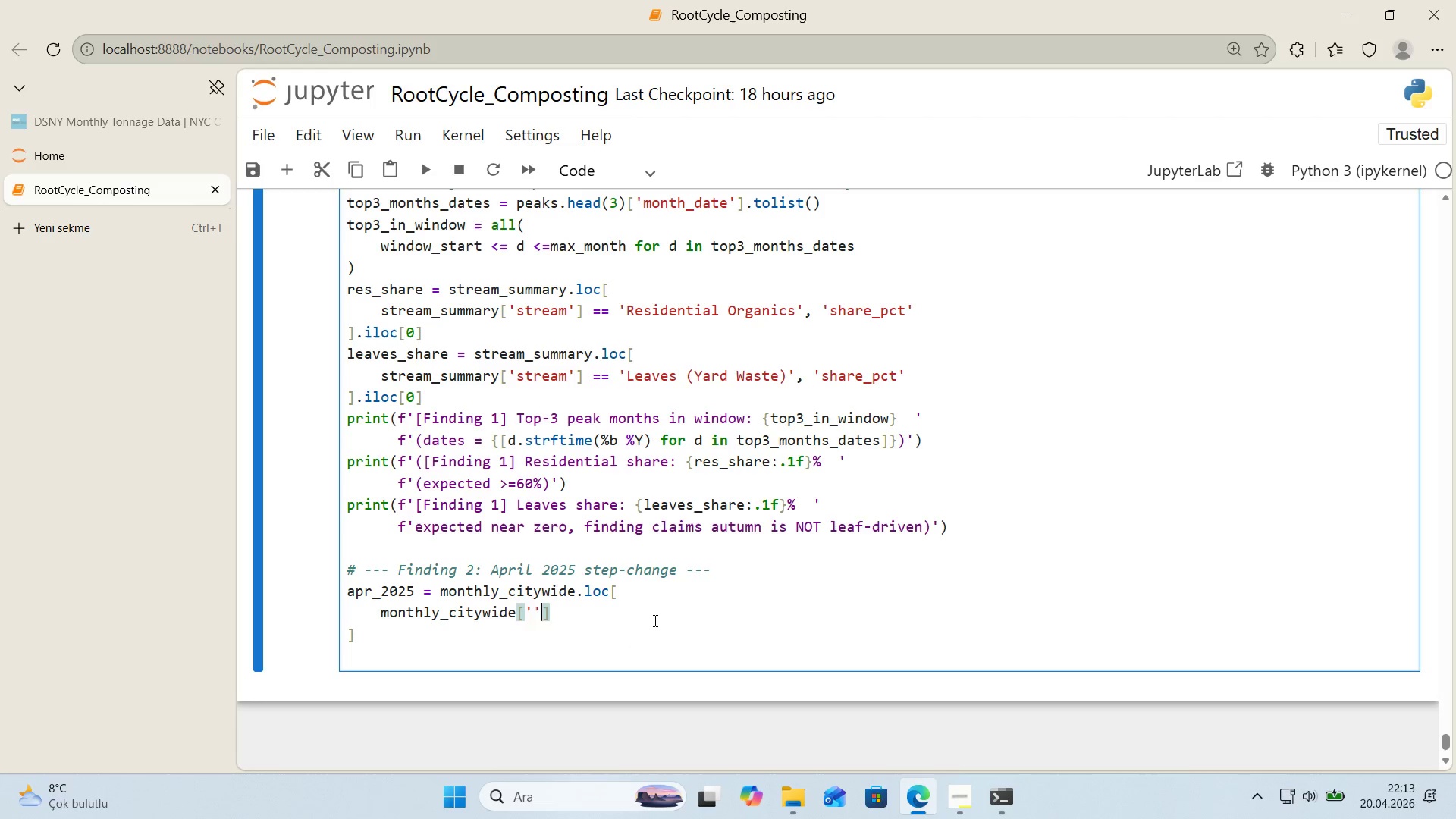 
key(ArrowLeft)
 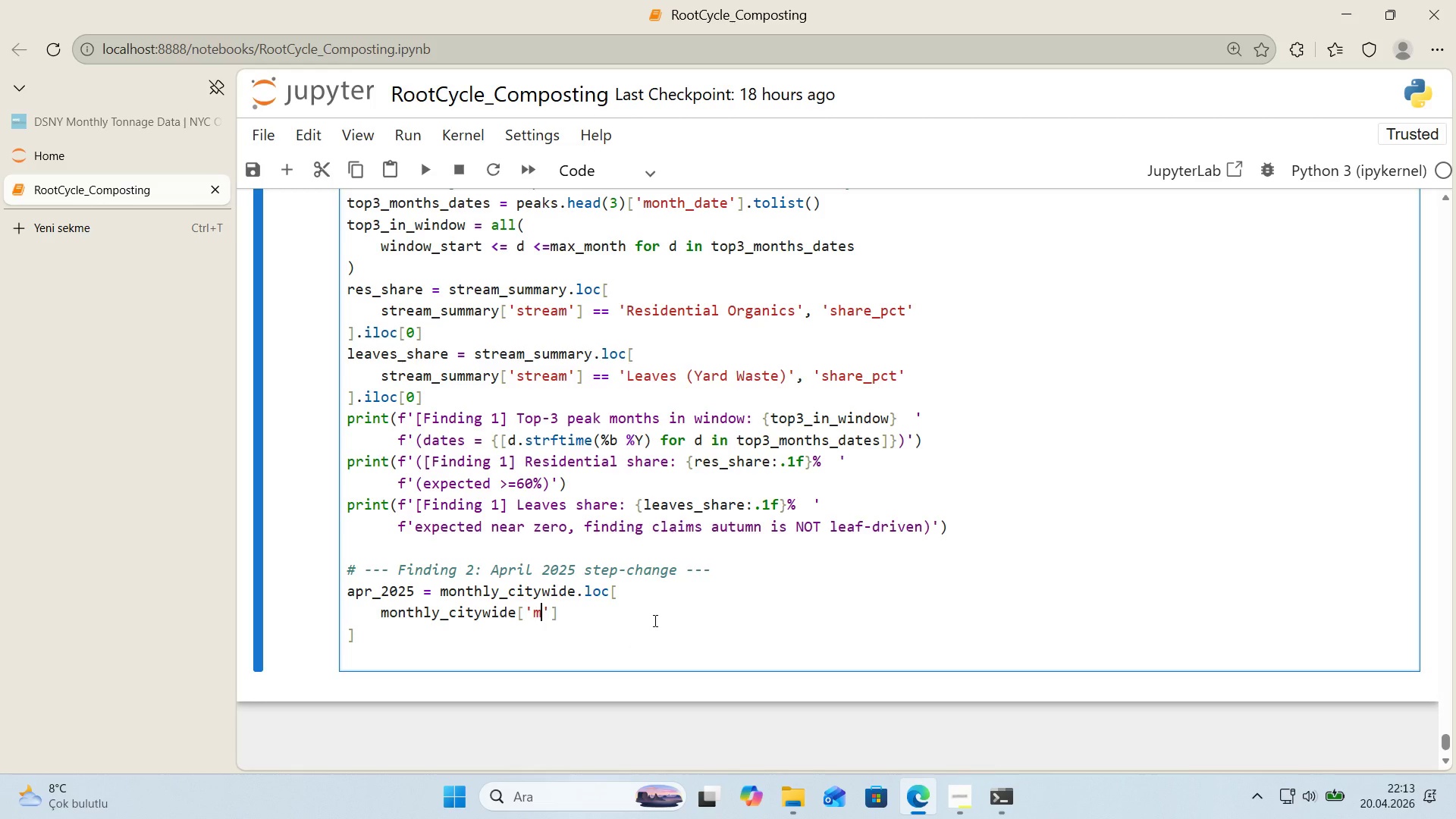 
type(month_date)
 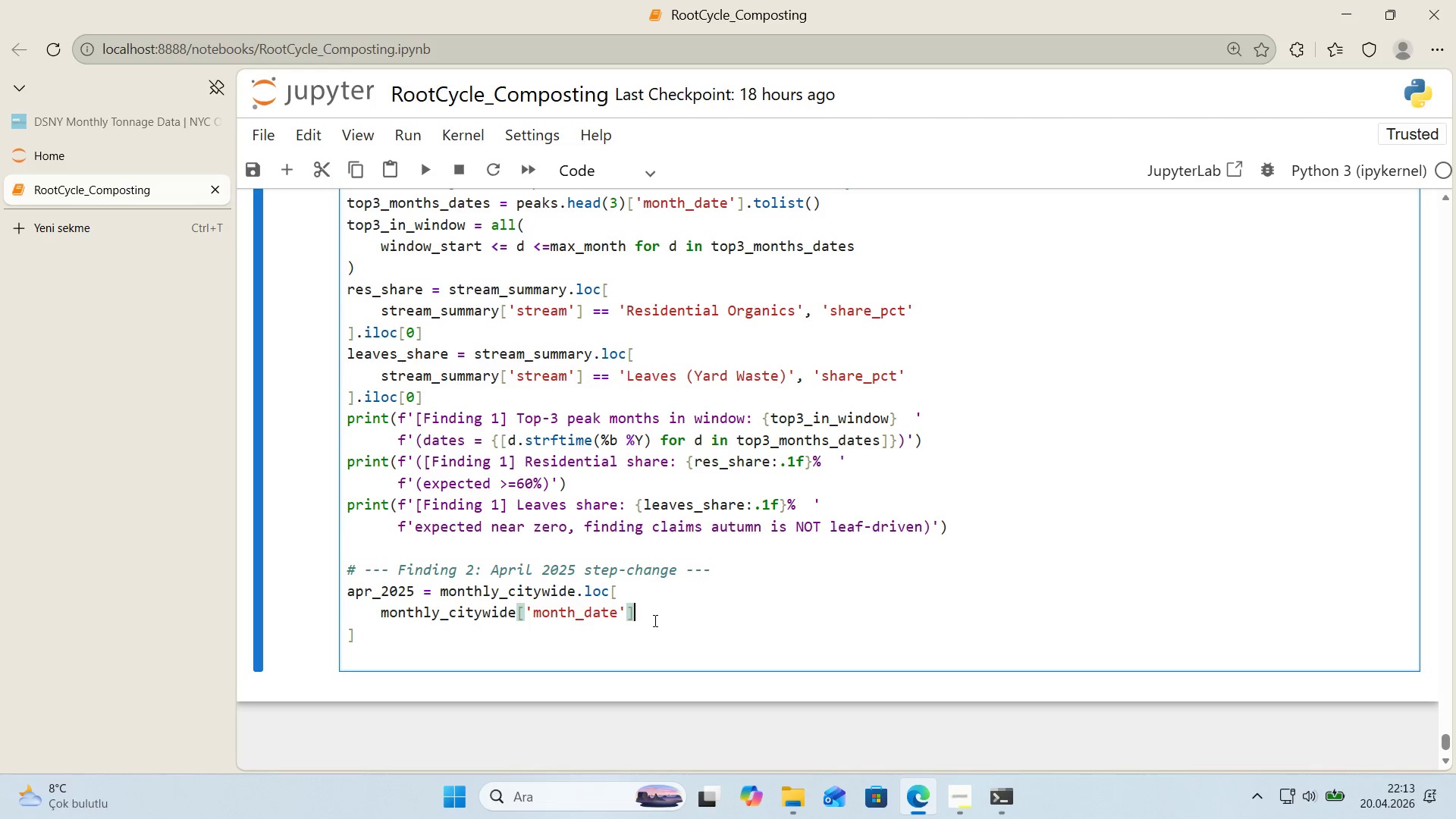 
 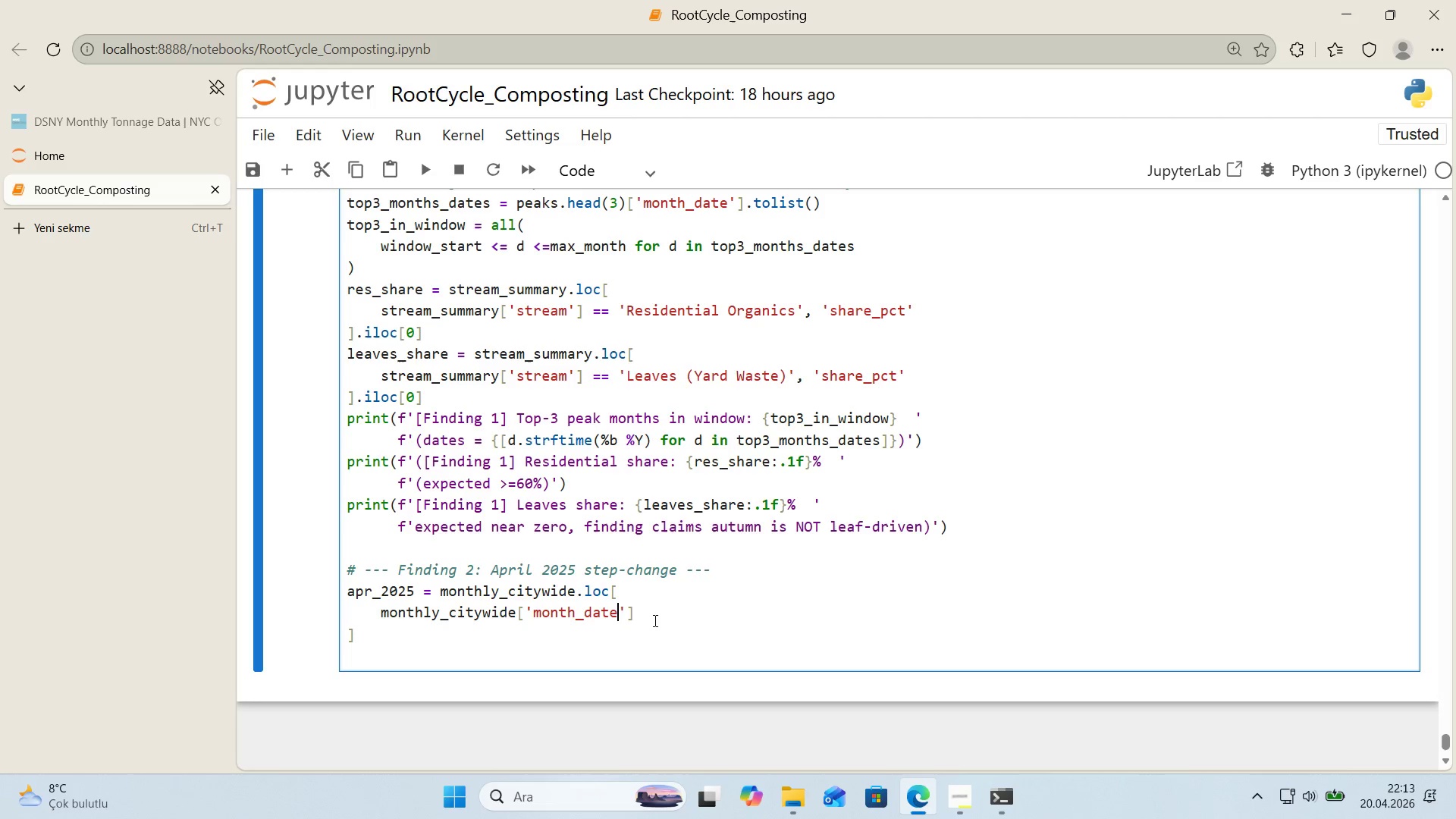 
key(ArrowRight)
 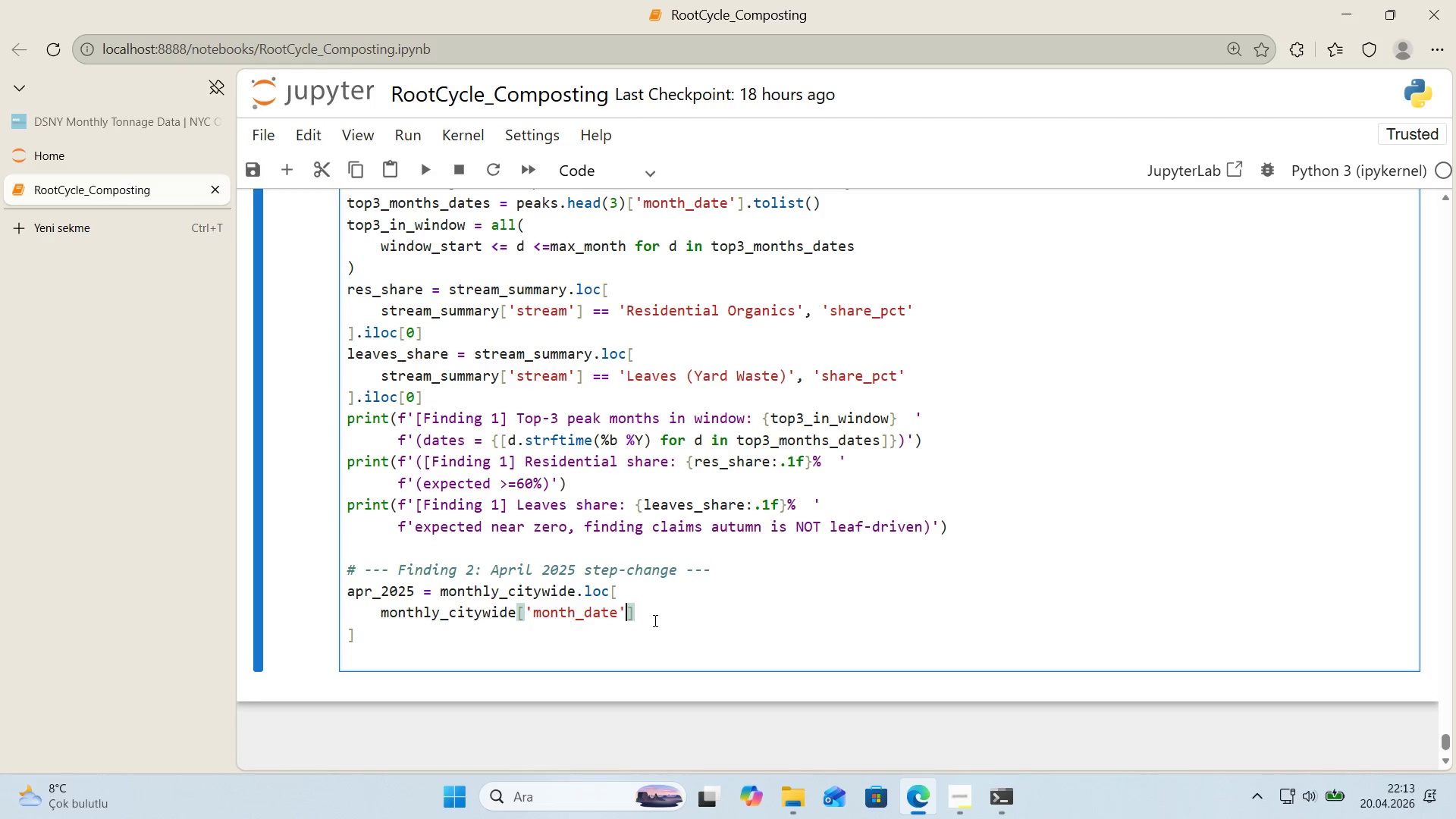 
key(ArrowRight)
 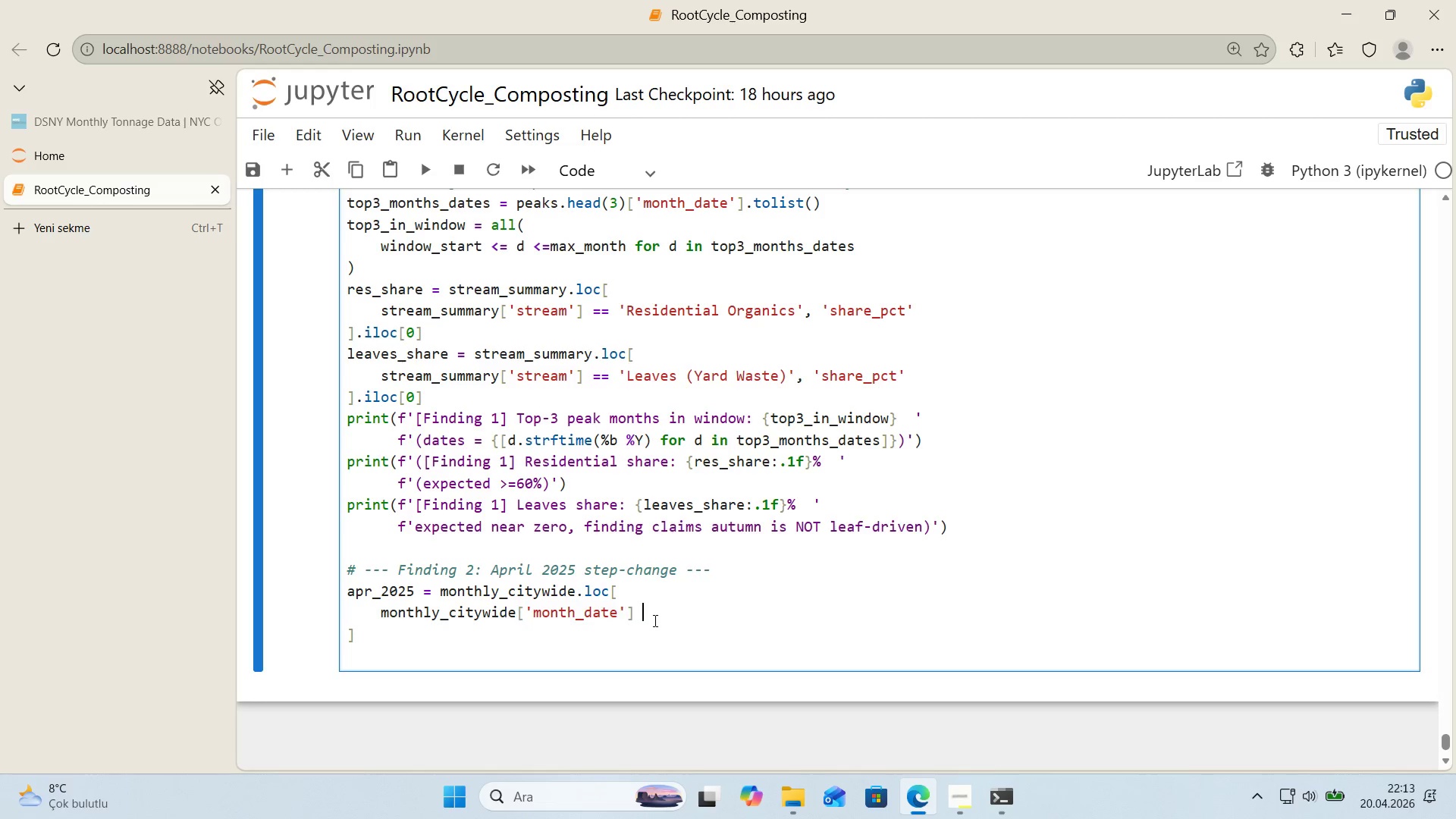 
type( )) pd.T'mestamp)
 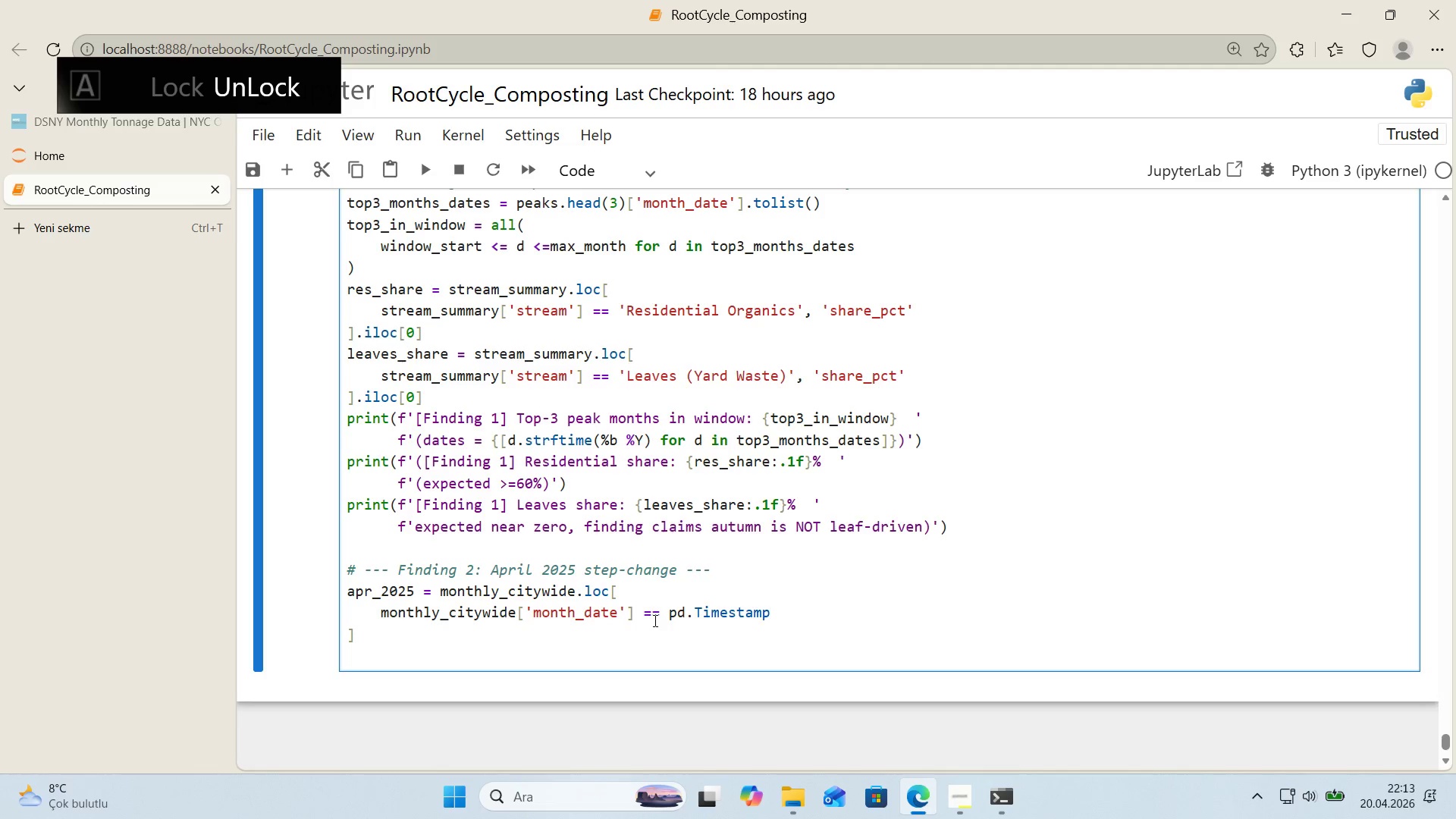 
wait(8.64)
 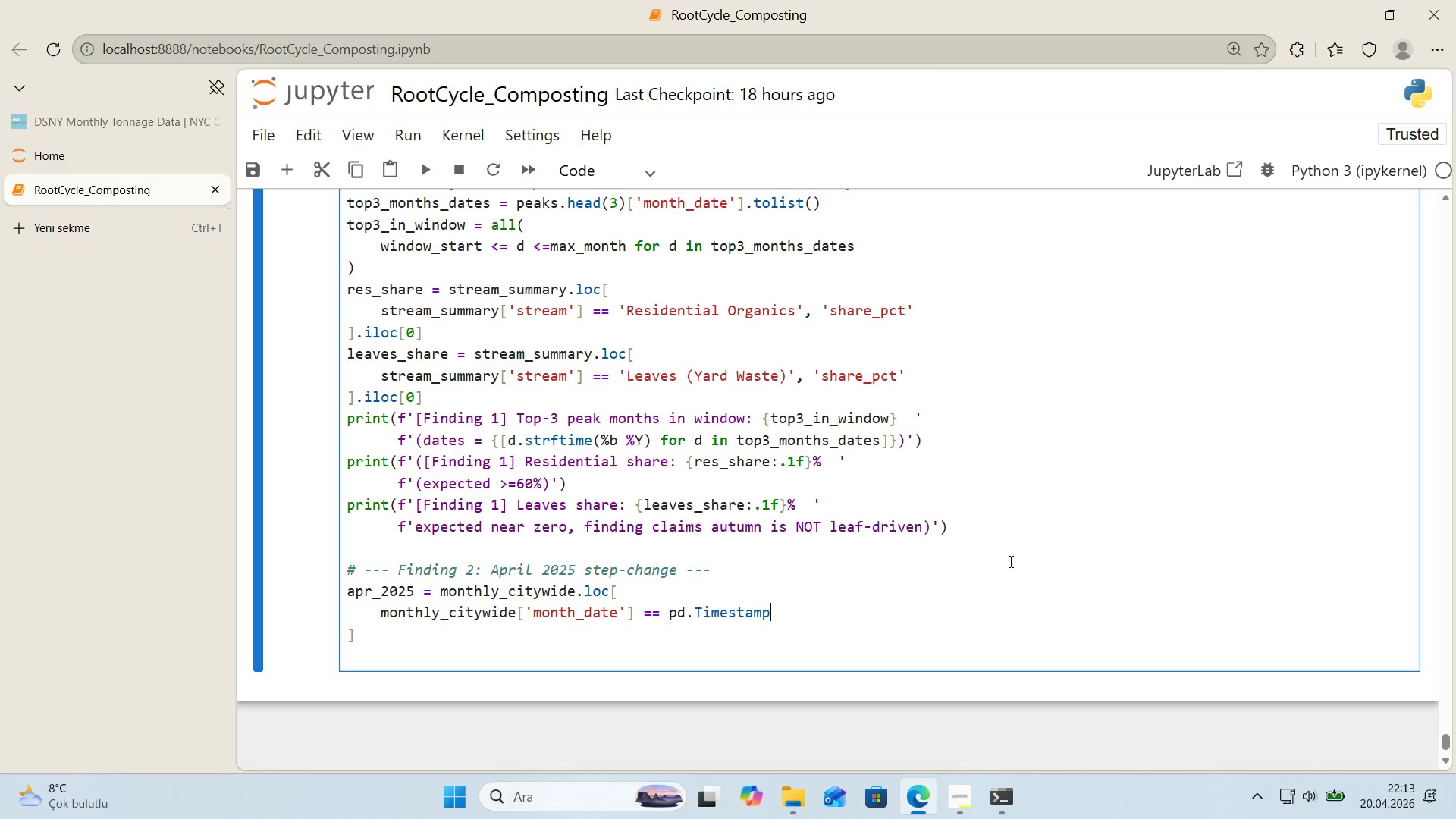 
type(*()
 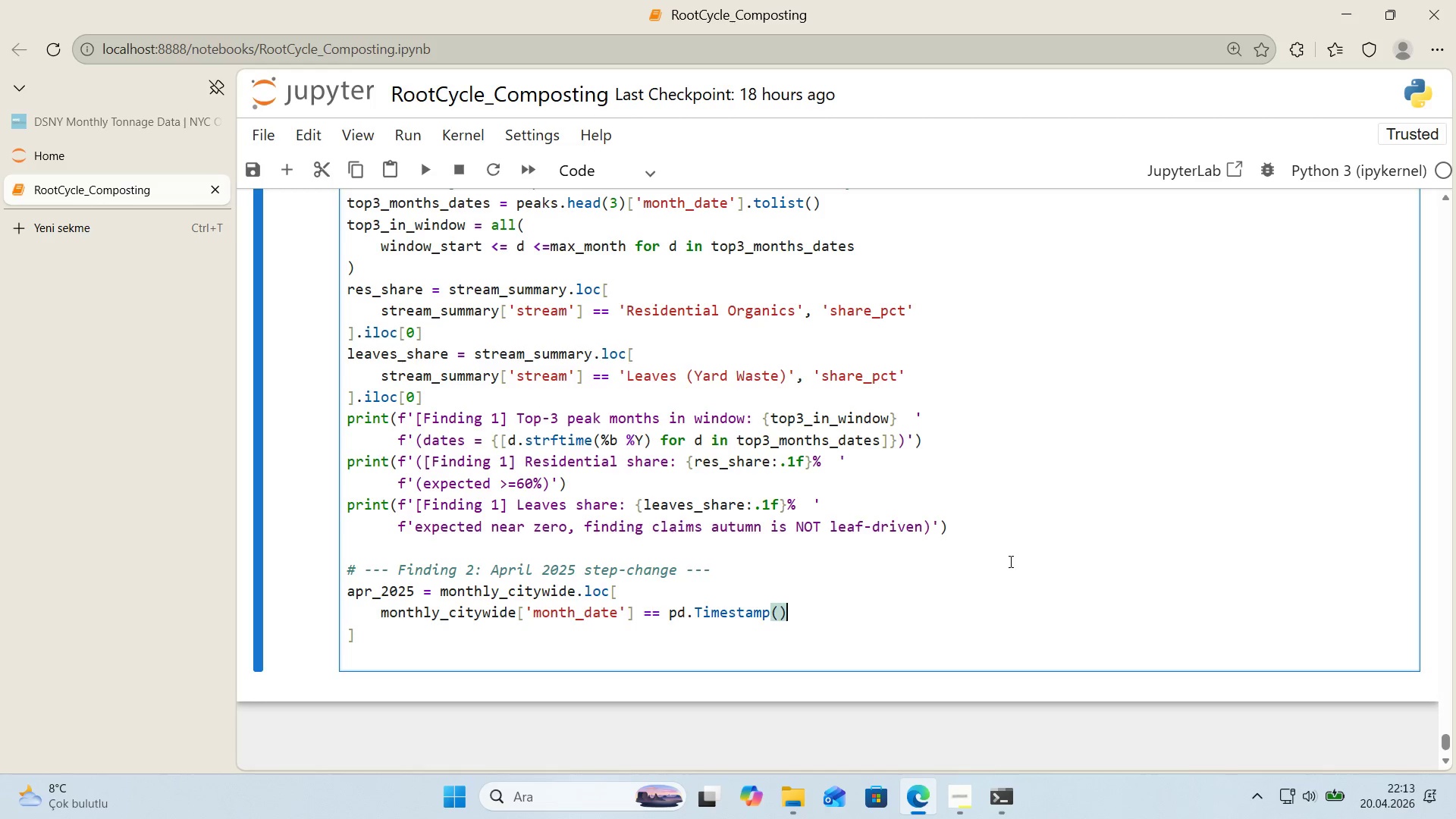 
key(ArrowLeft)
 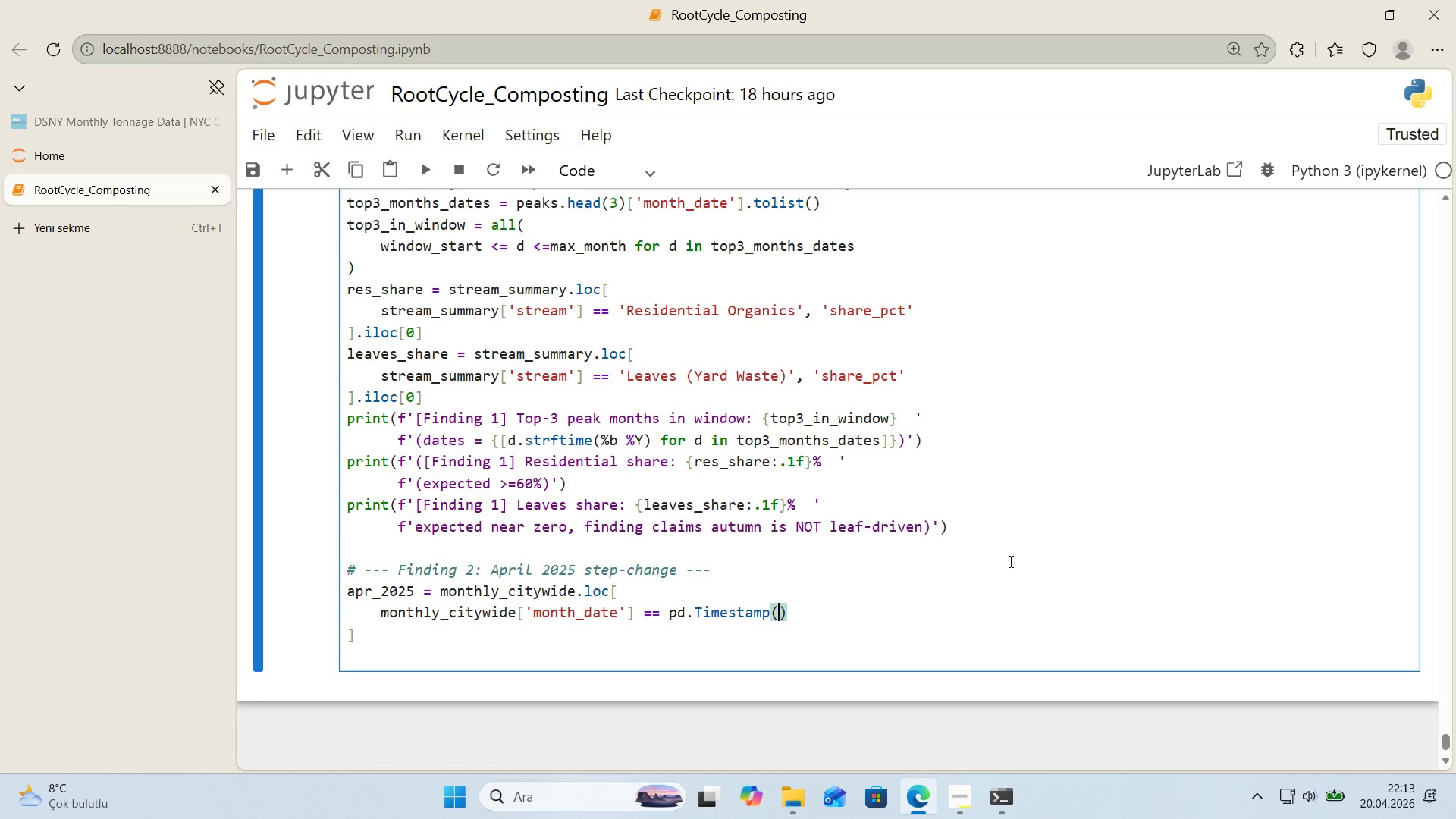 
type(@@)
 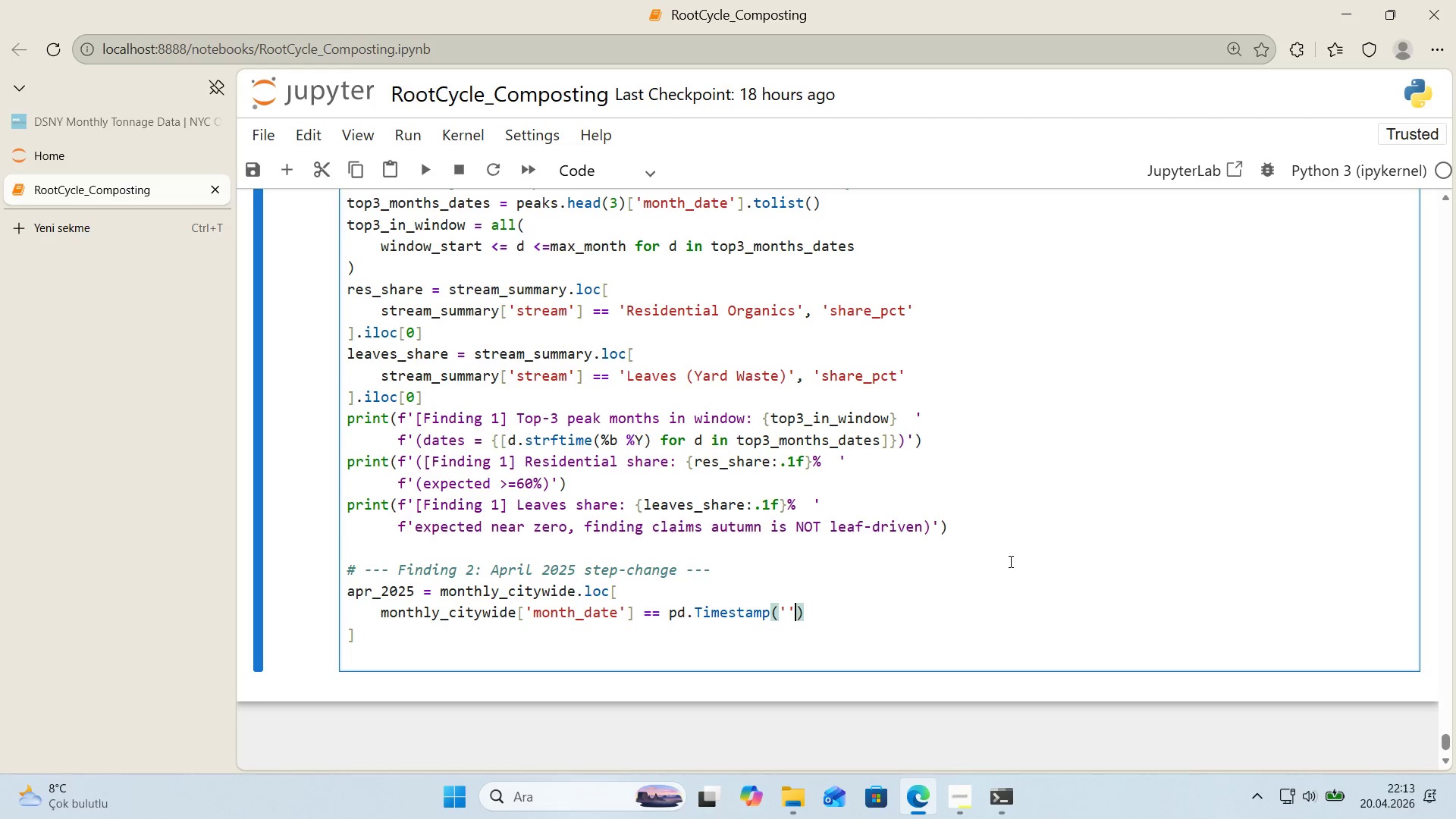 
key(ArrowLeft)
 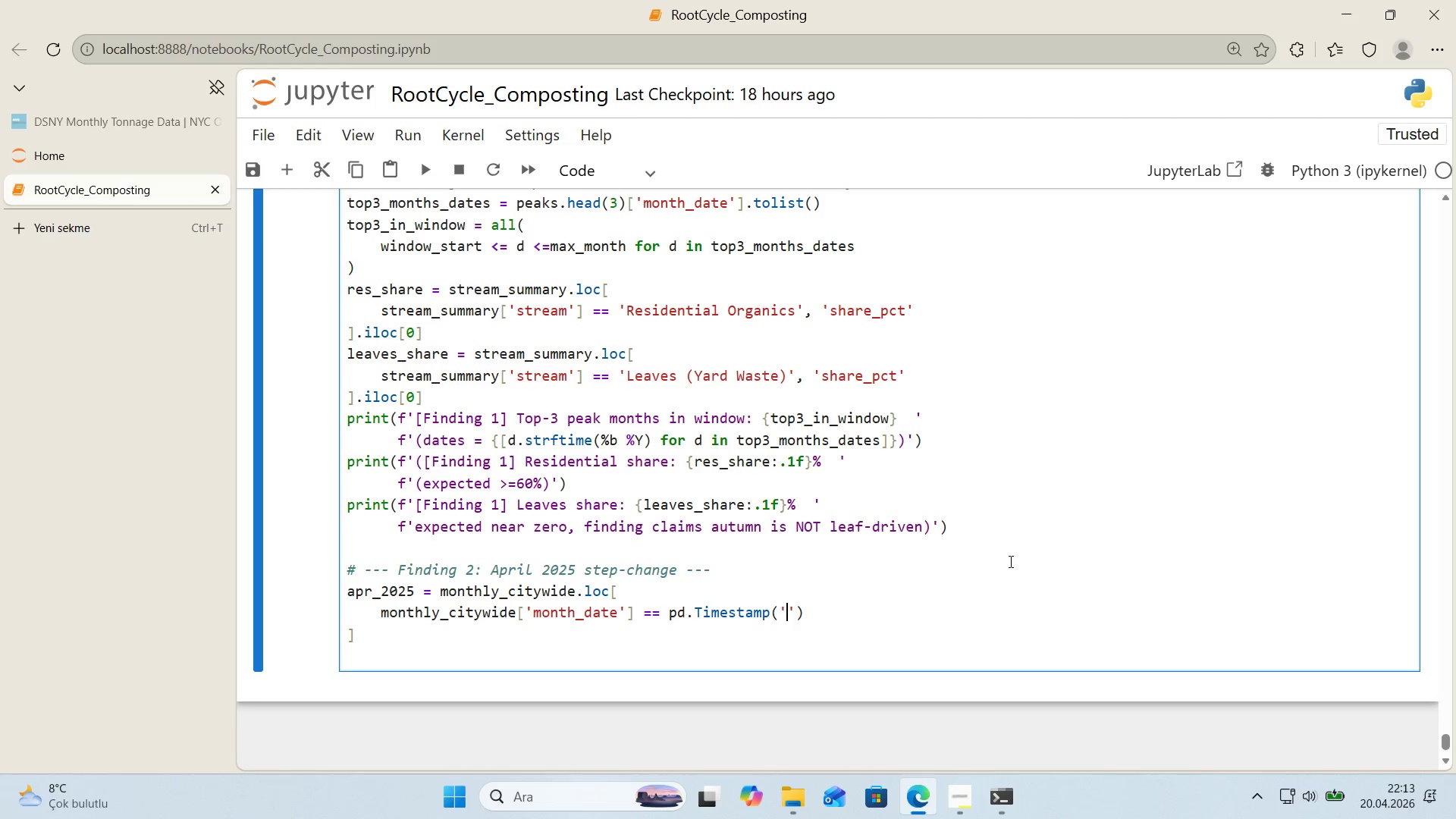 
type(2025-04-01)
 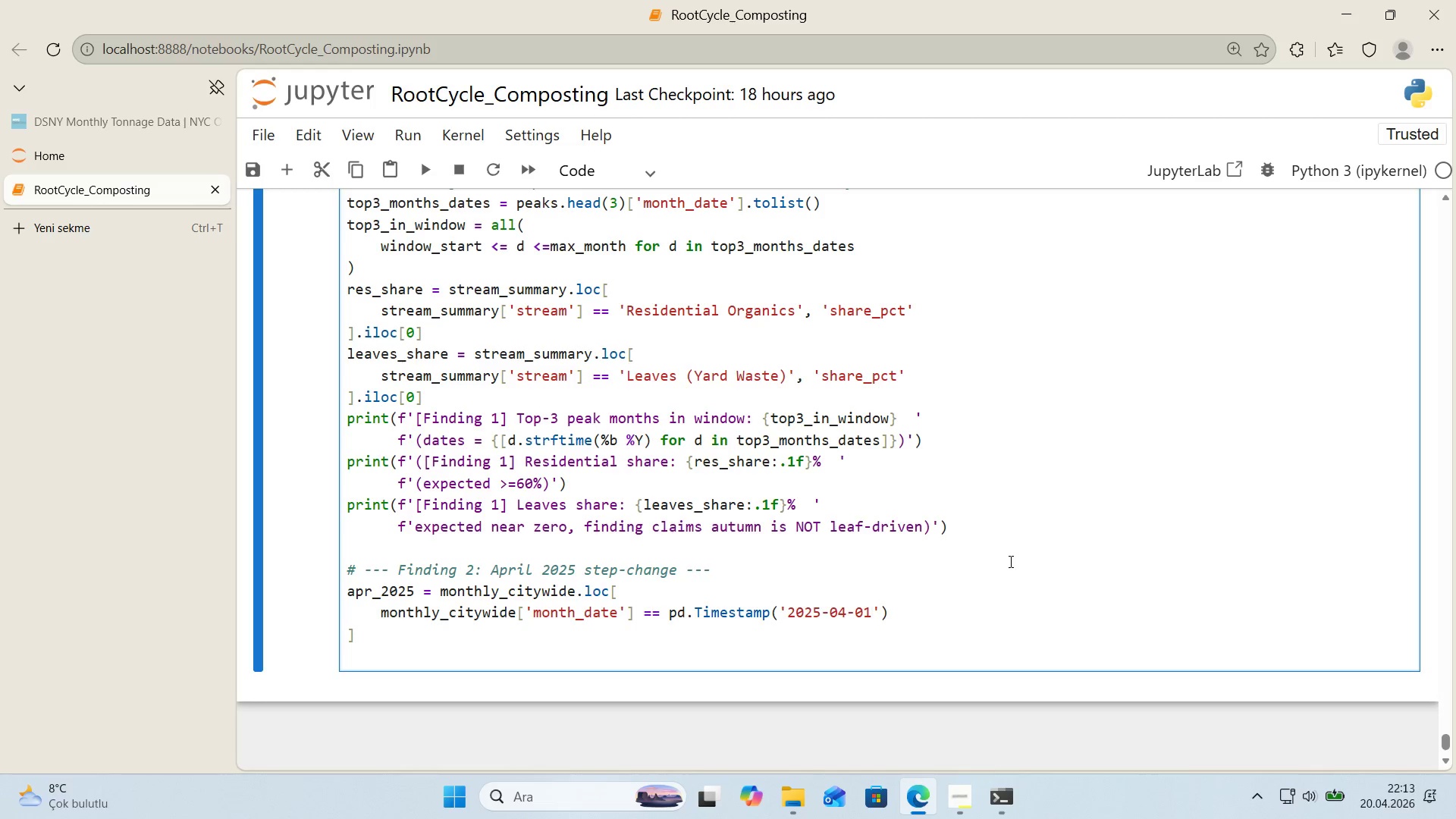 
key(ArrowRight)
 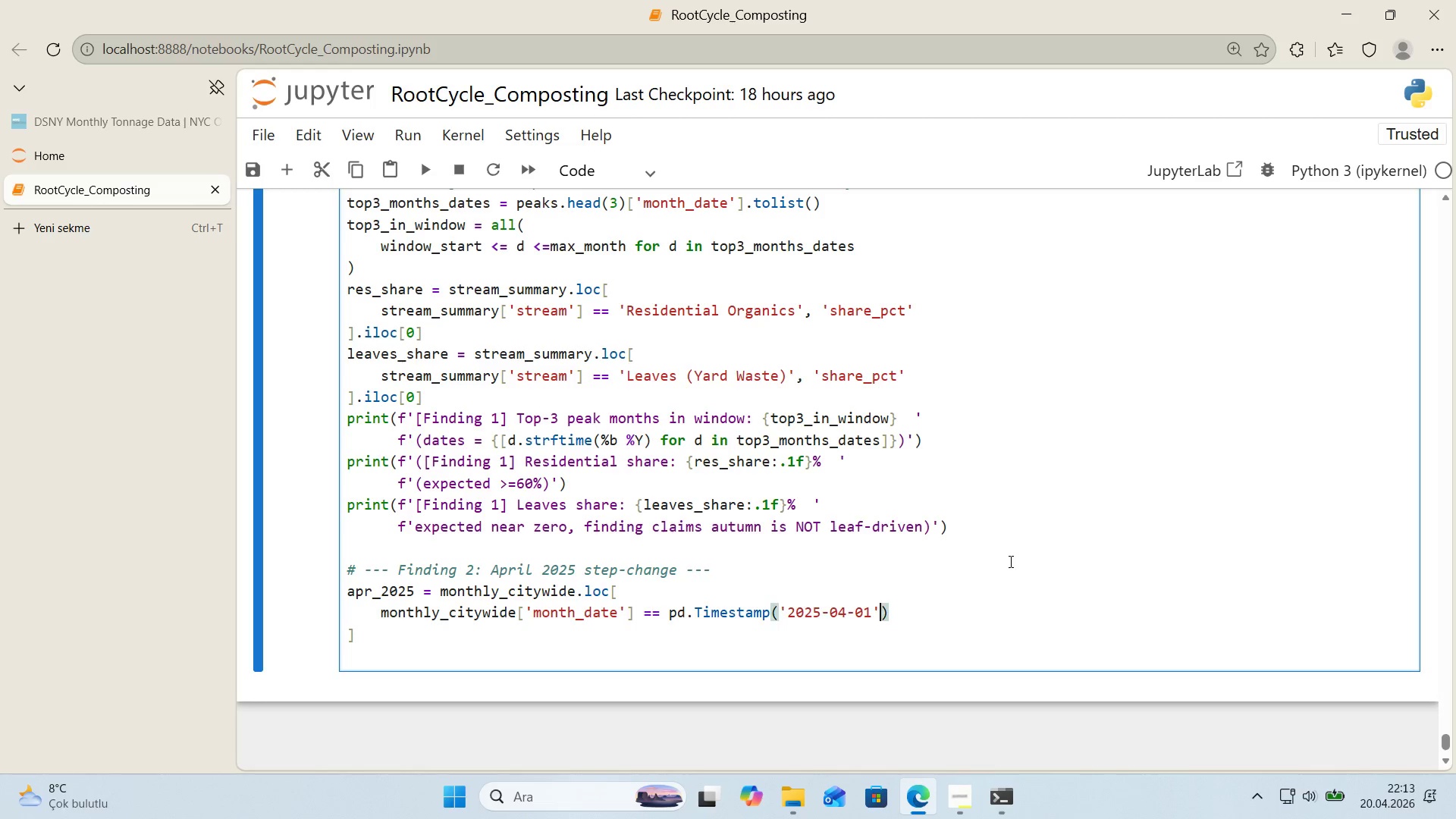 
key(ArrowRight)
 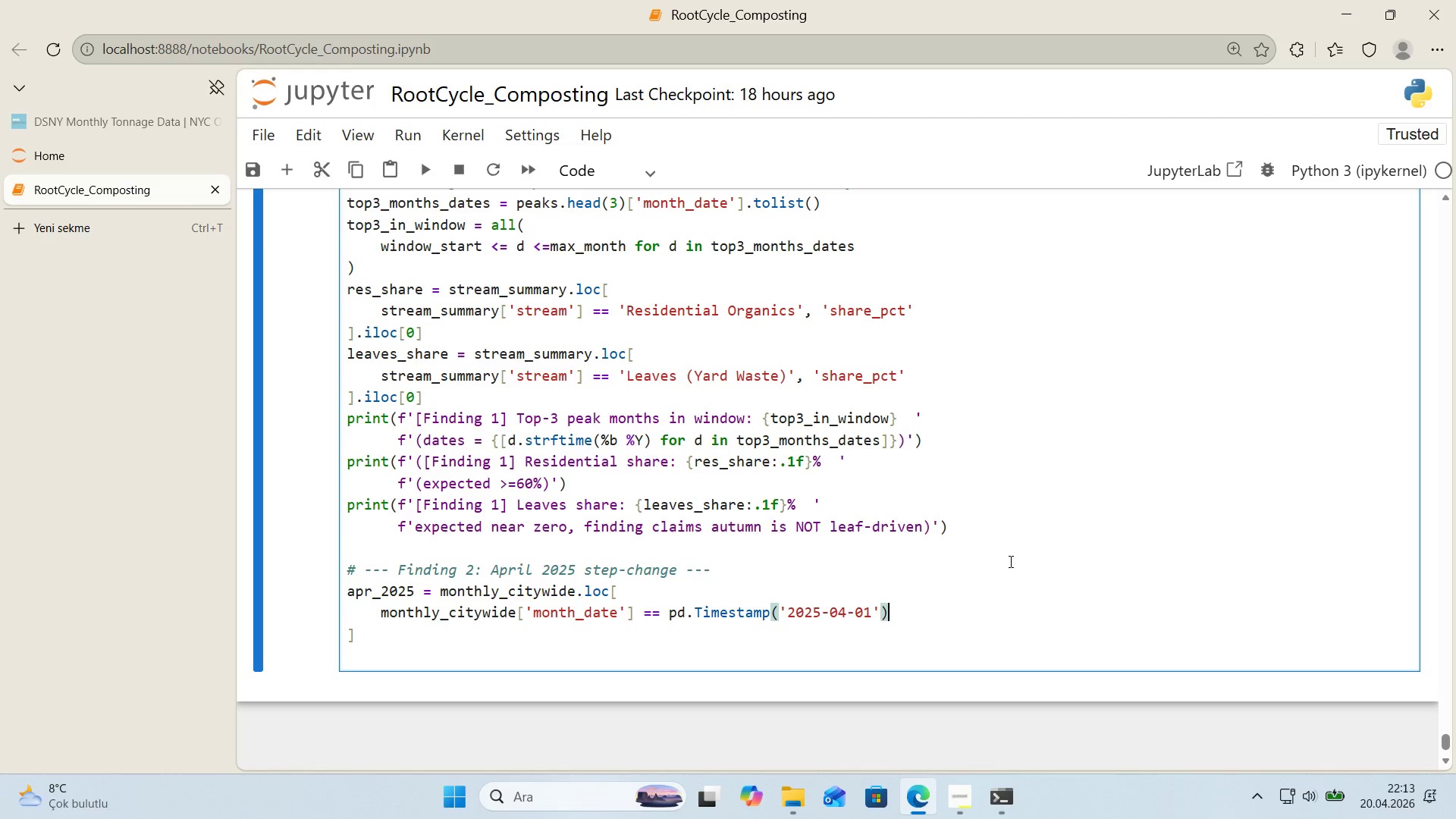 
key(Comma)
 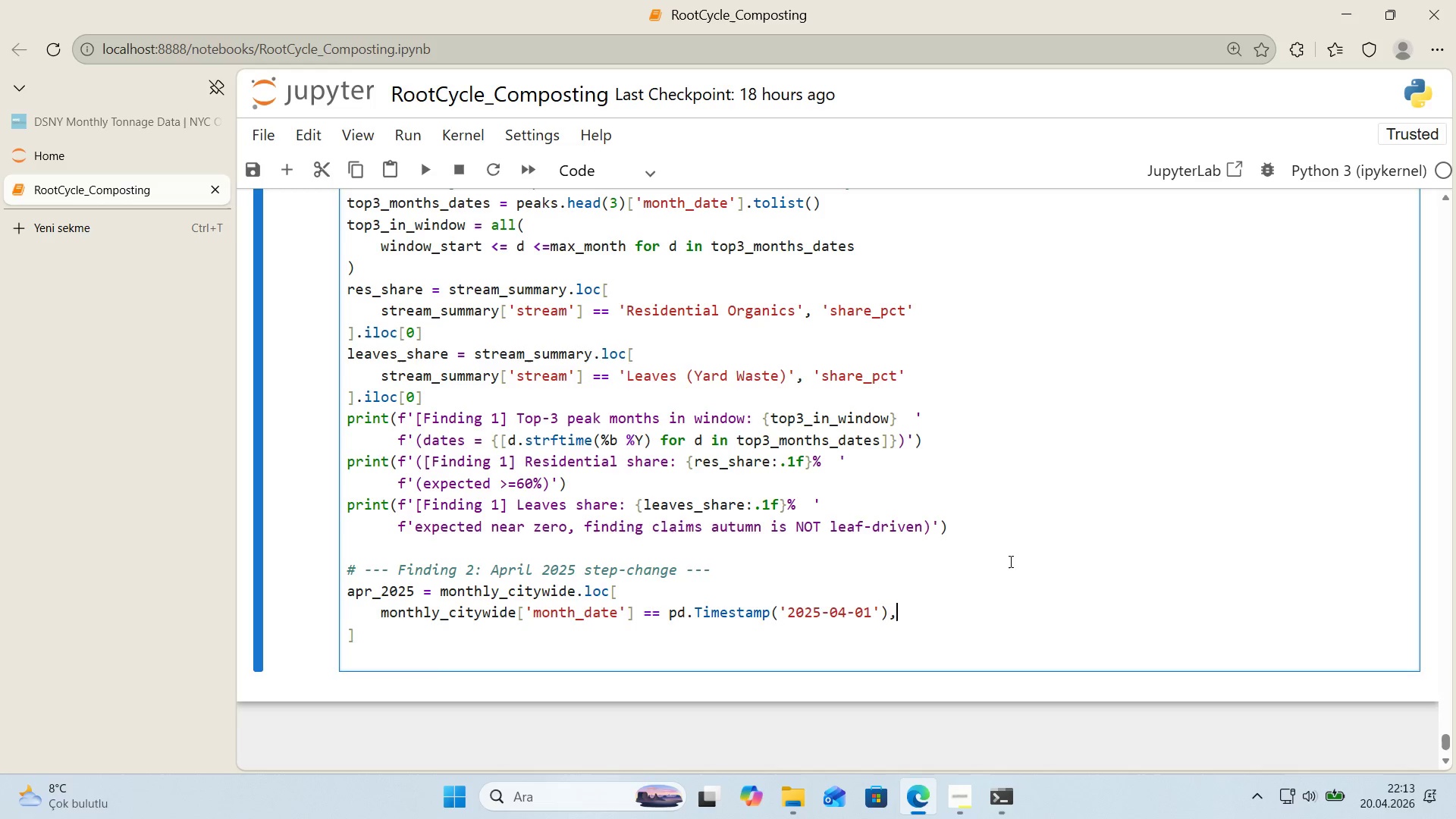 
key(Enter)
 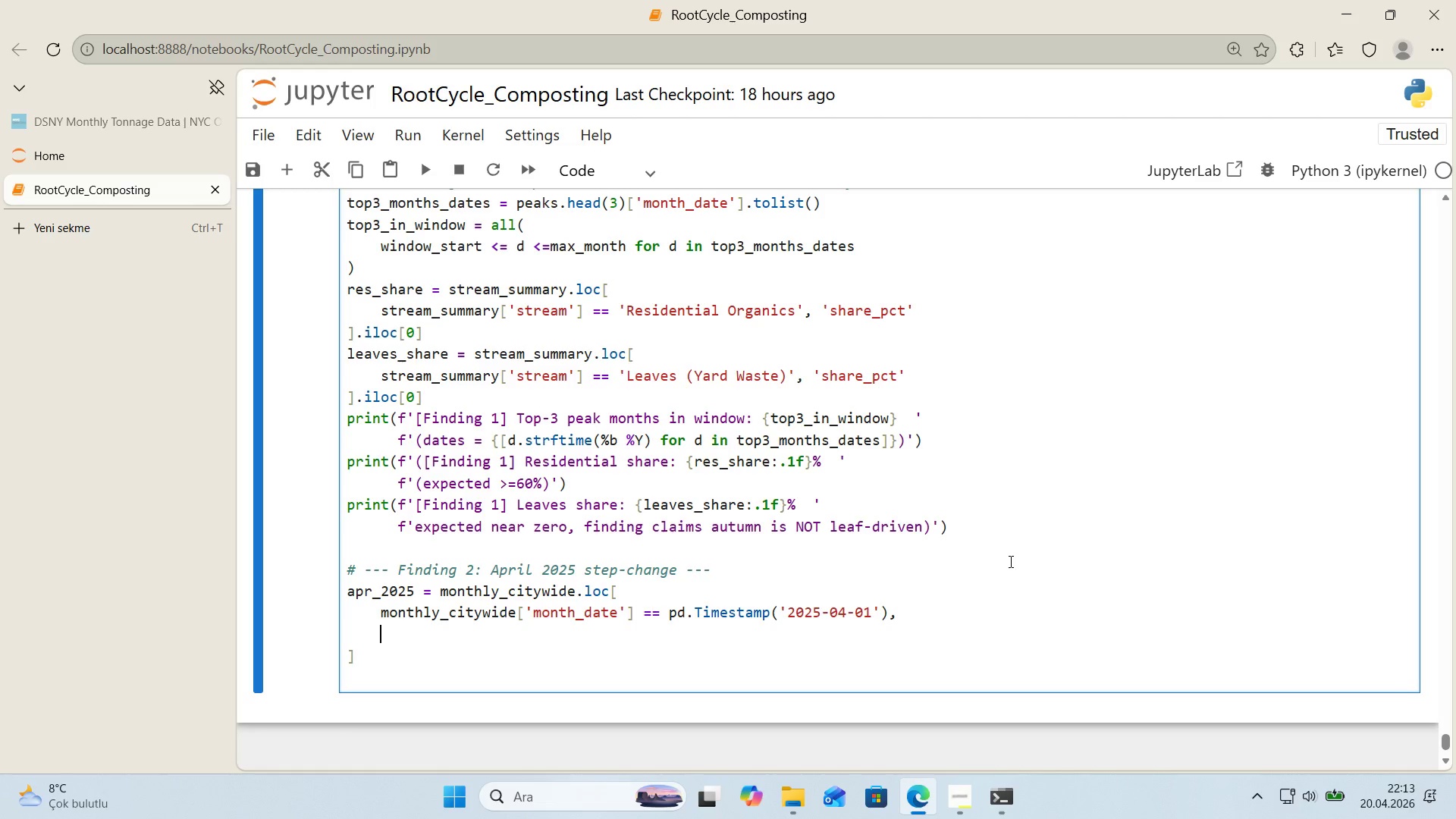 
type(@@)
 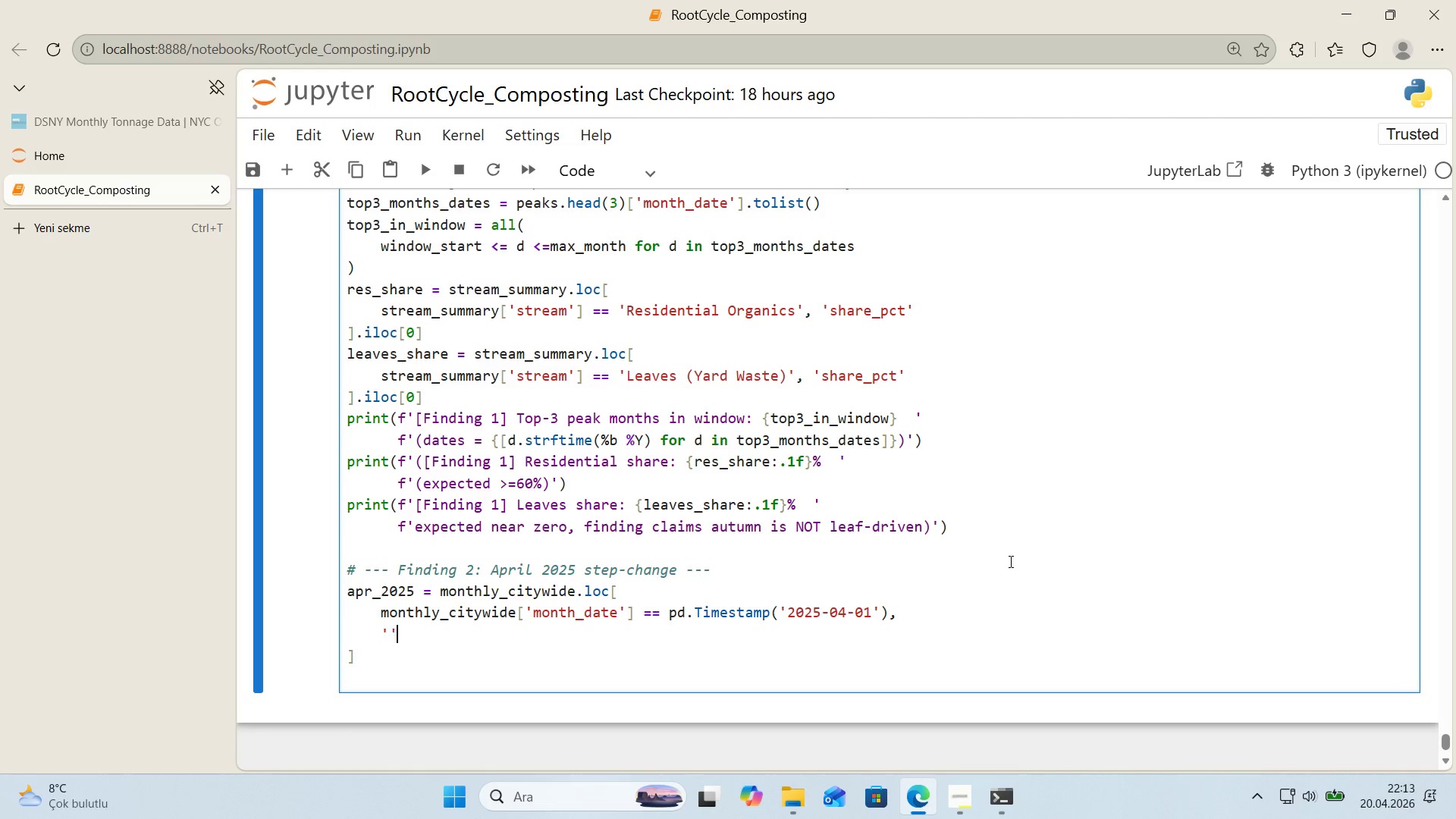 
key(ArrowLeft)
 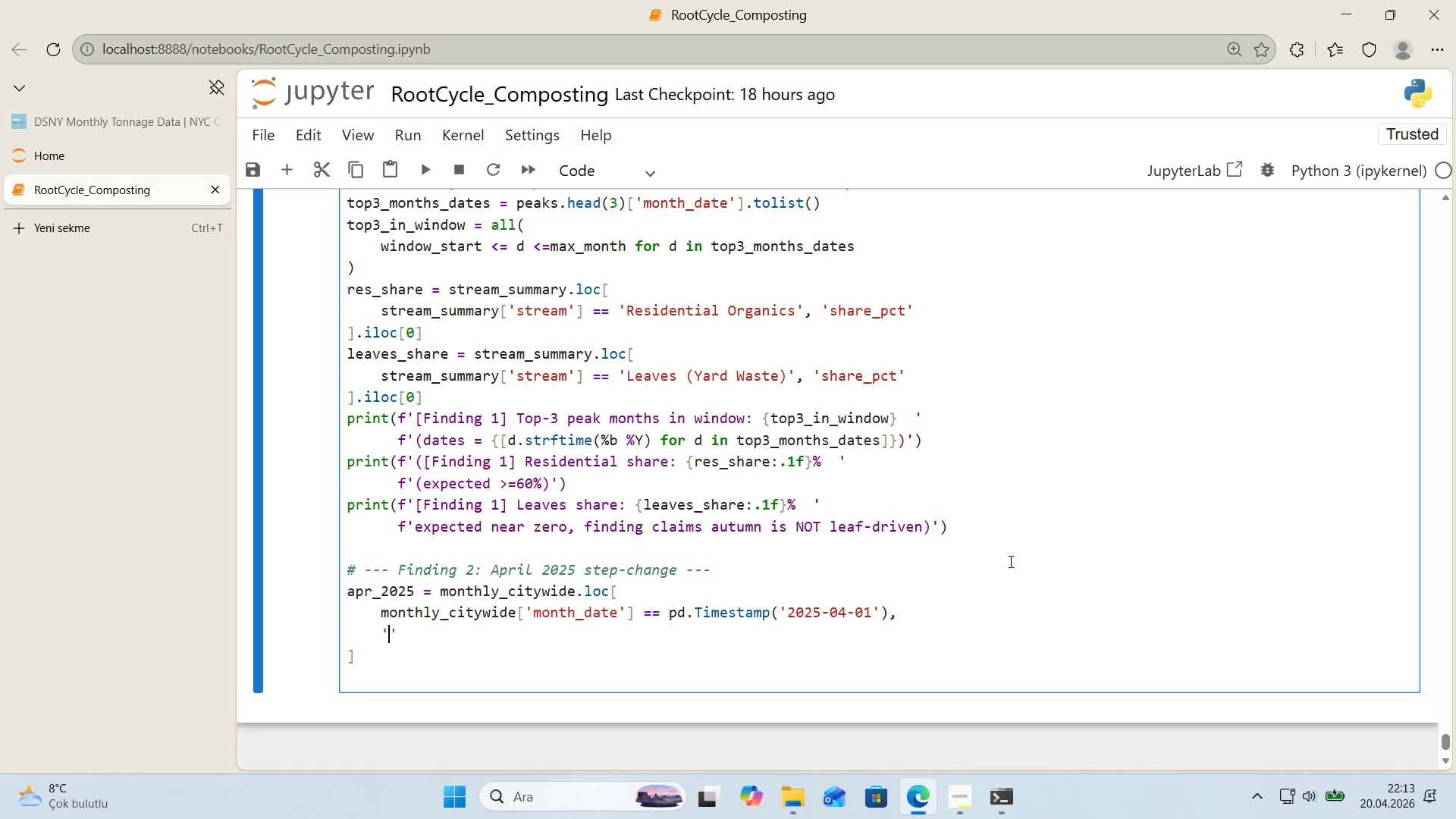 
type(total_organ'c_tons)
 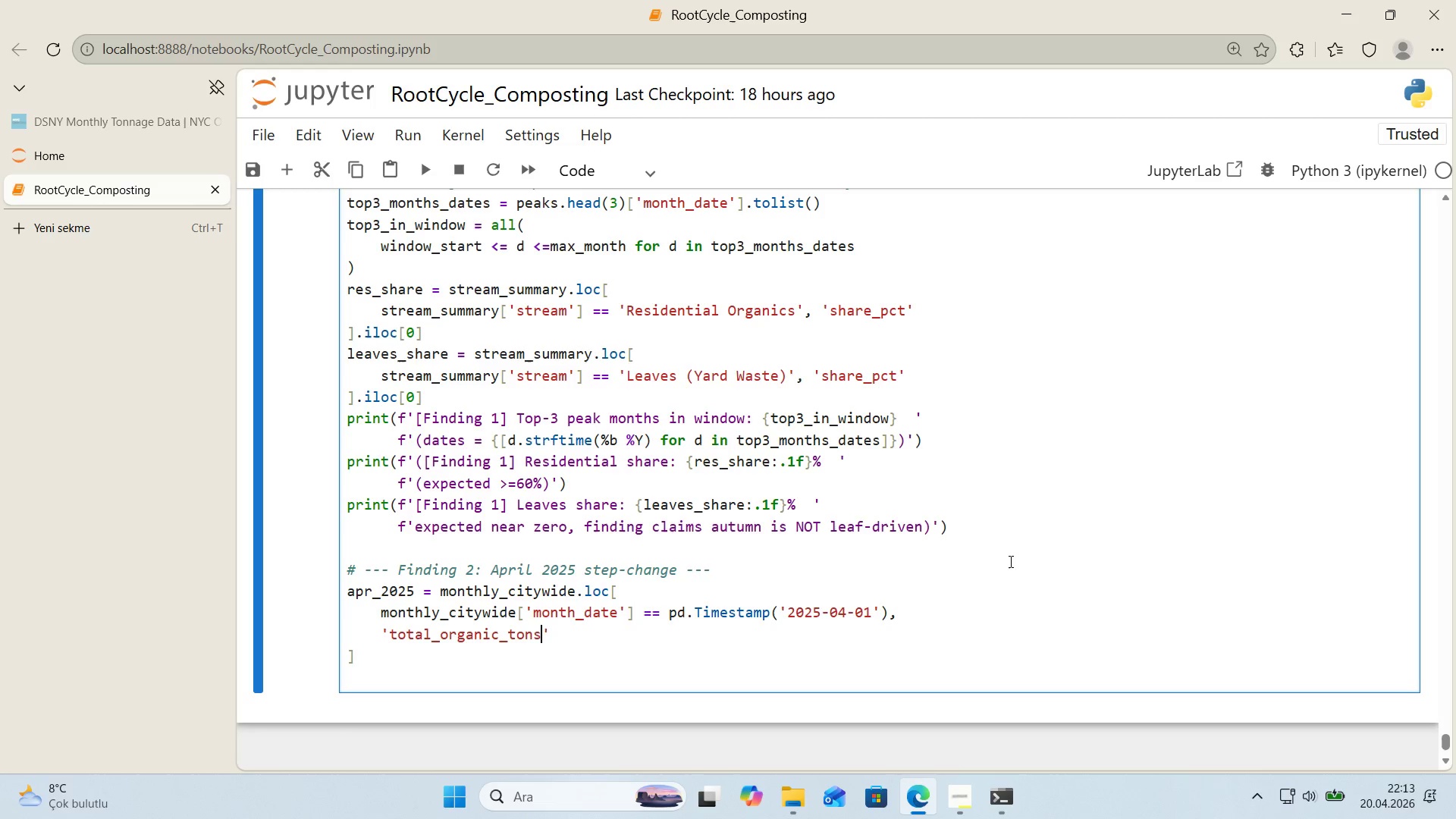 
key(ArrowRight)
 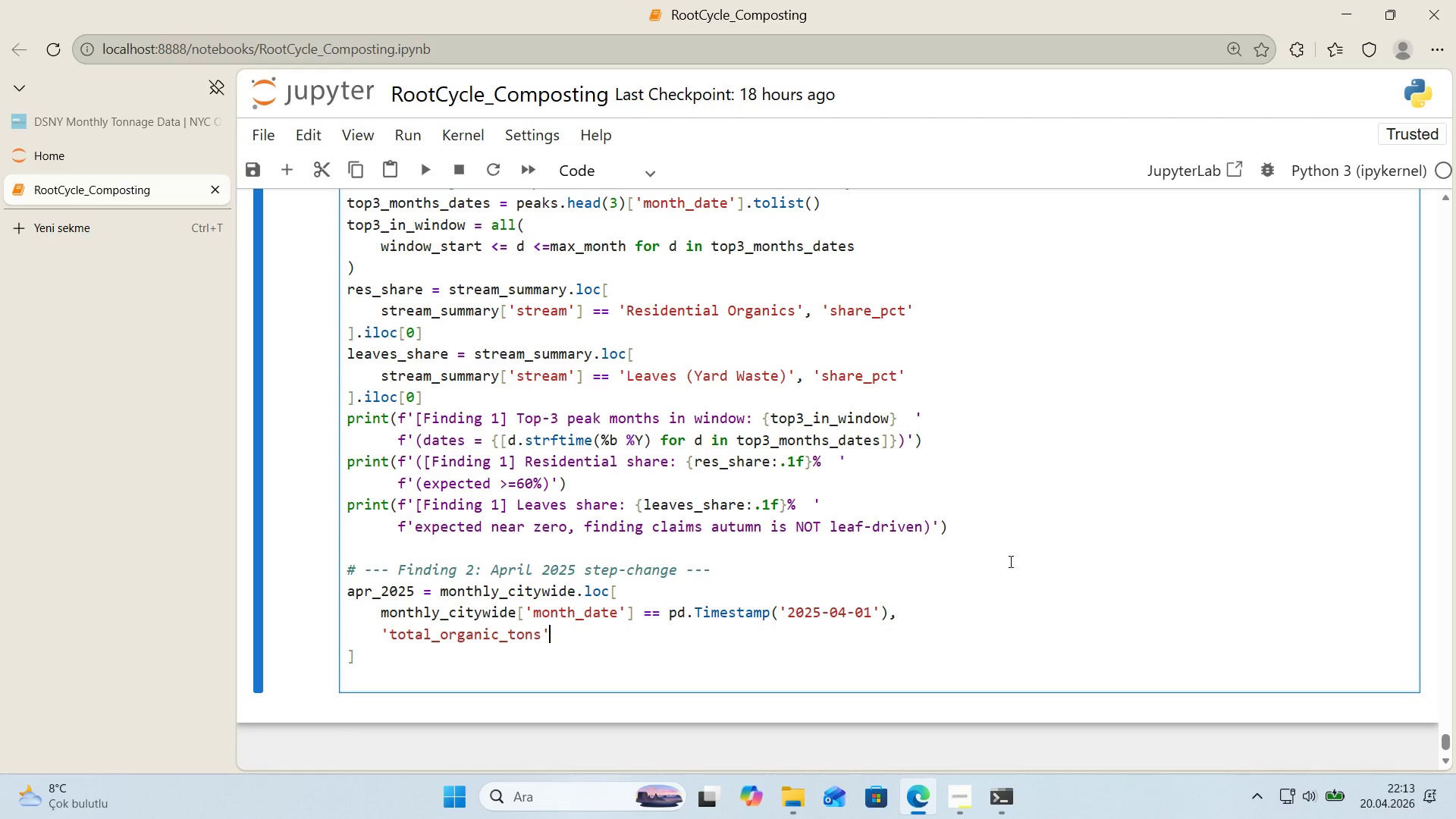 
key(ArrowDown)
 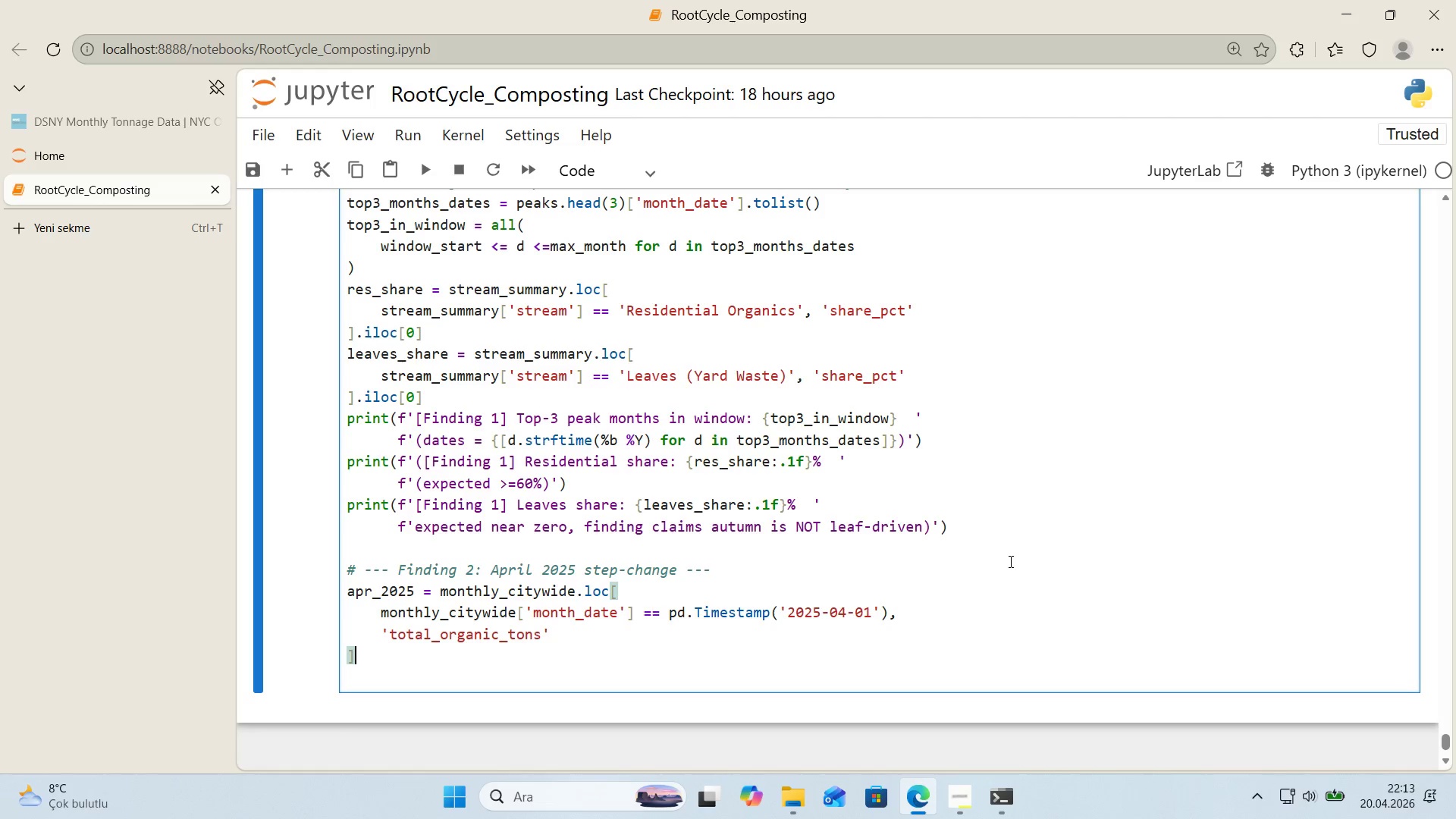 
type(.loc)
key(Backspace)
key(Backspace)
key(Backspace)
type('loc)
 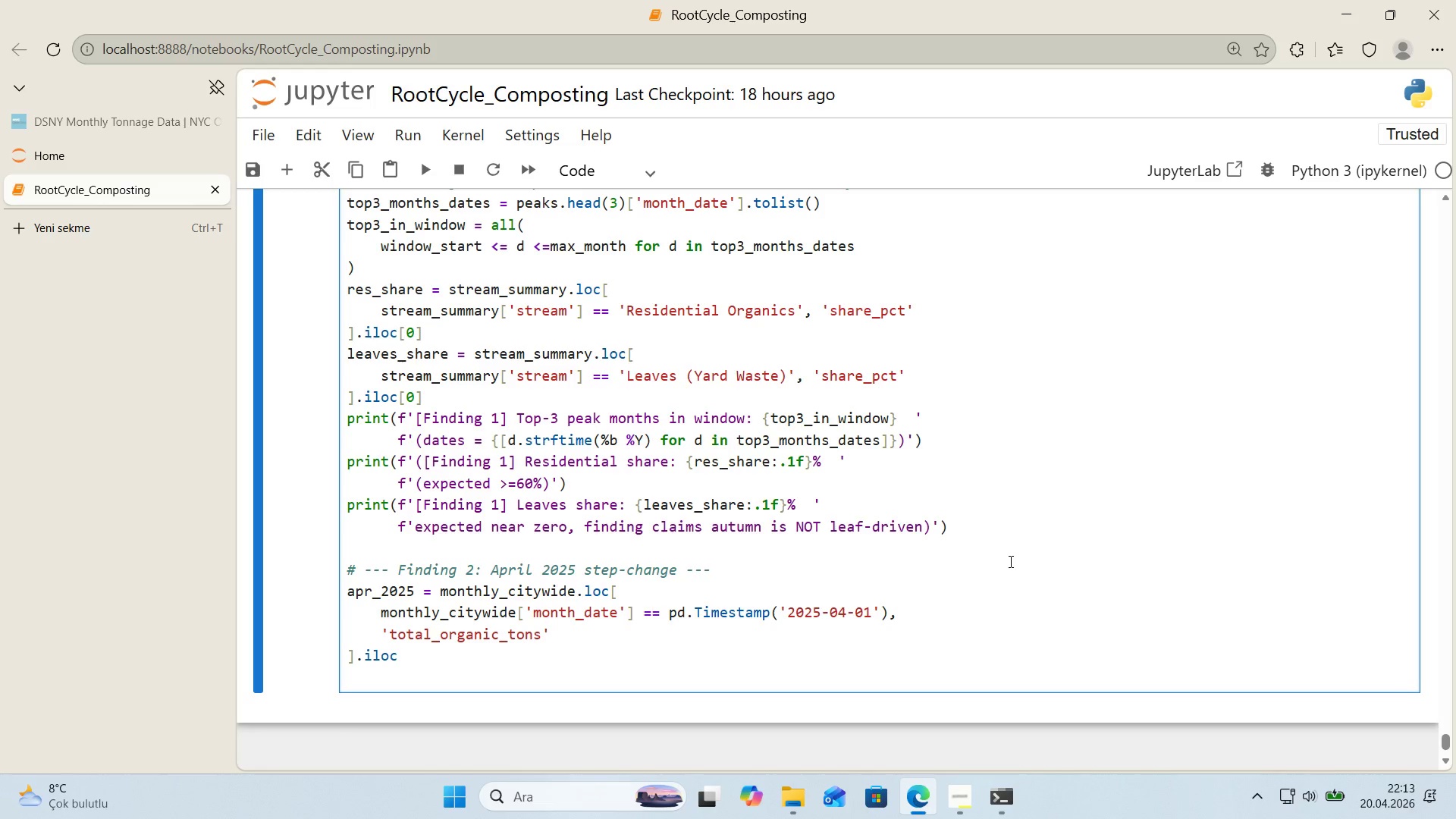 
key(Alt+Control+8)
 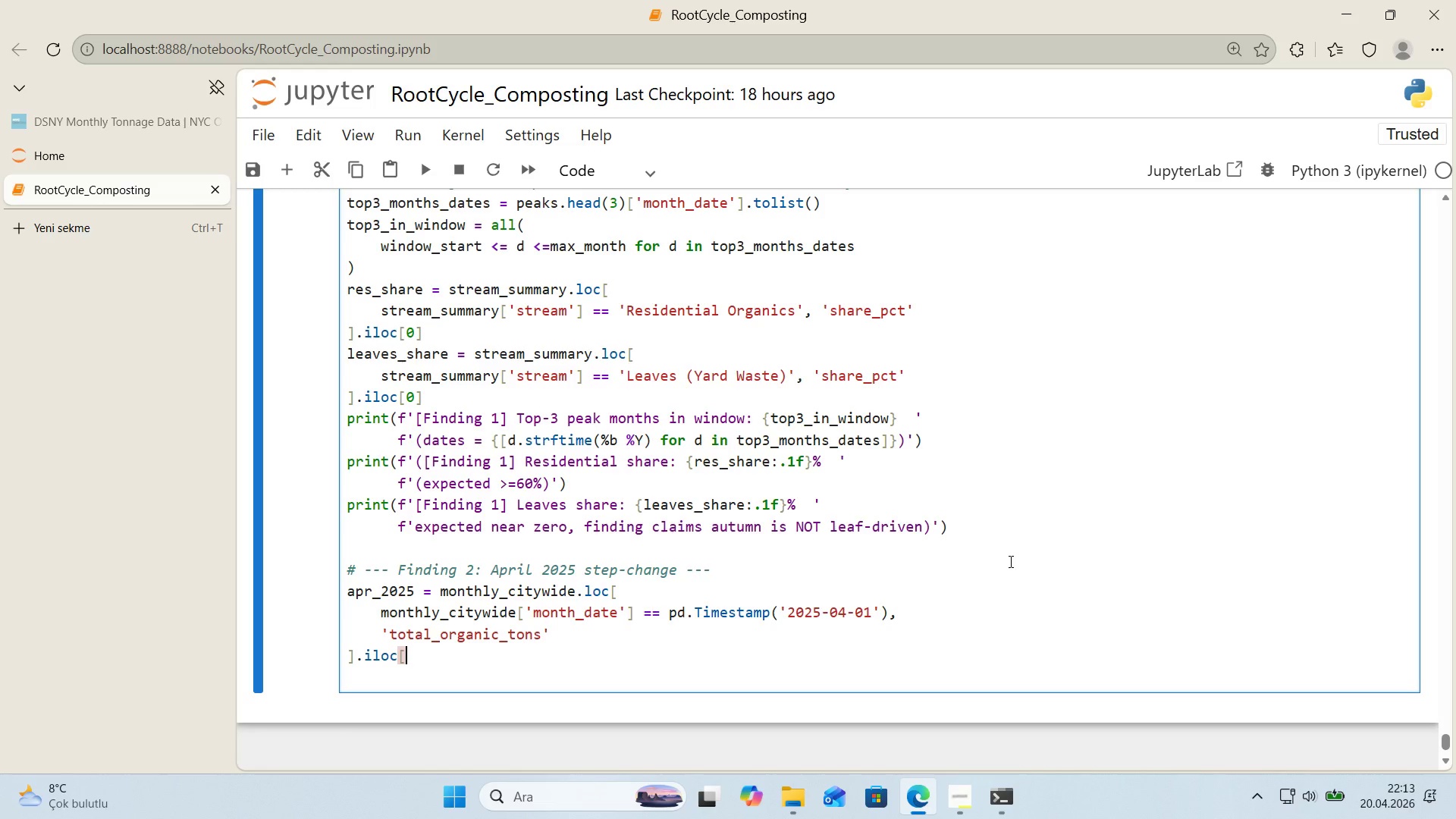 
key(Alt+Control+9)
 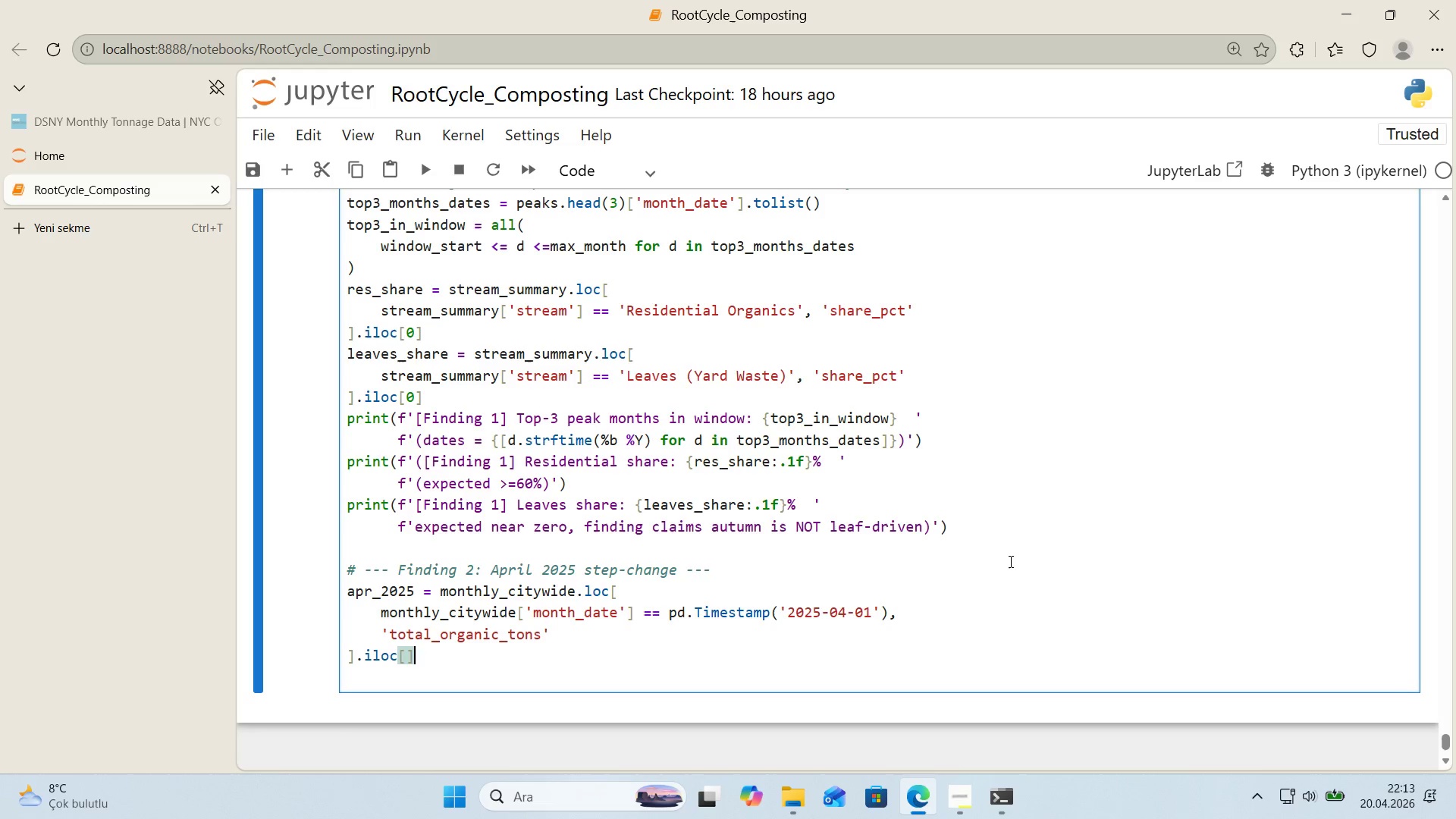 
key(ArrowLeft)
 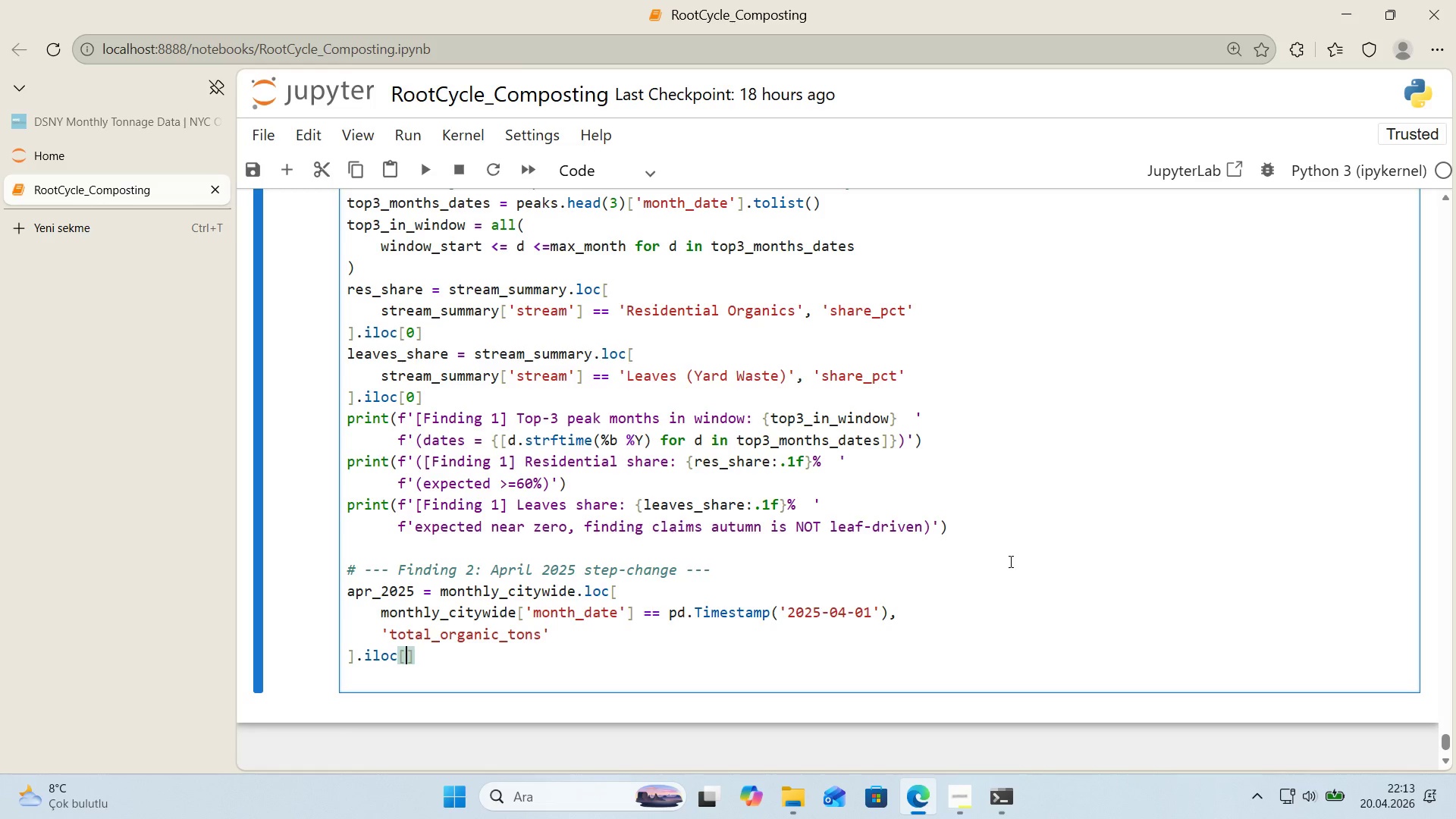 
key(0)
 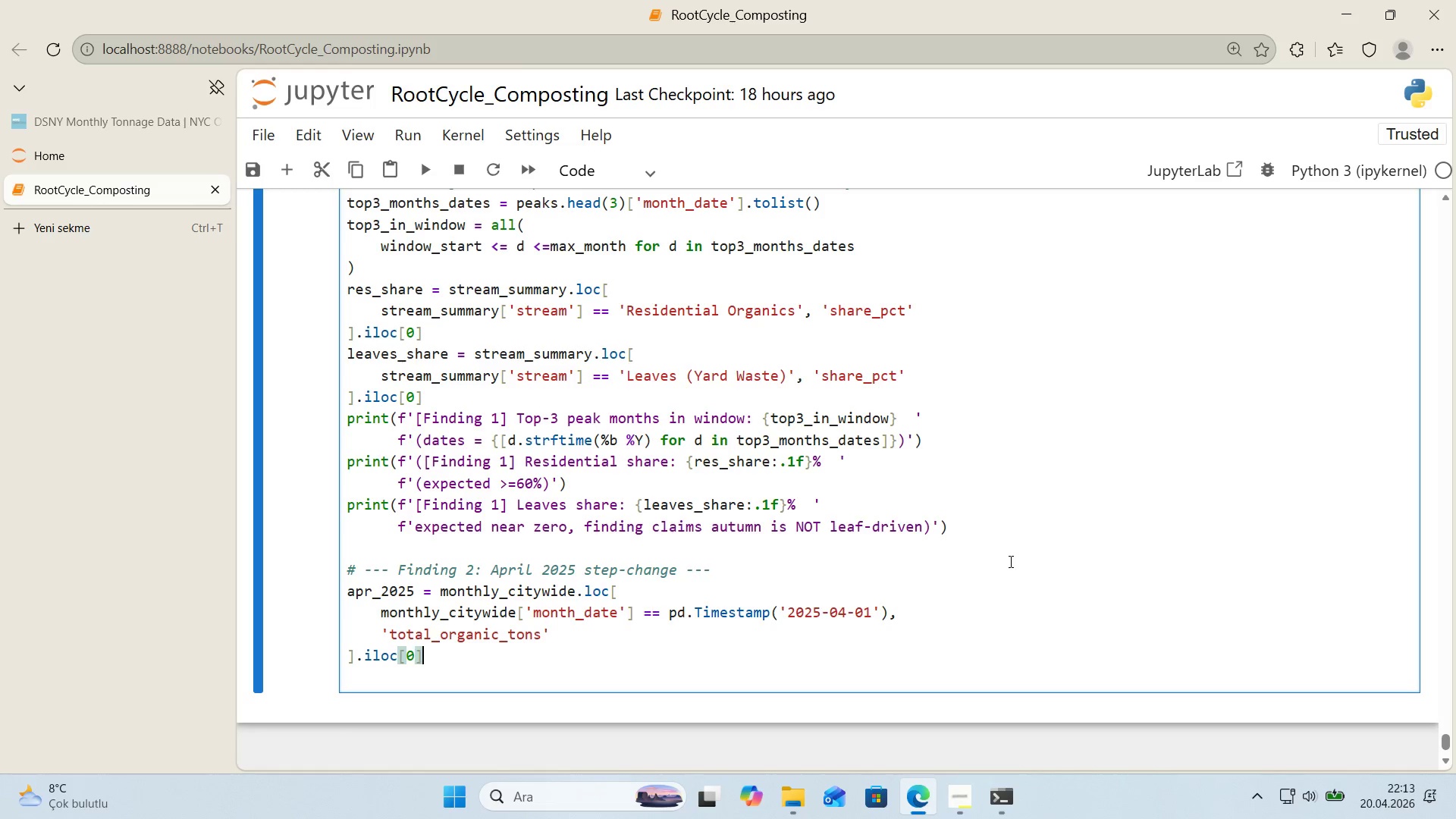 
key(ArrowRight)
 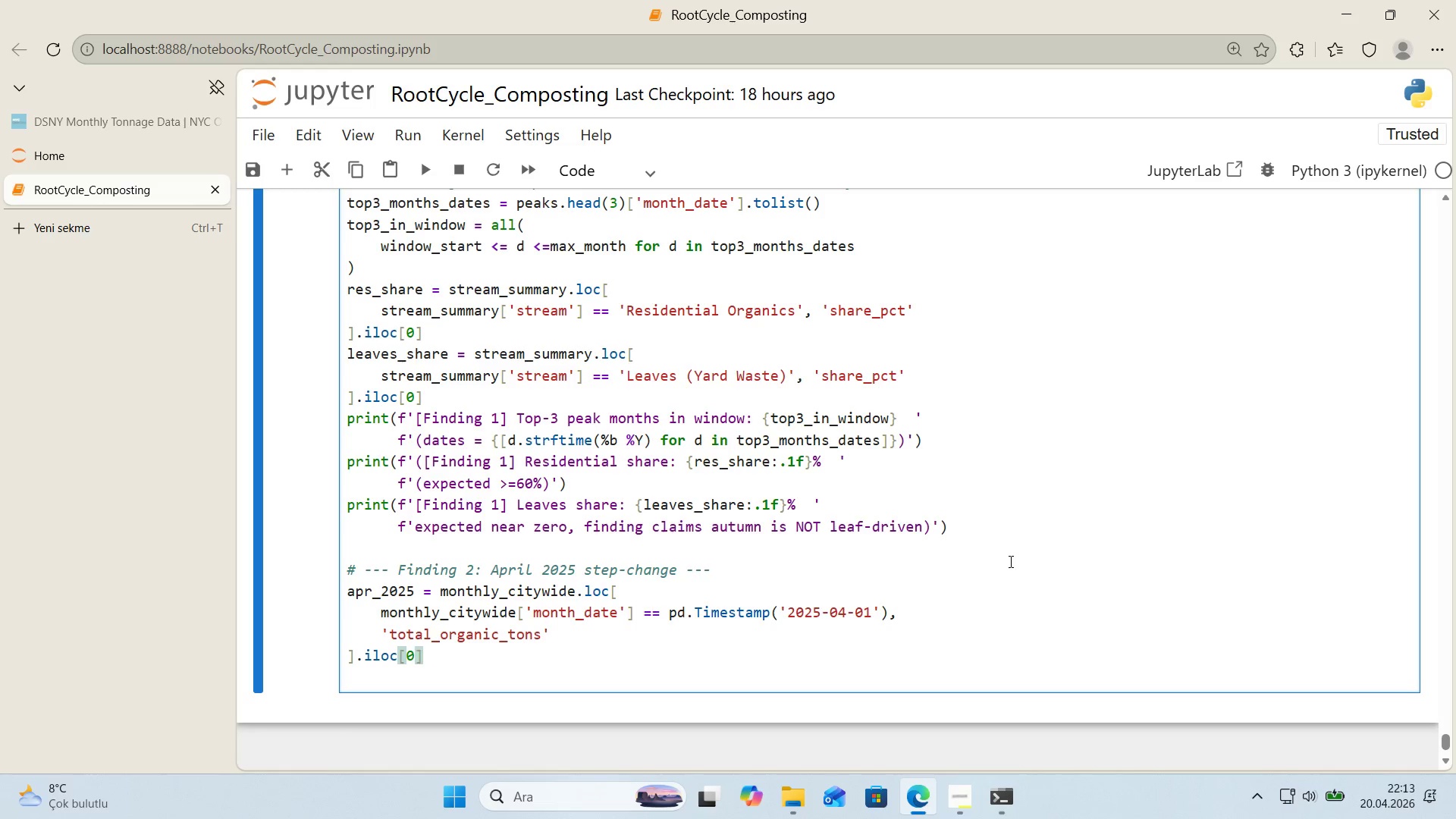 
key(Enter)
 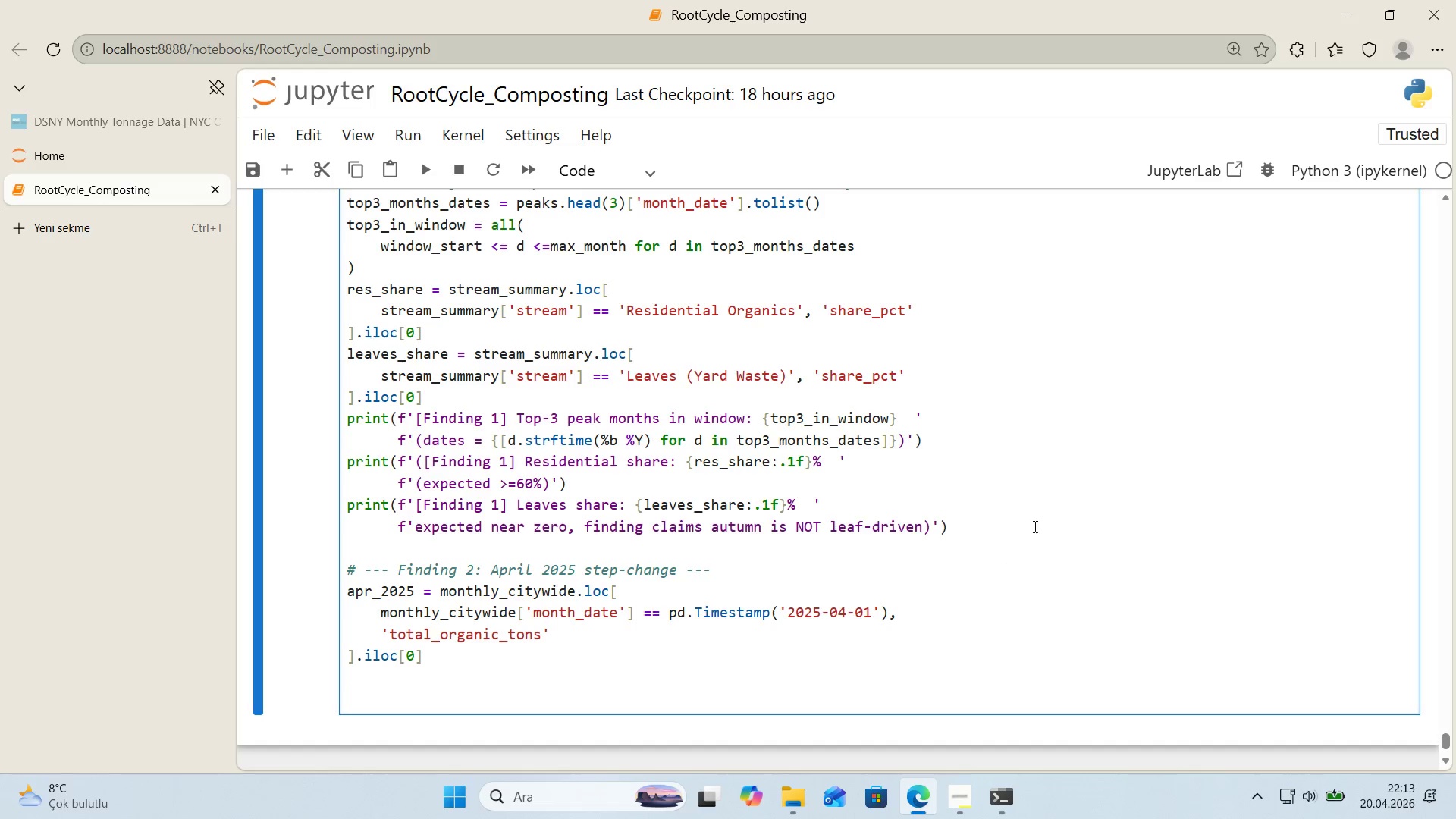 
scroll: coordinate [1074, 453], scroll_direction: down, amount: 1.0
 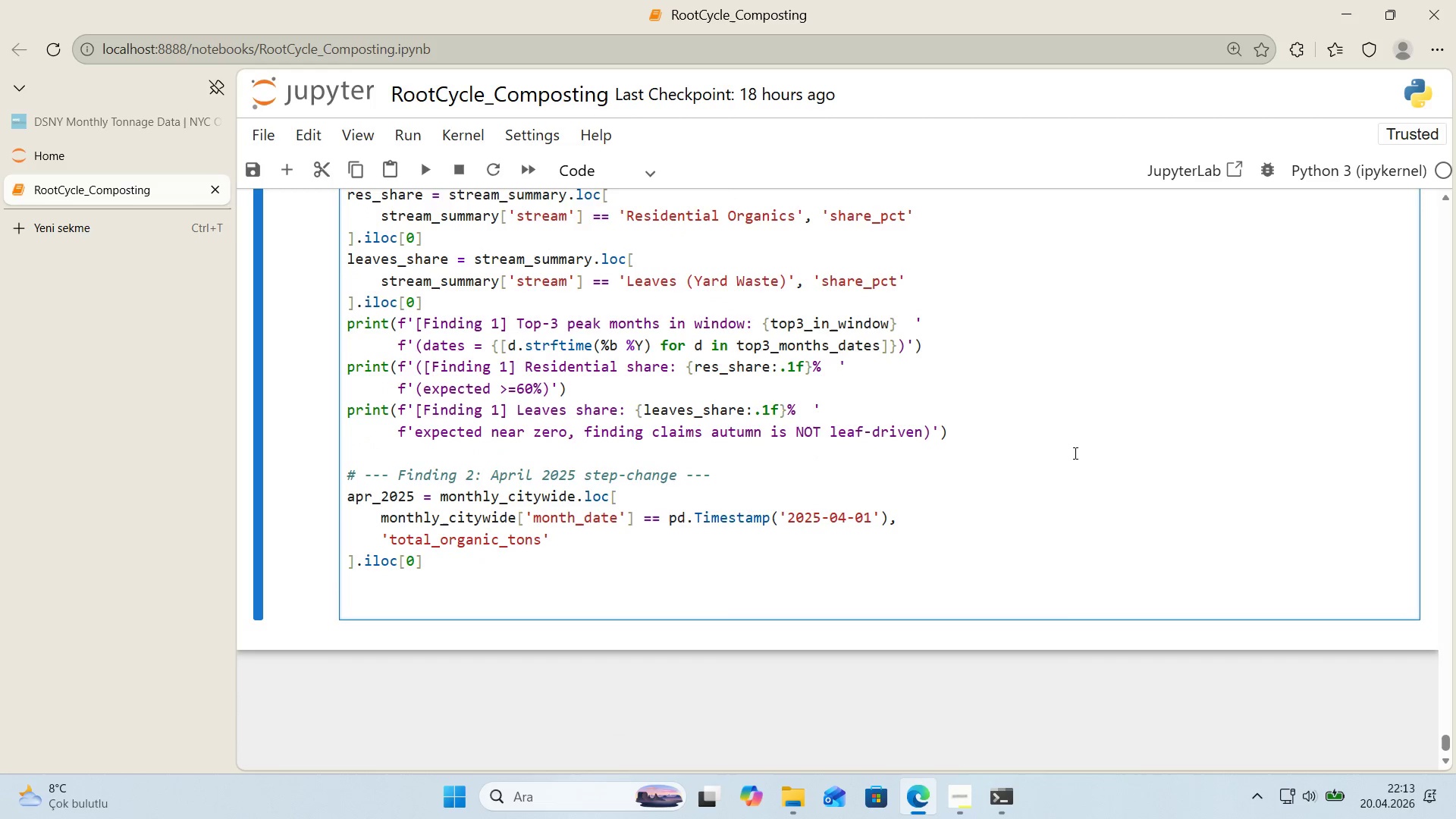 
type(mar_2025 ) monthly_c'tyw'e)
key(Backspace)
type(de.loc)
 